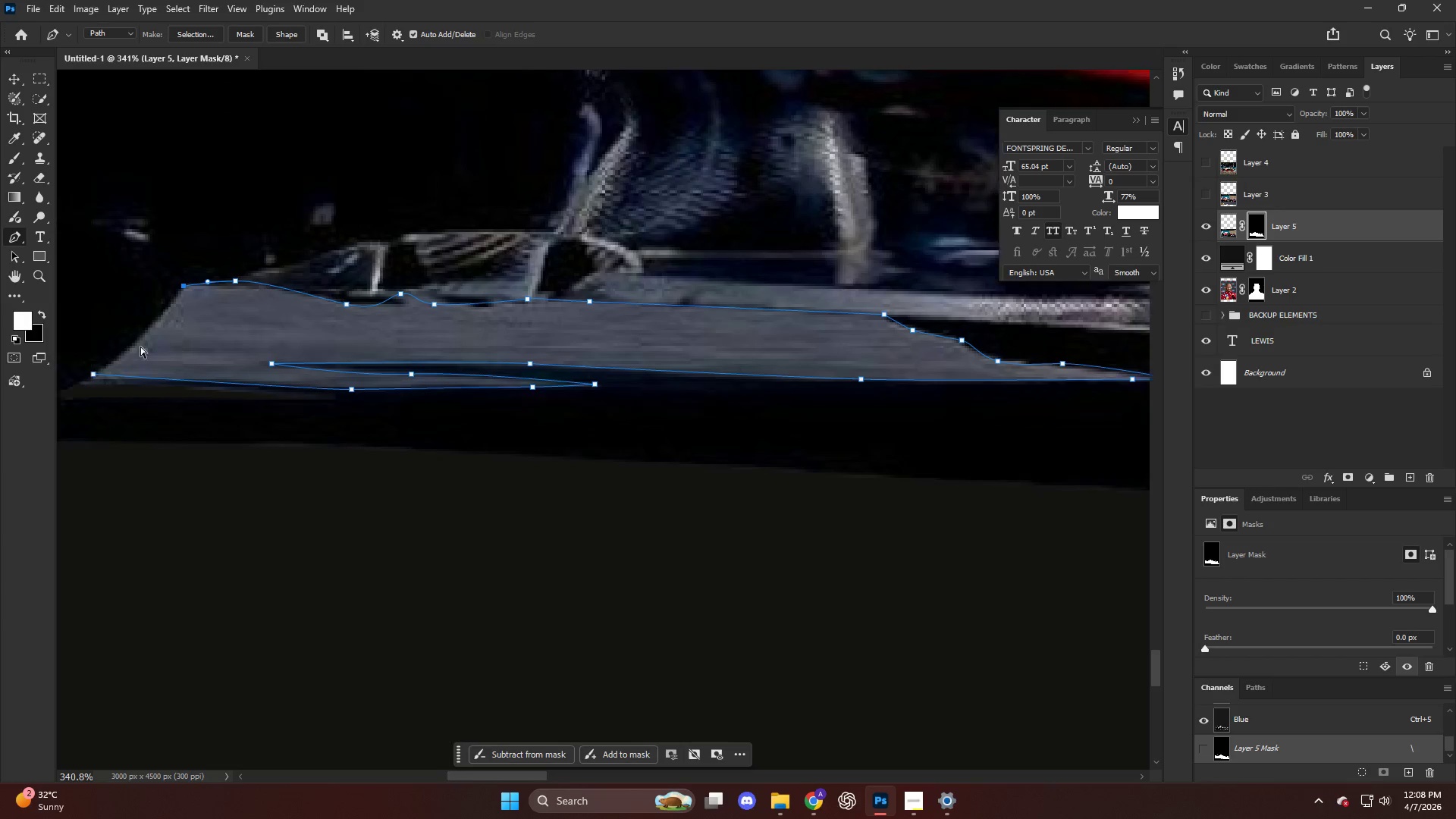 
scroll: coordinate [140, 347], scroll_direction: up, amount: 6.0
 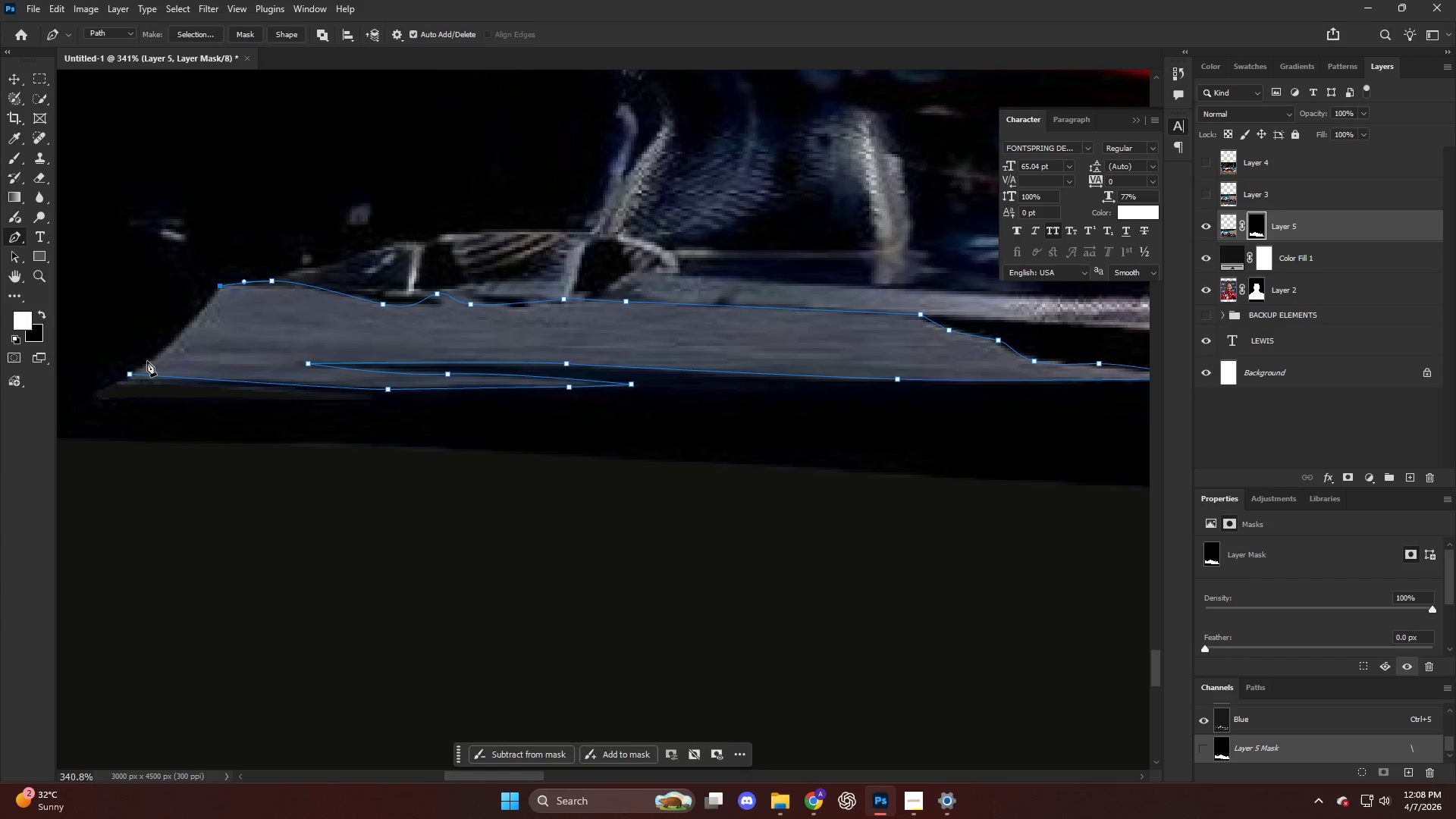 
left_click_drag(start_coordinate=[143, 364], to_coordinate=[109, 379])
 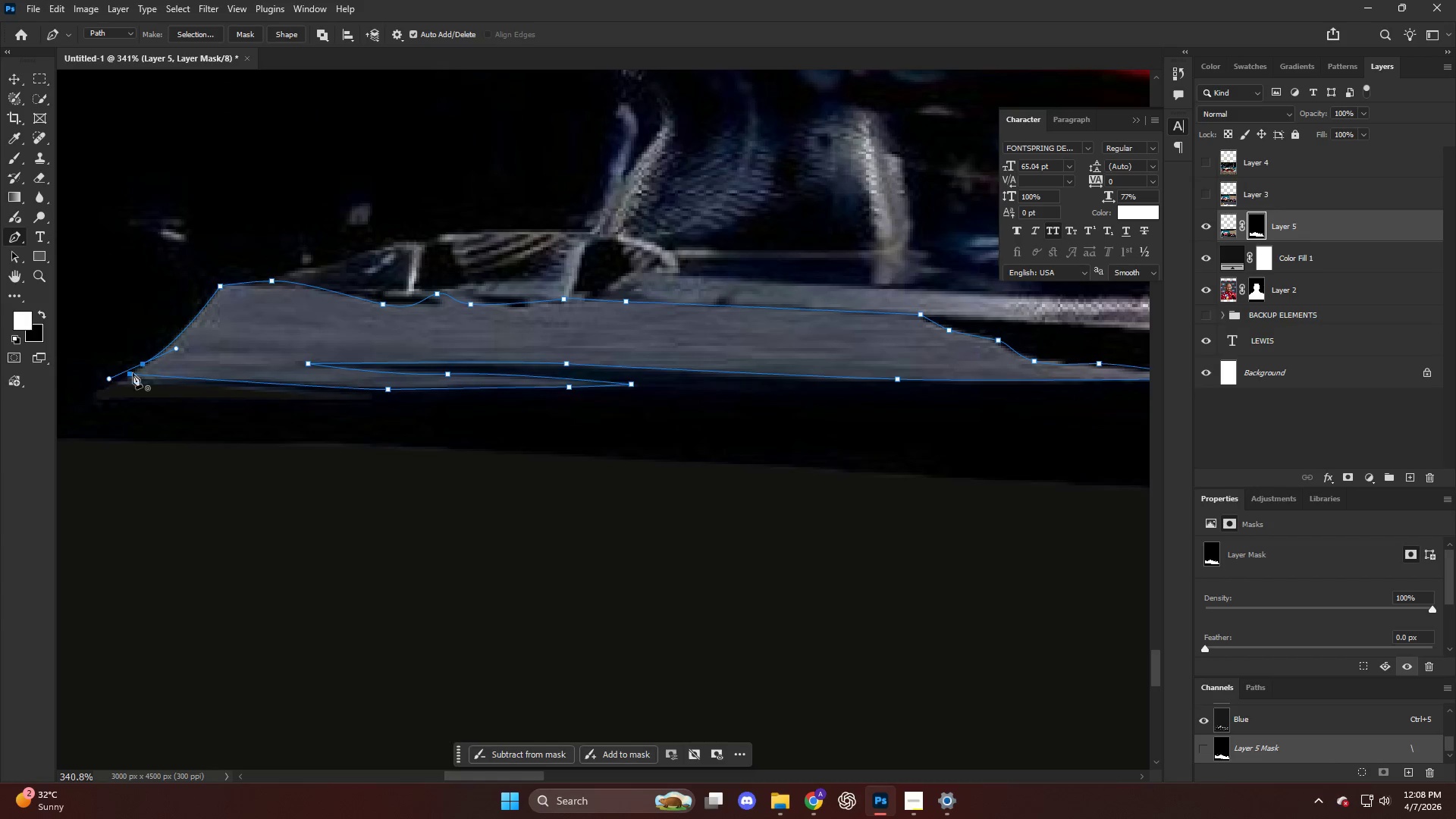 
key(Control+Shift+NumpadEnter)
 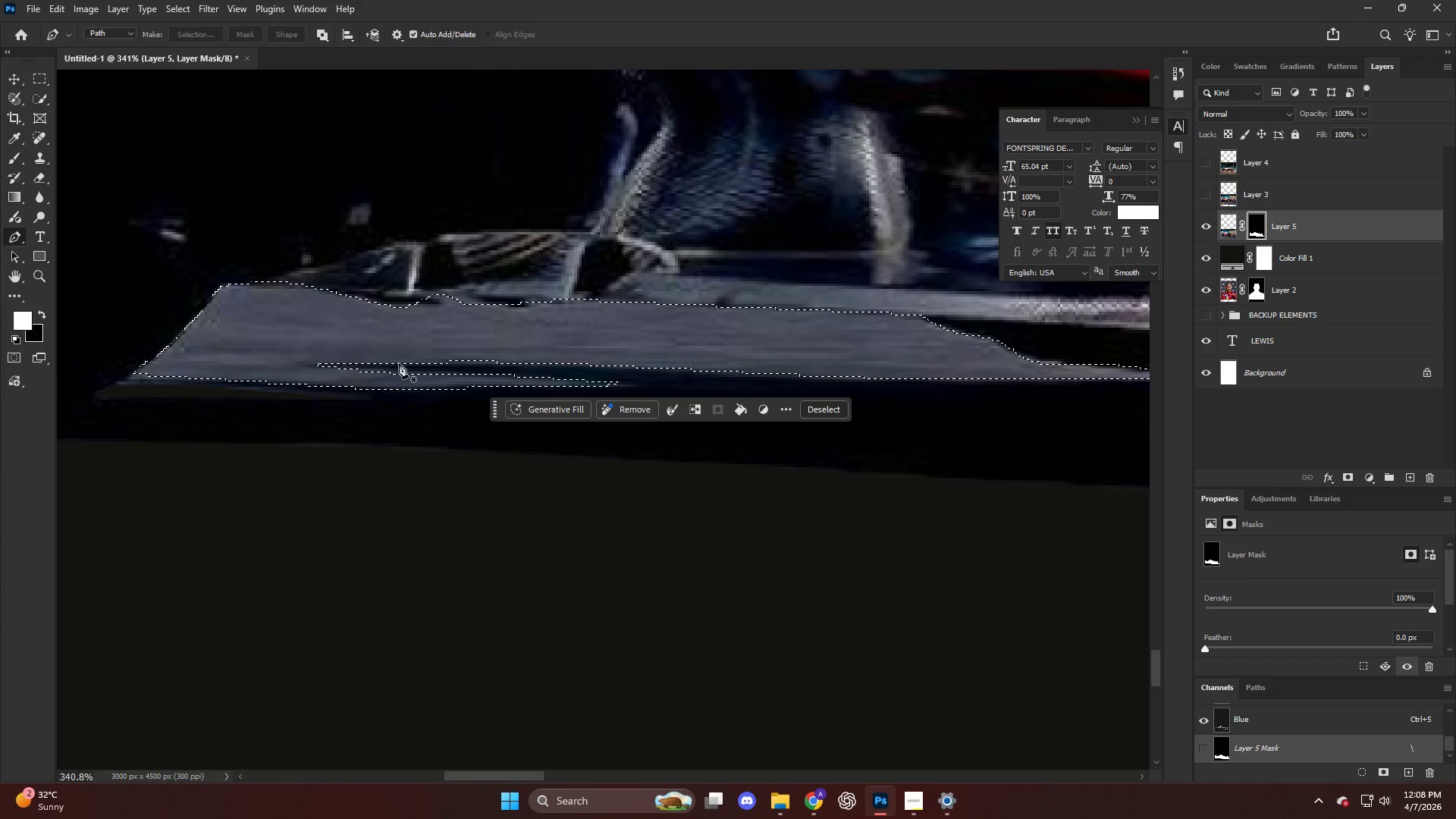 
key(Backspace)
 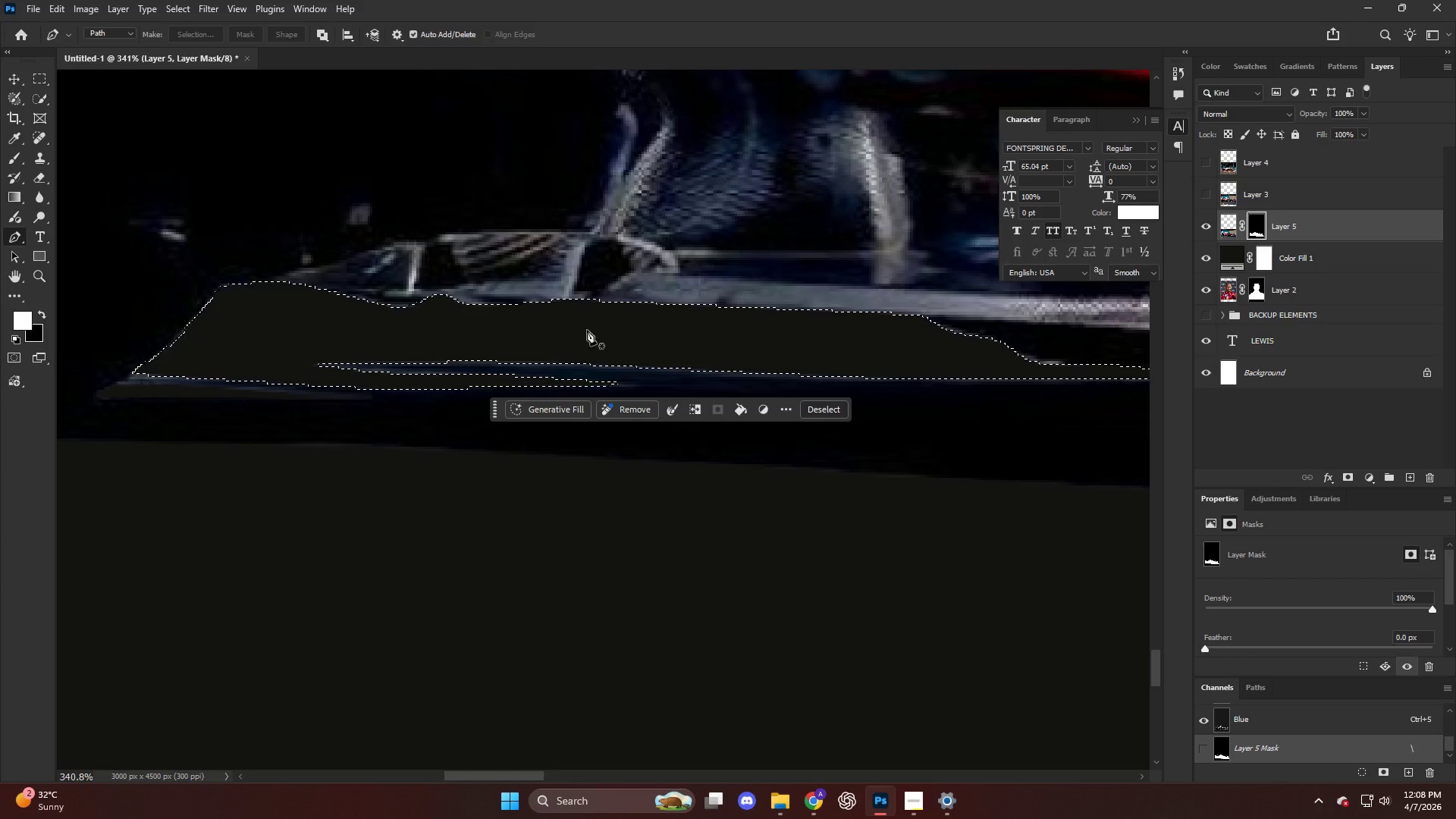 
key(Control+ControlLeft)
 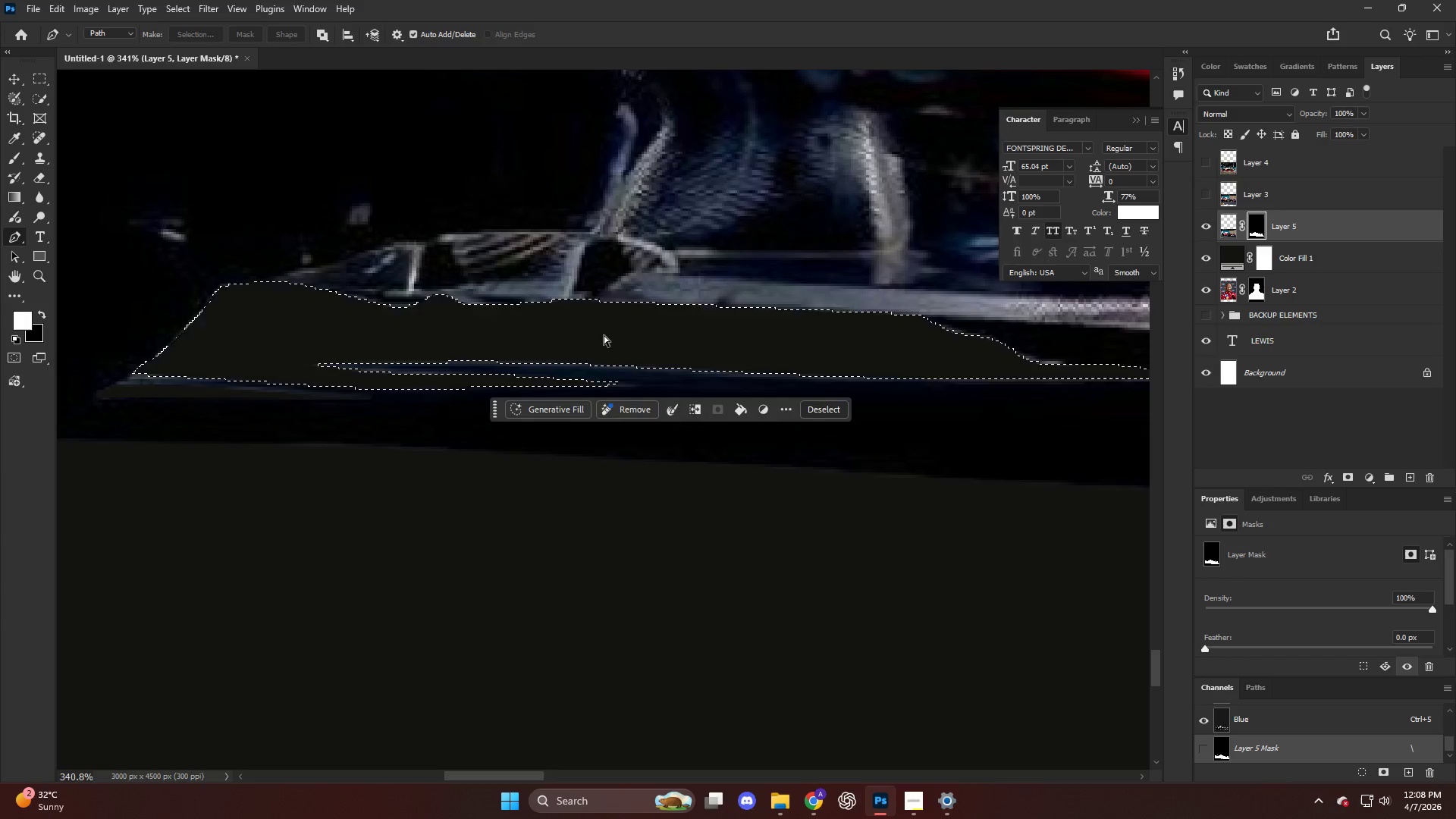 
key(Control+D)
 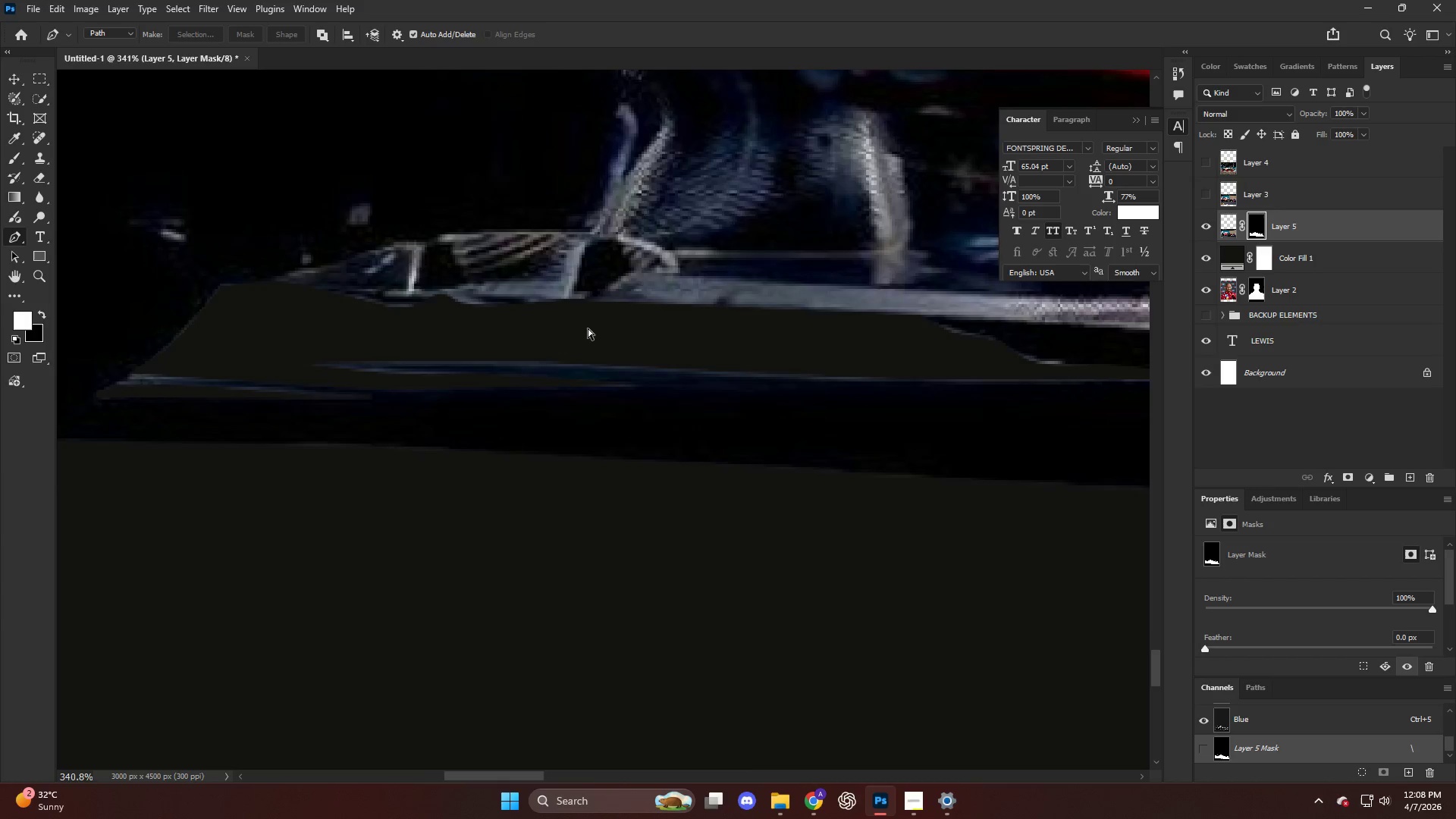 
hold_key(key=AltLeft, duration=0.72)
scroll: coordinate [554, 344], scroll_direction: down, amount: 24.0
 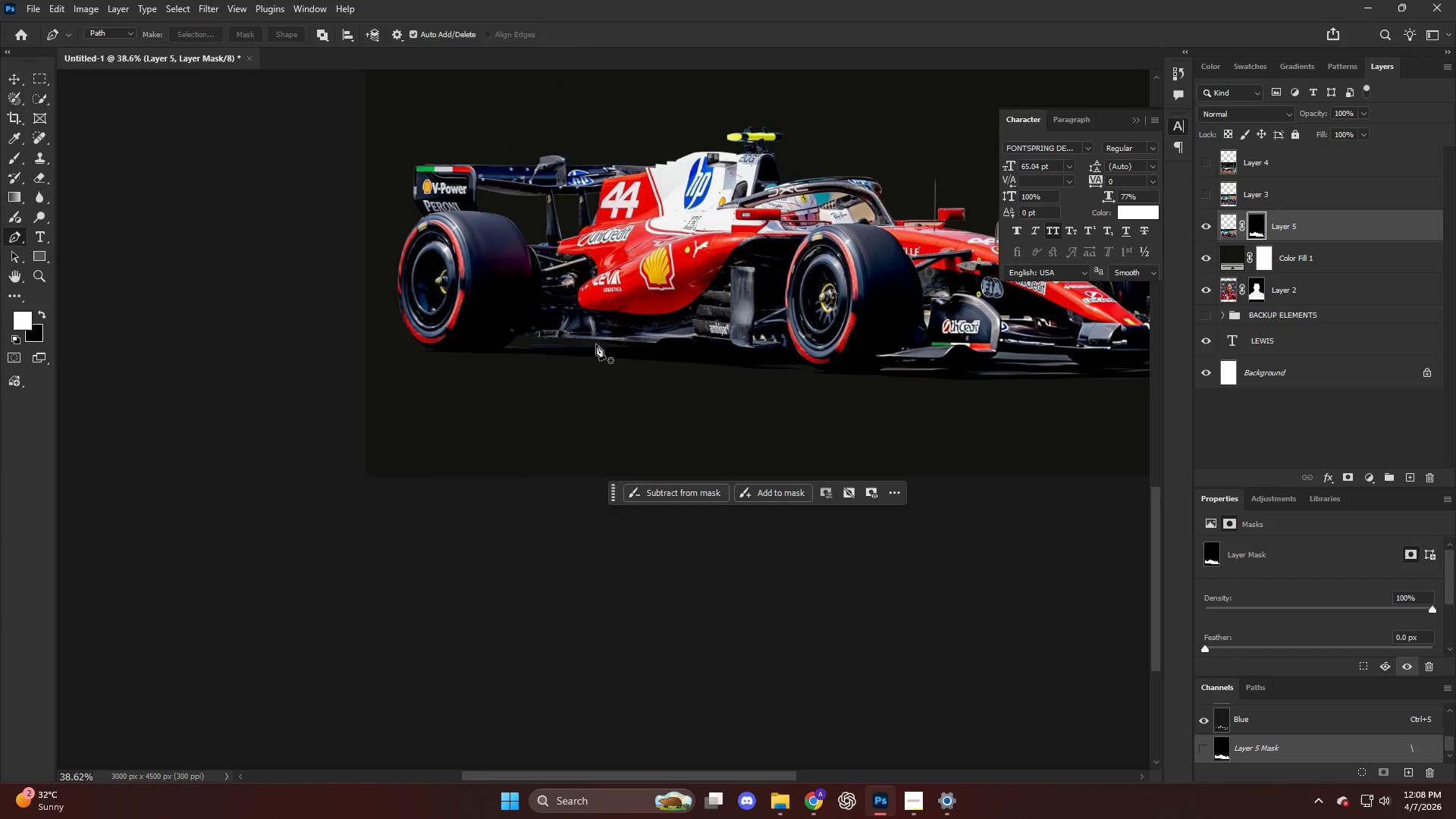 
key(Control+ControlLeft)
 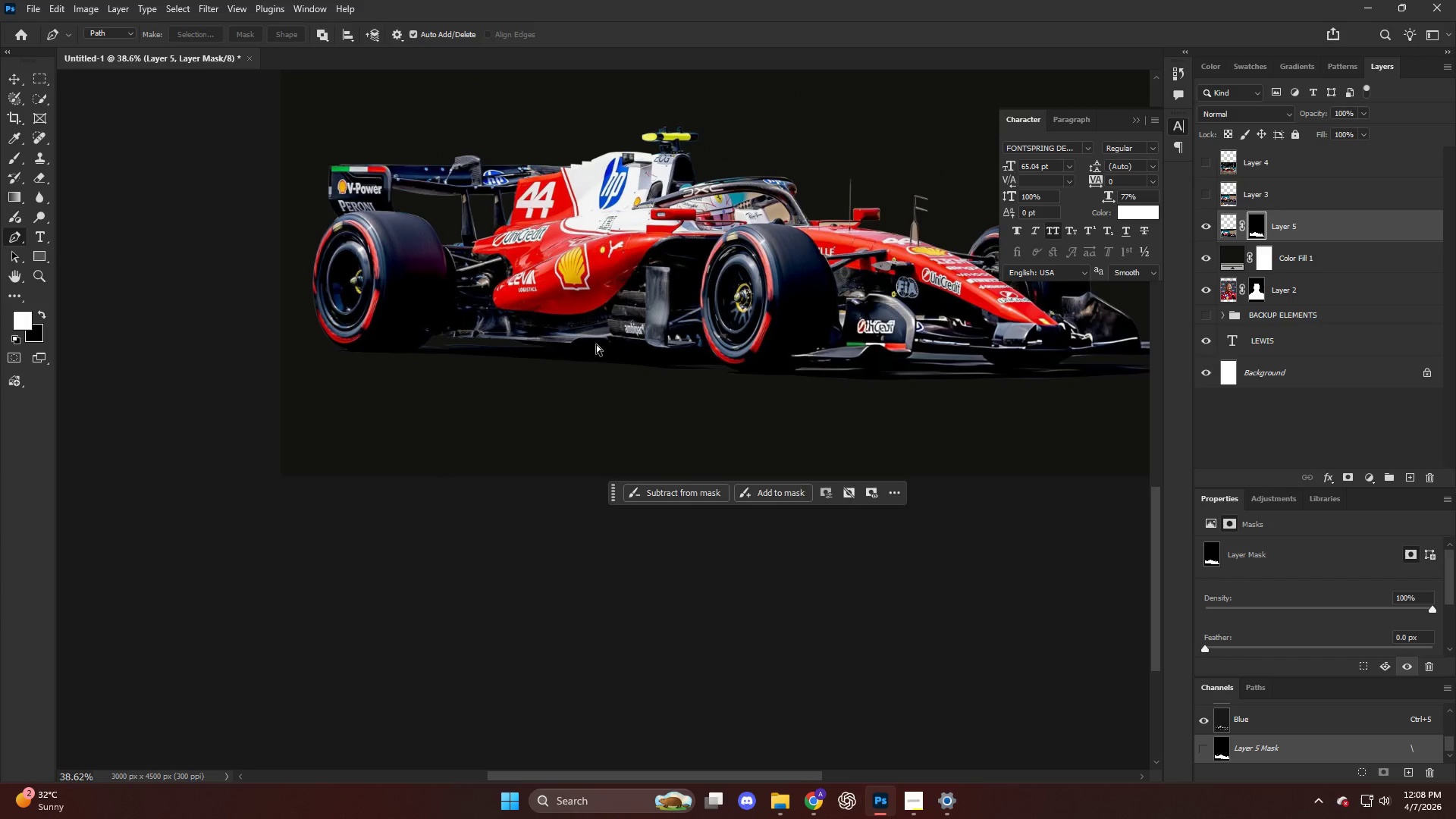 
hold_key(key=AltLeft, duration=0.44)
hold_key(key=AltLeft, duration=1.08)
scroll: coordinate [726, 281], scroll_direction: up, amount: 28.0
 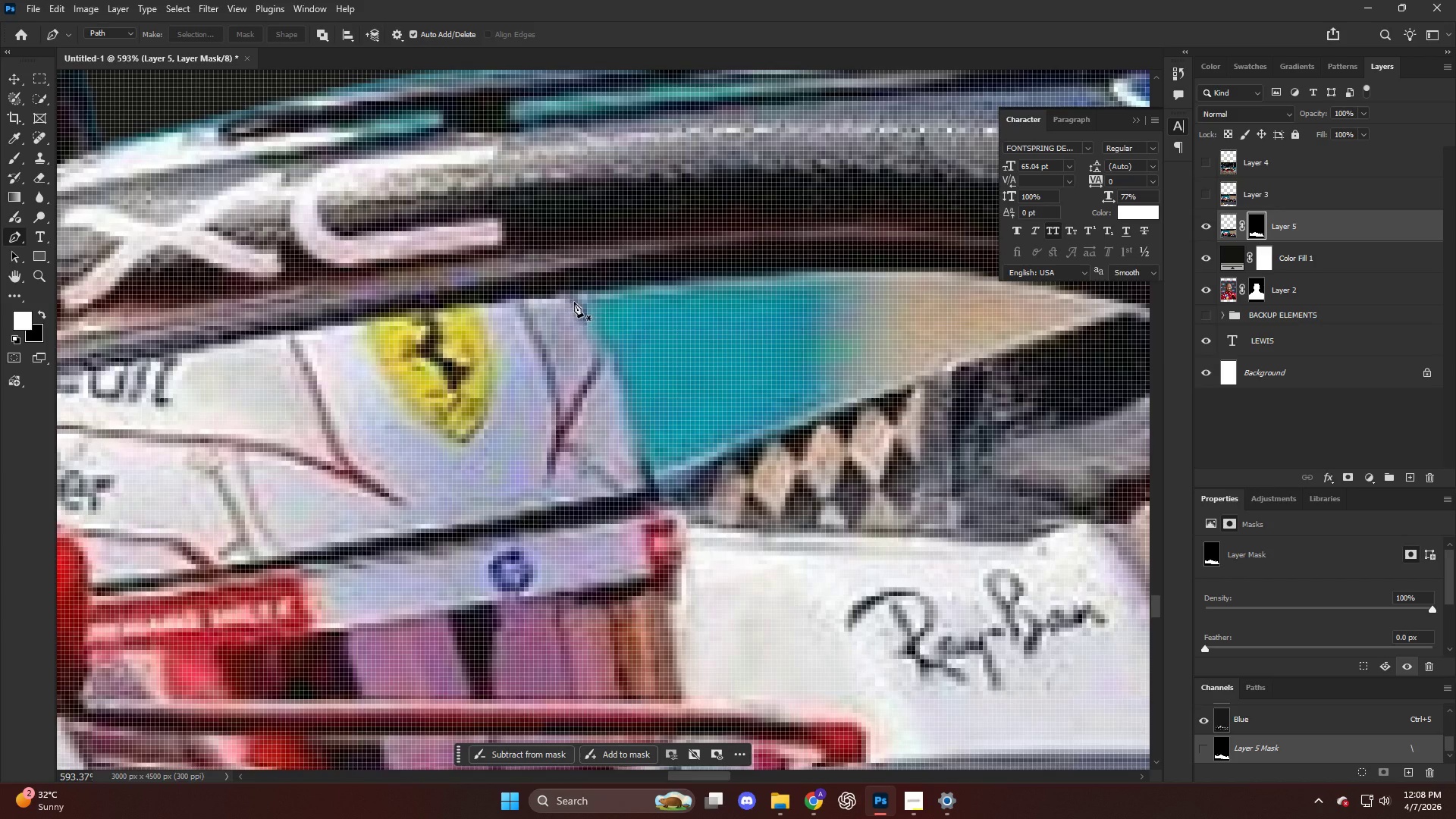 
left_click([582, 297])
 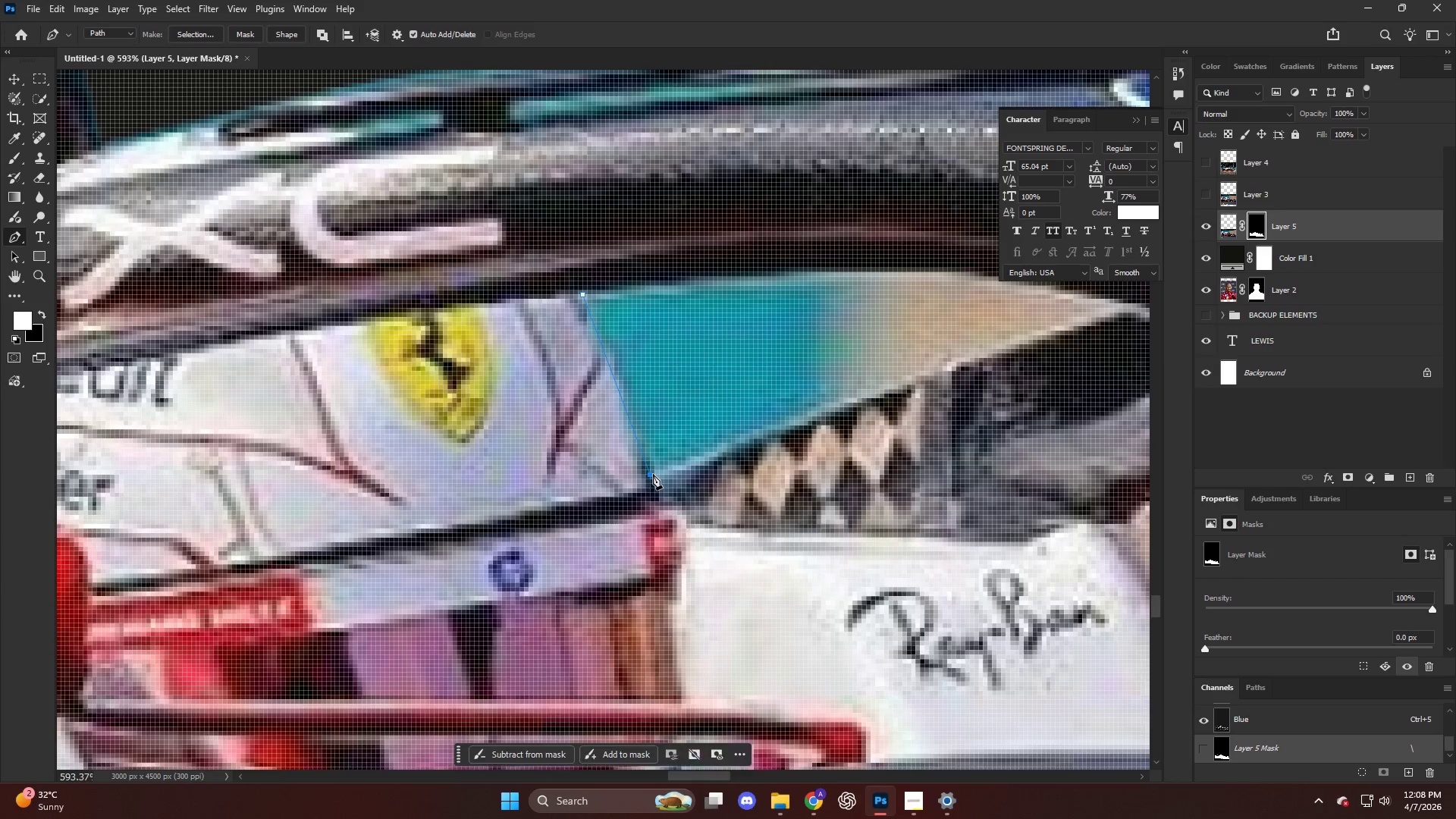 
key(Control+ControlLeft)
 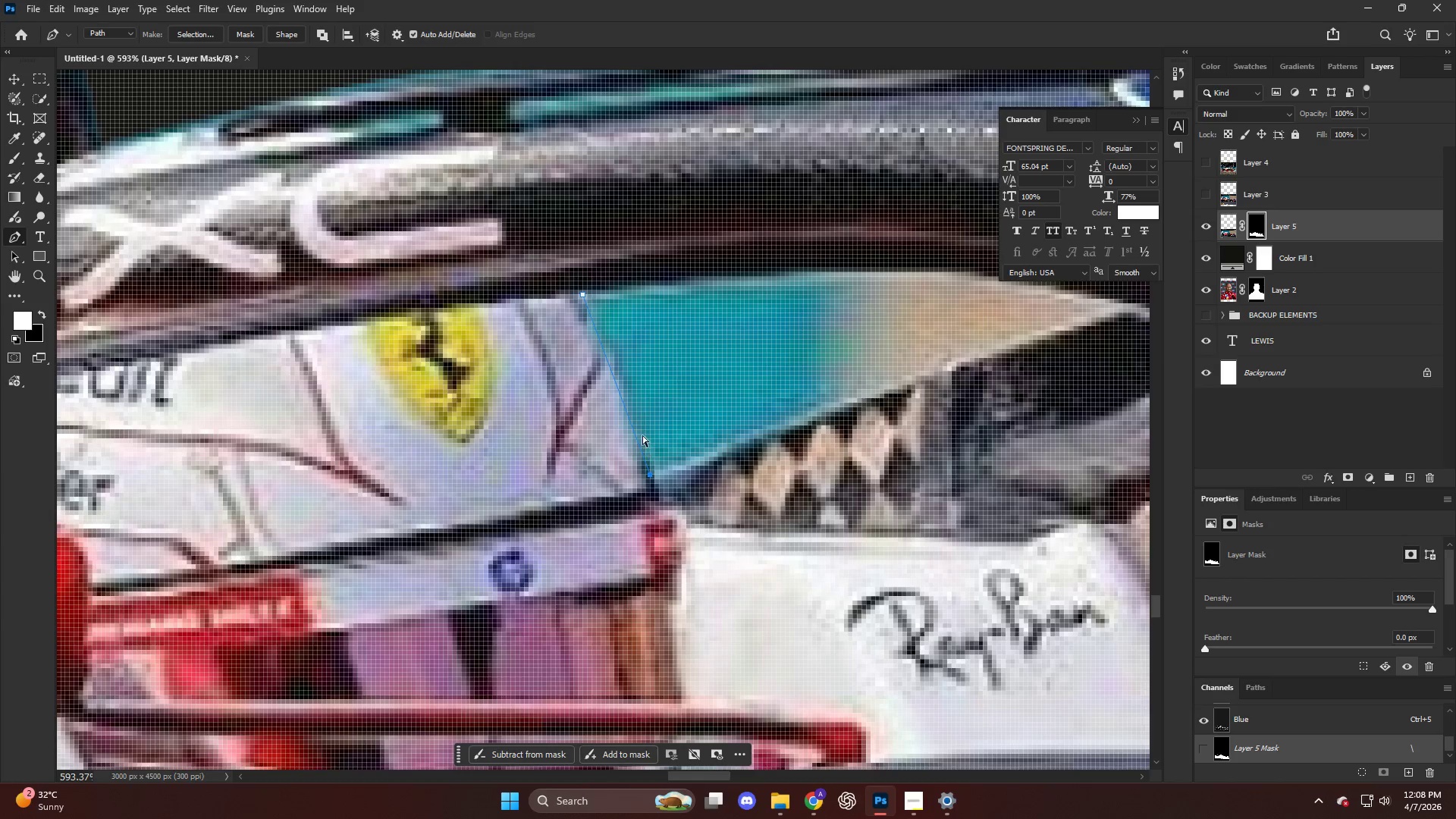 
key(Control+Z)
 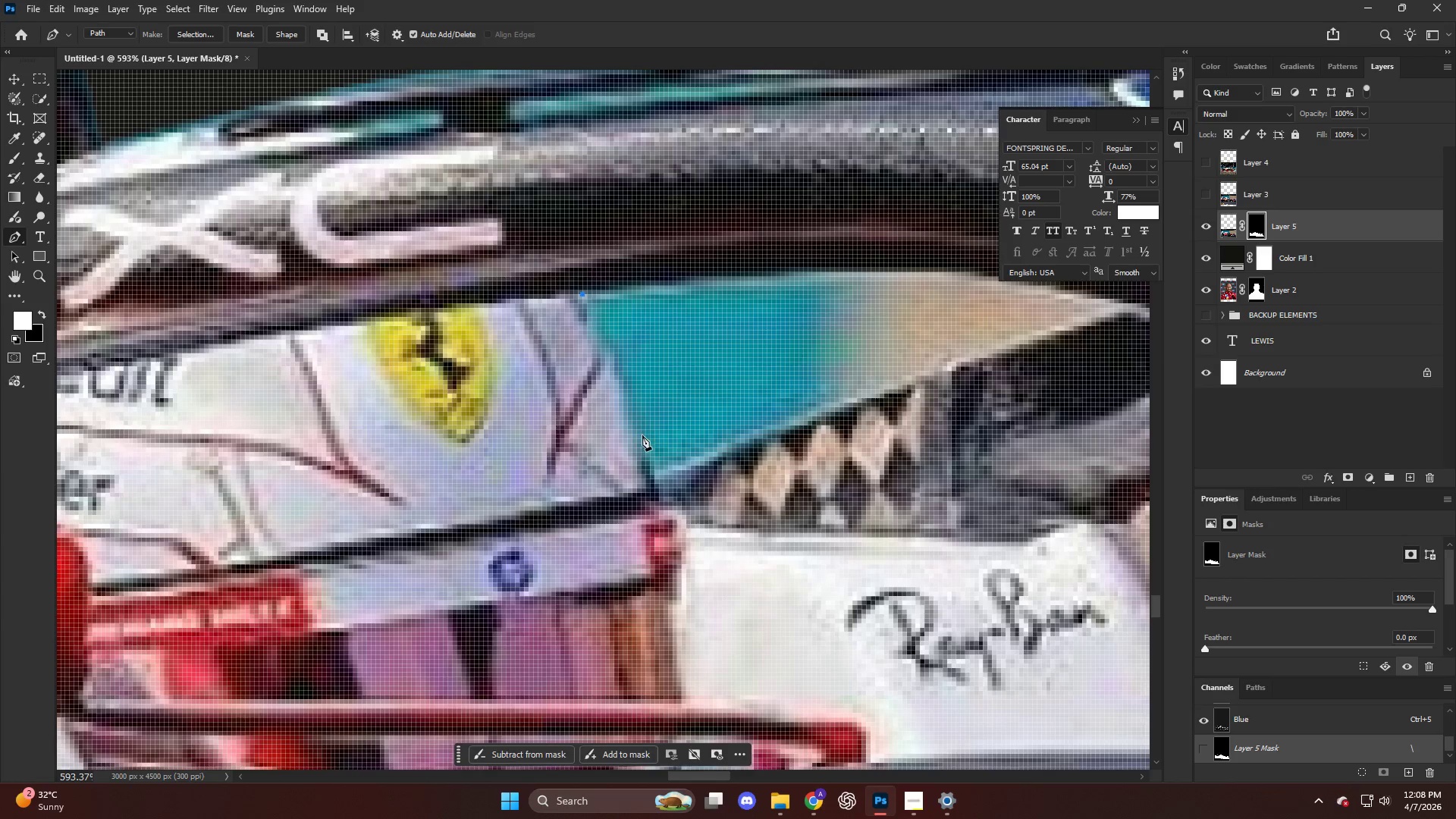 
left_click_drag(start_coordinate=[644, 440], to_coordinate=[649, 470])
 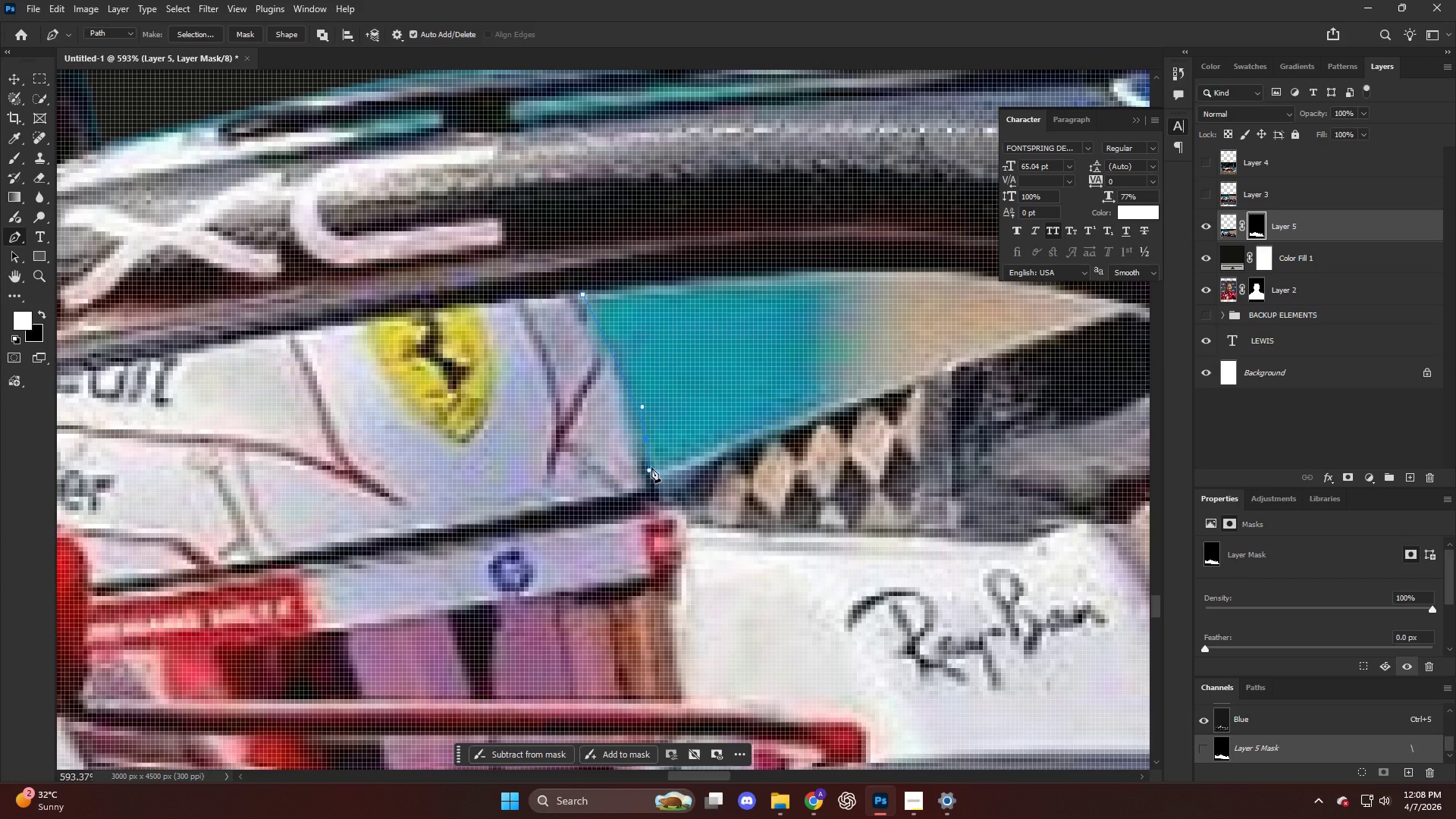 
key(Control+ControlLeft)
 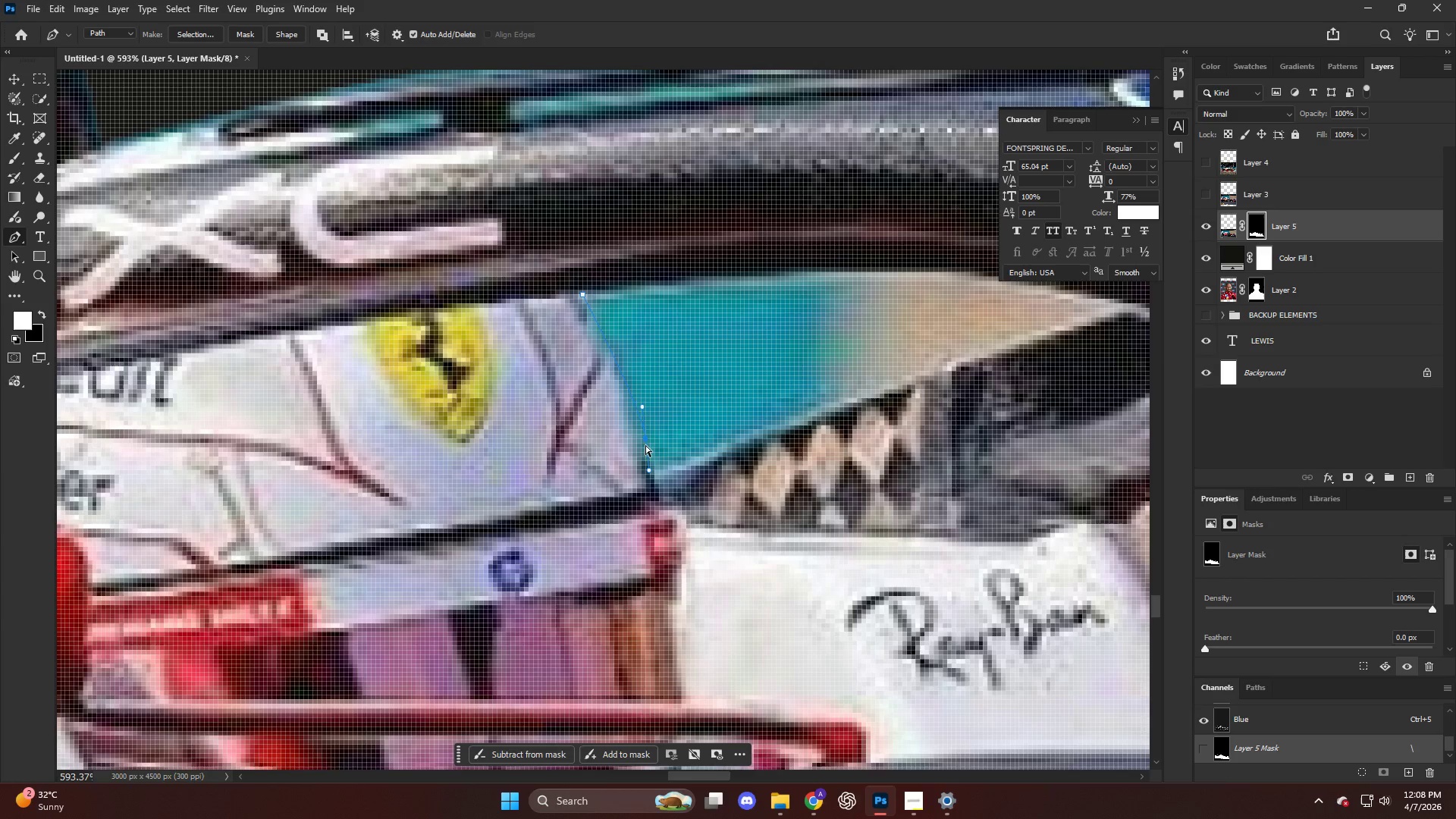 
key(Control+Z)
 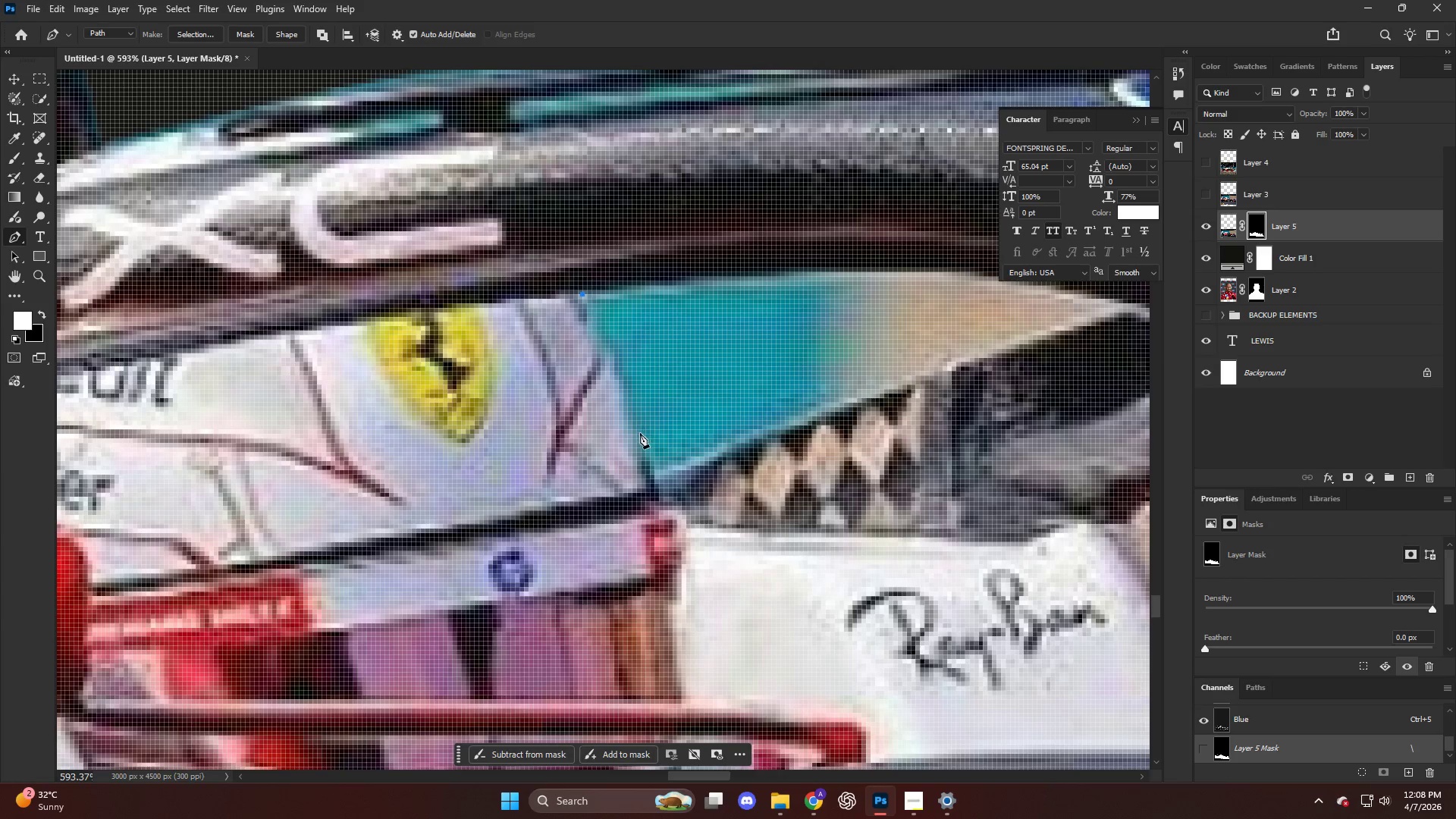 
left_click_drag(start_coordinate=[640, 438], to_coordinate=[648, 469])
 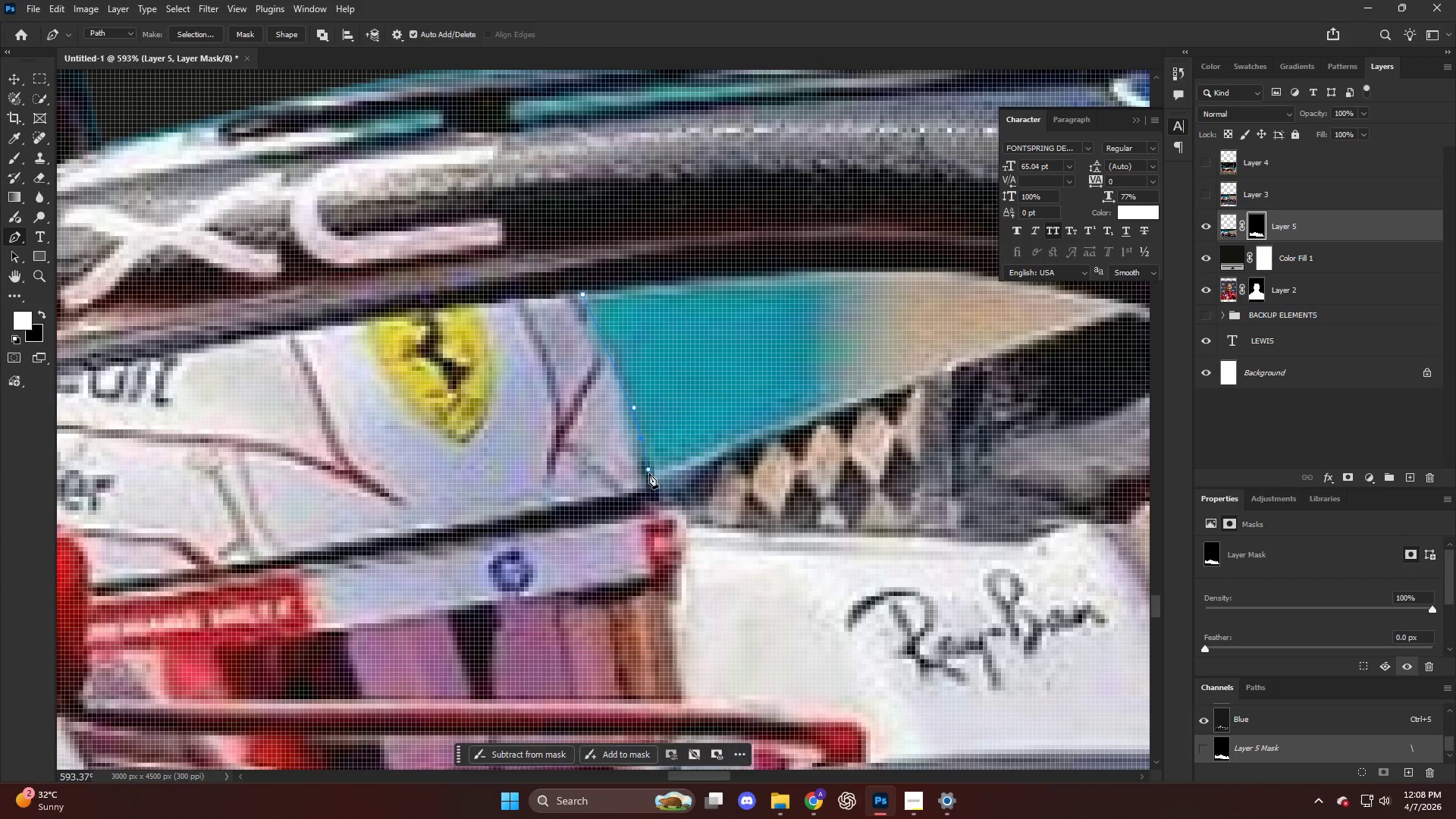 
left_click([649, 476])
 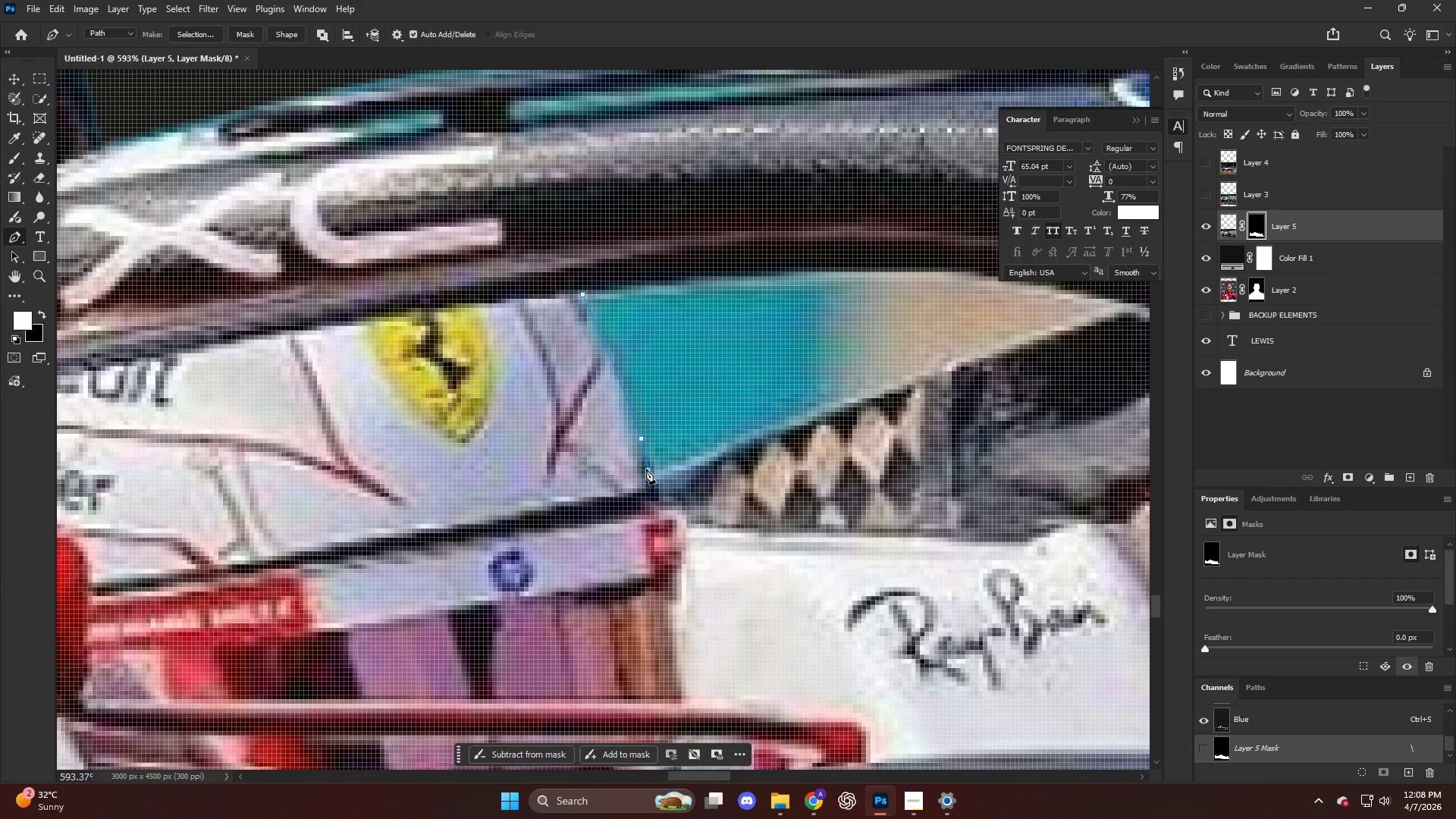 
key(Control+ControlLeft)
 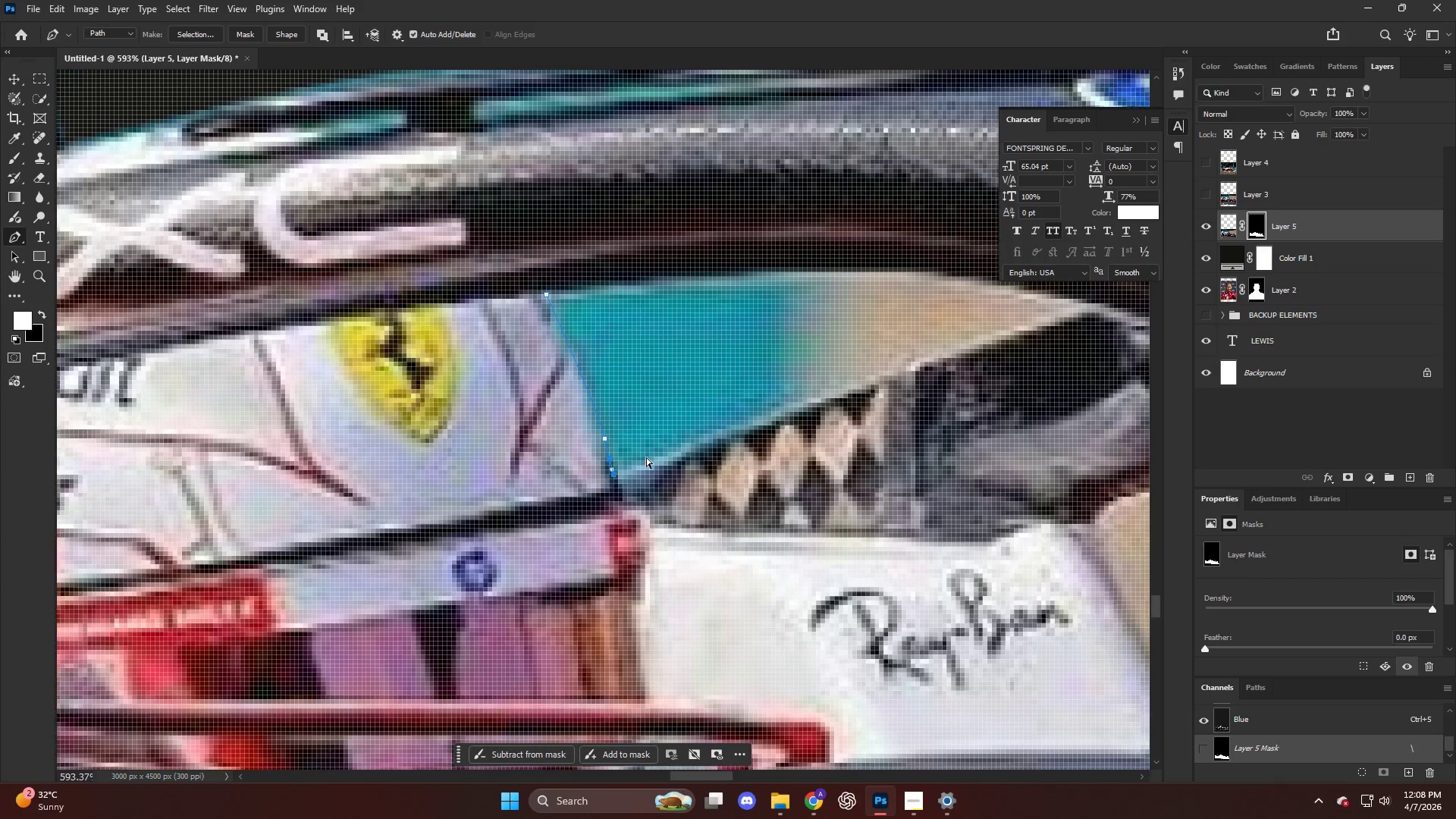 
scroll: coordinate [646, 456], scroll_direction: down, amount: 7.0
 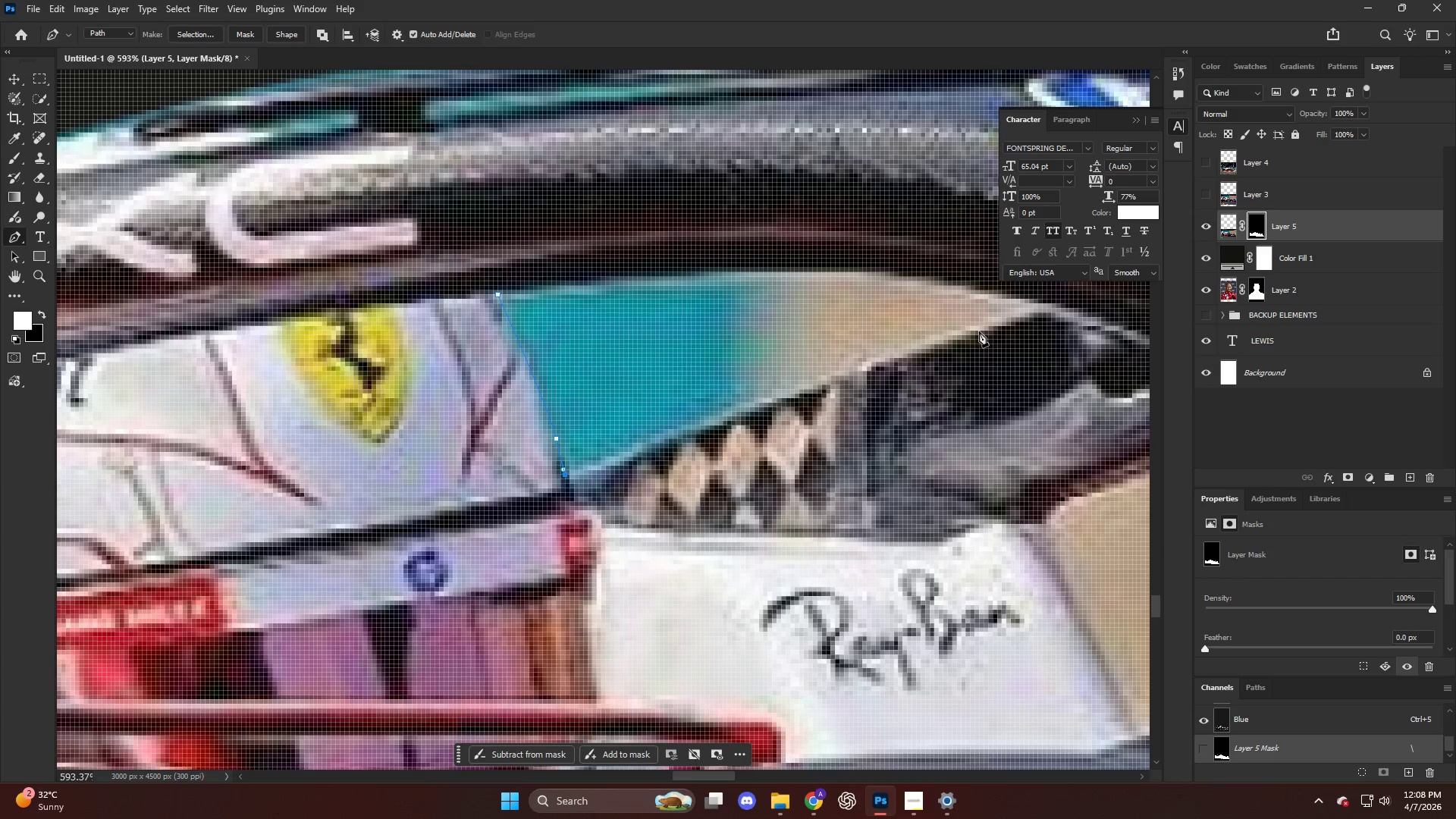 
left_click_drag(start_coordinate=[981, 330], to_coordinate=[989, 328])
 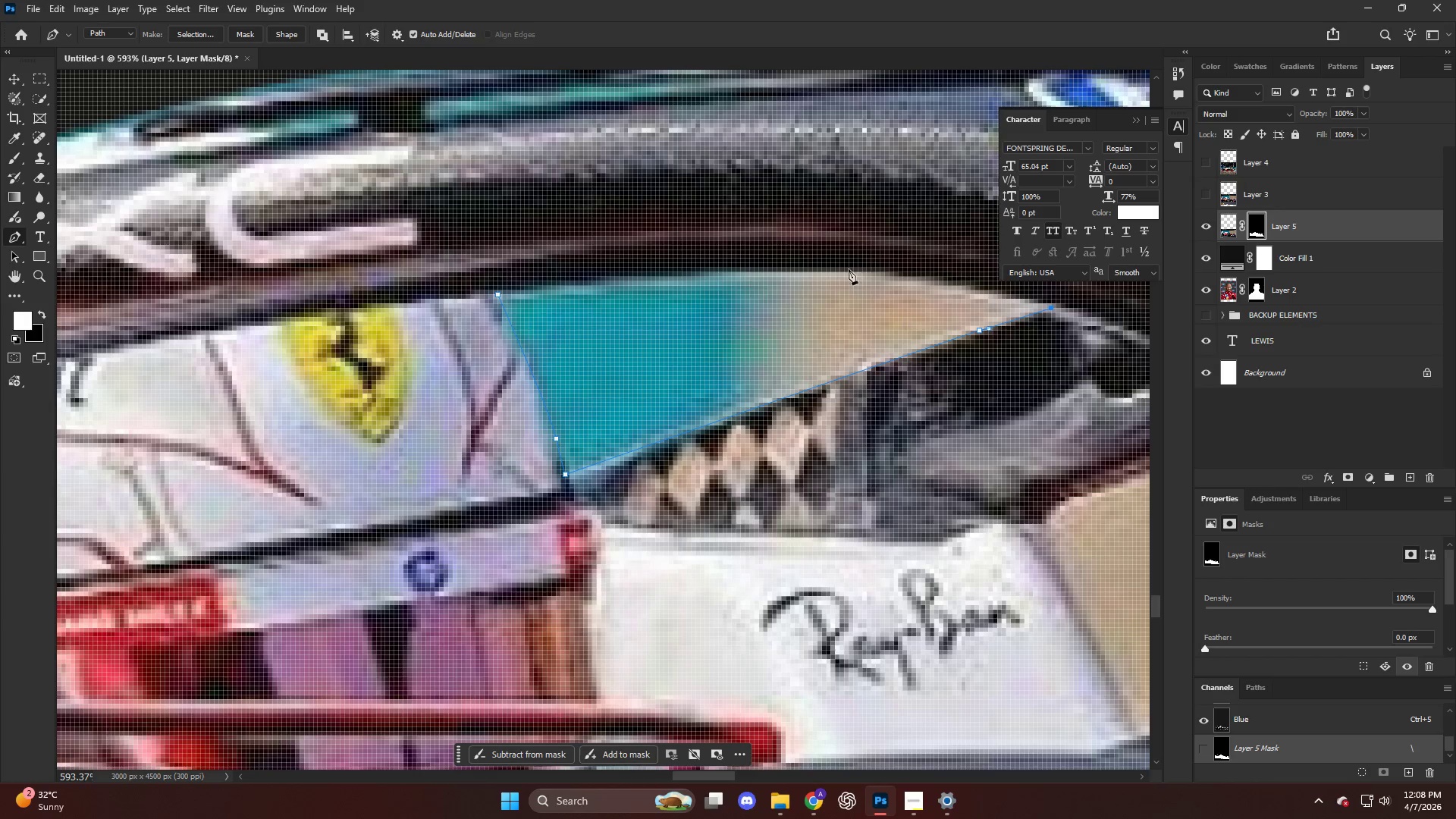 
left_click_drag(start_coordinate=[841, 266], to_coordinate=[746, 266])
 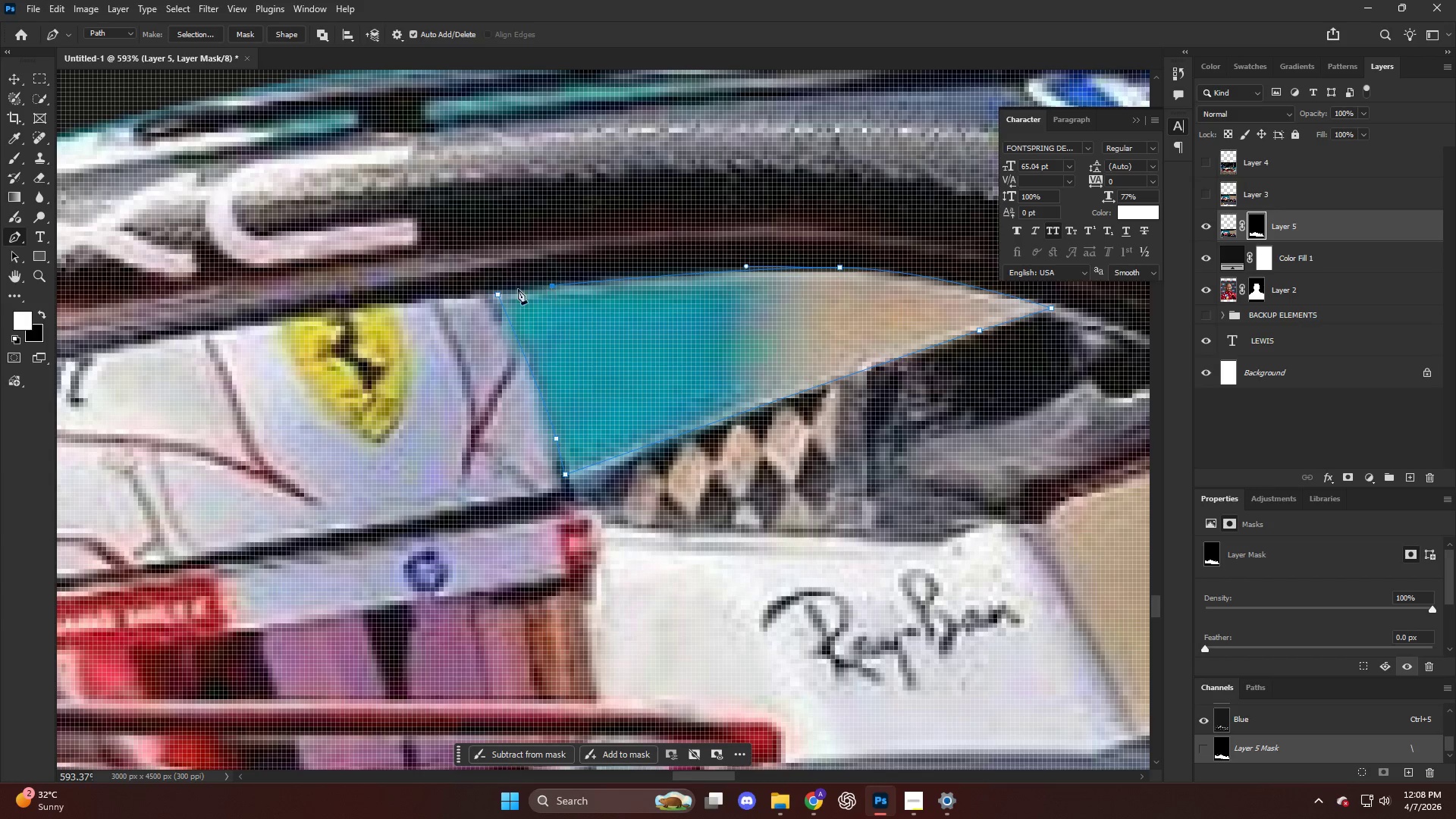 
double_click([494, 295])
 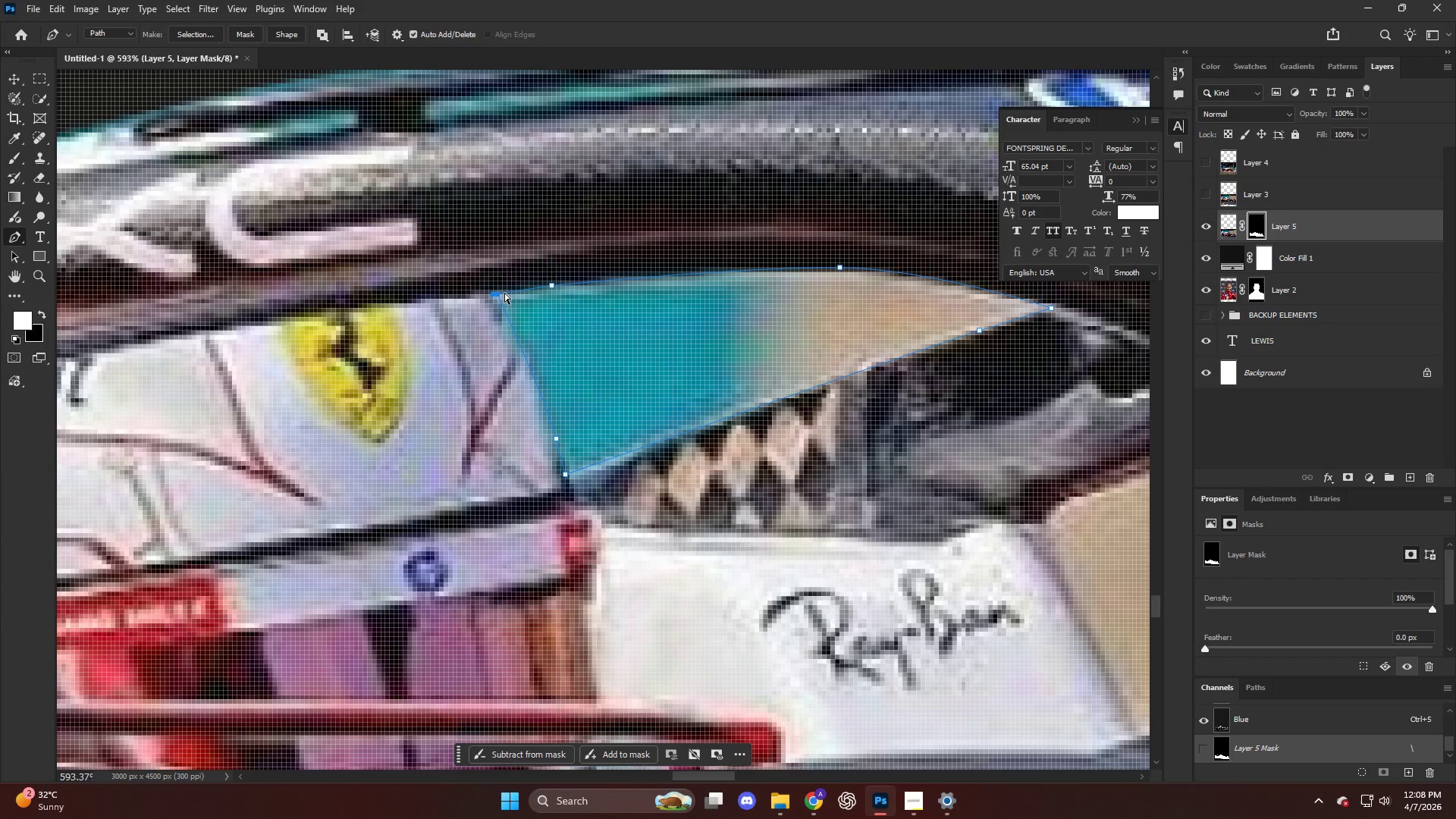 
key(Control+Shift+NumpadEnter)
 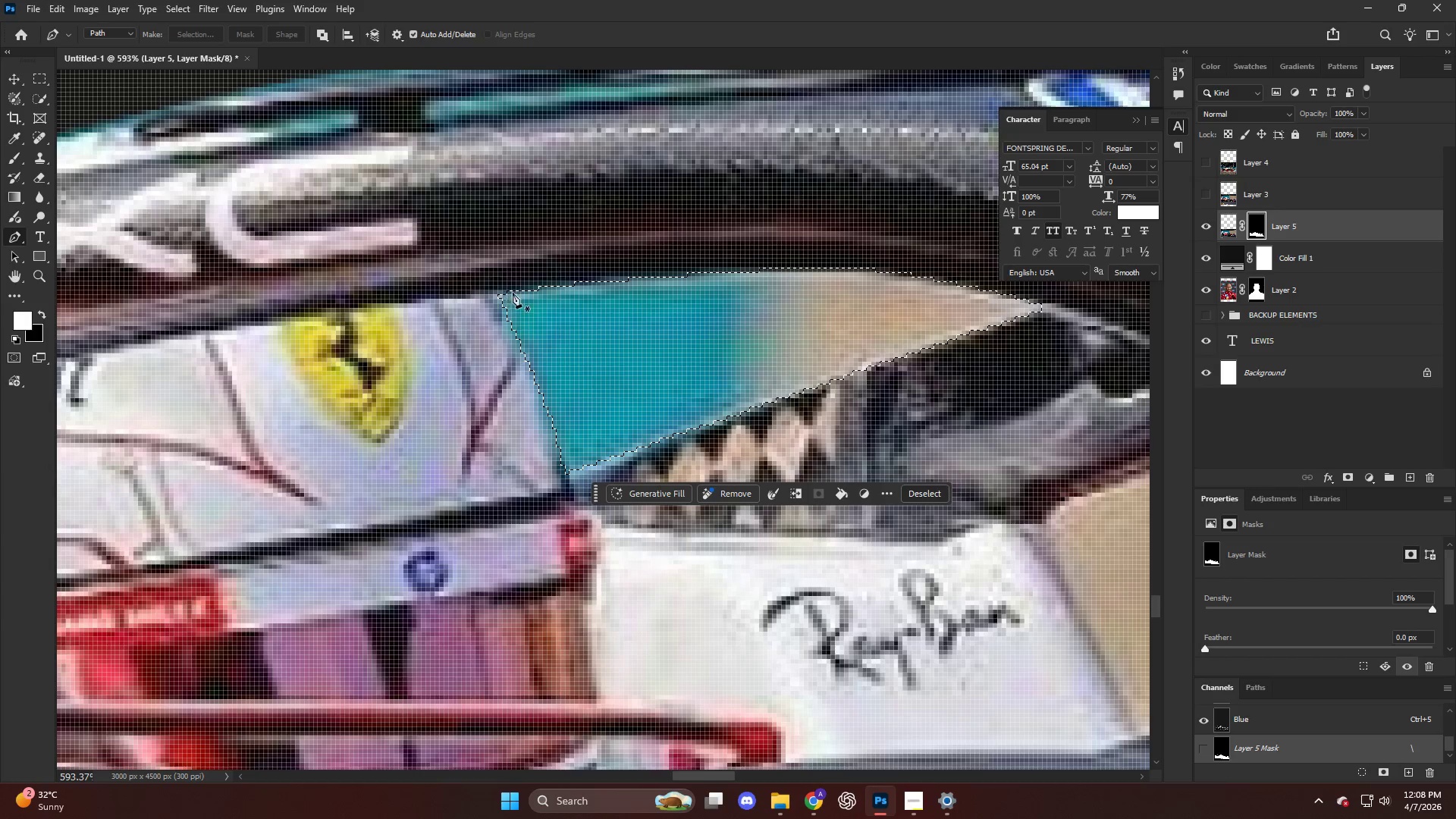 
key(Backspace)
 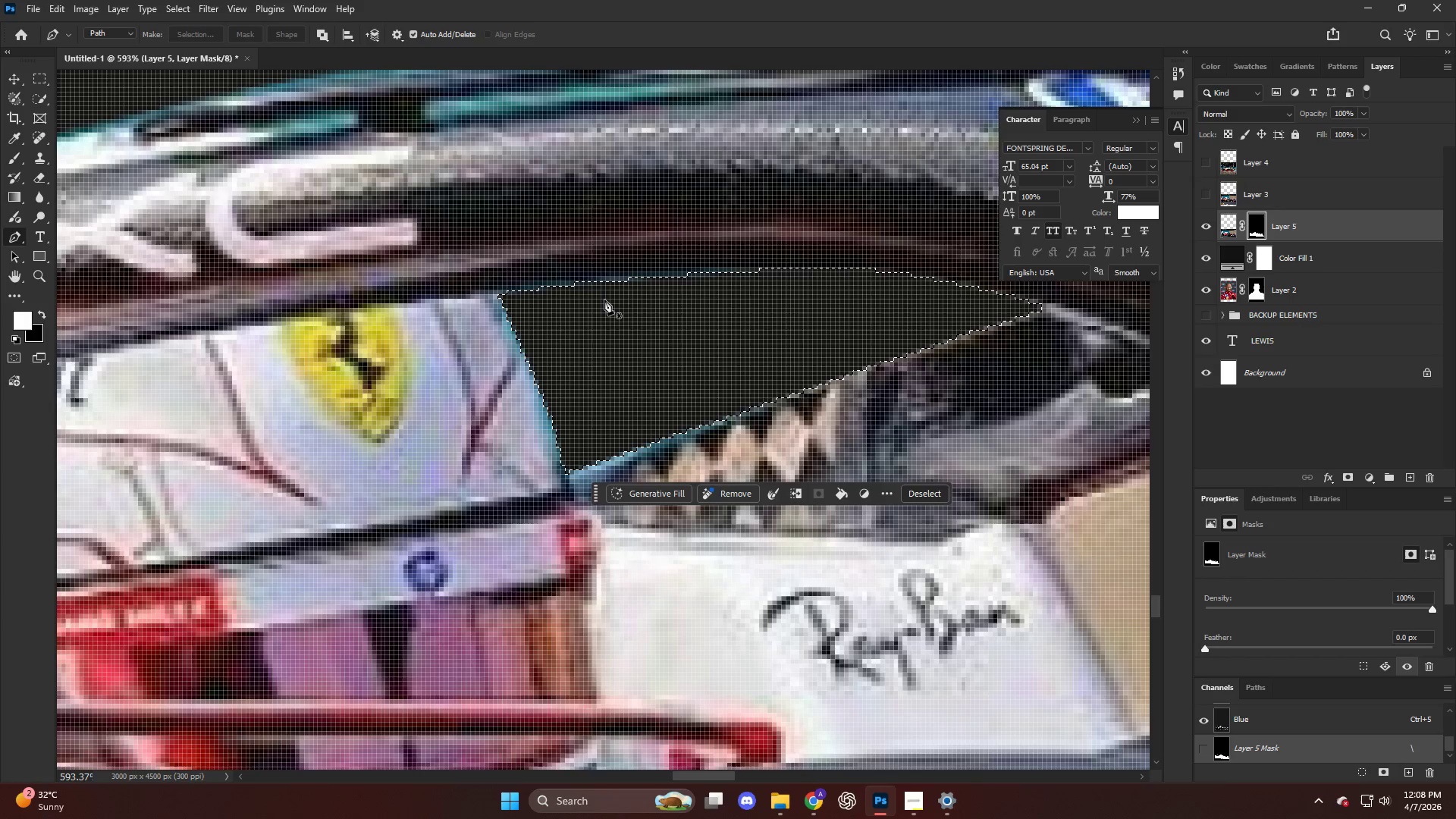 
key(Control+ControlLeft)
 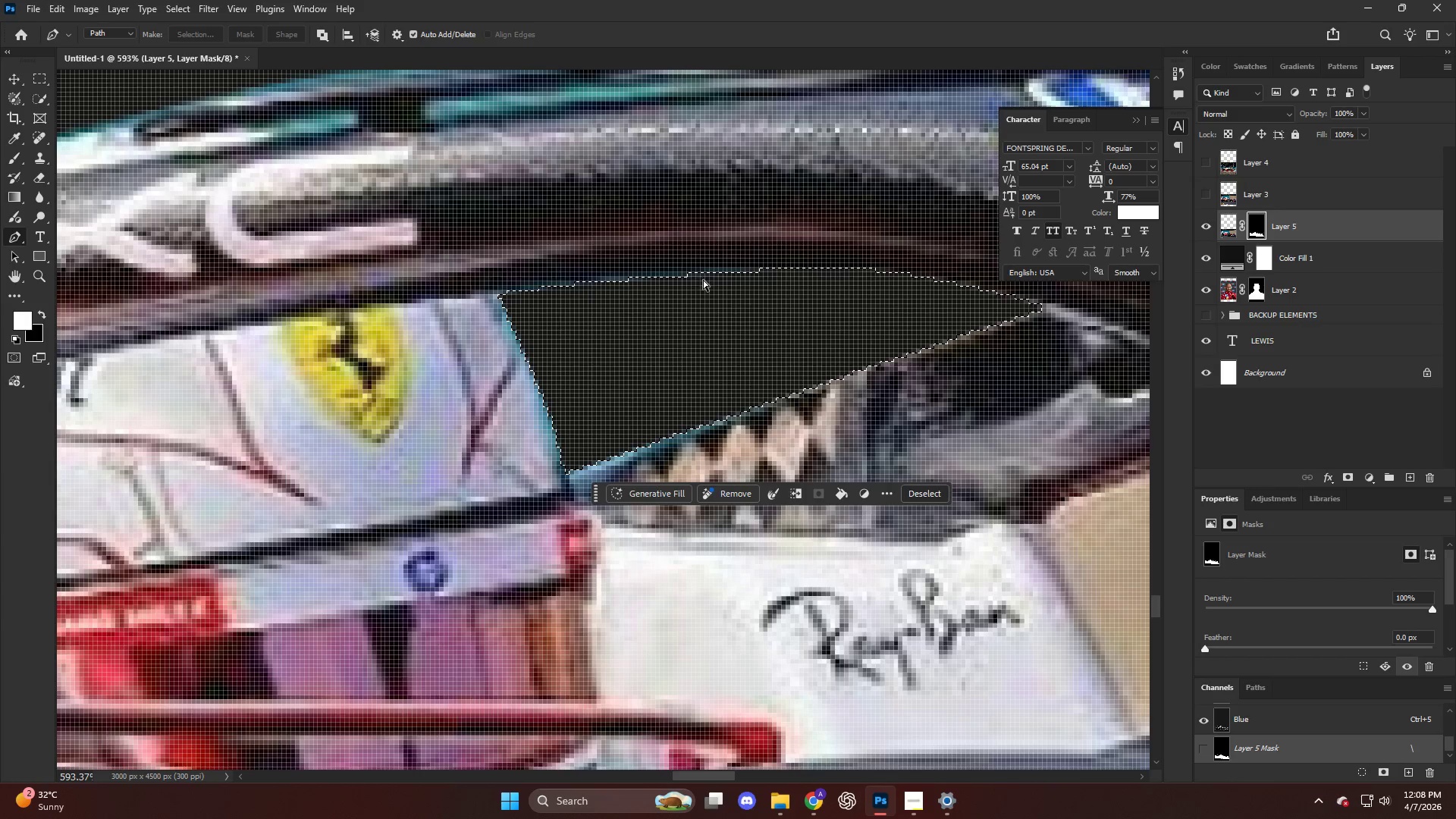 
key(Control+D)
 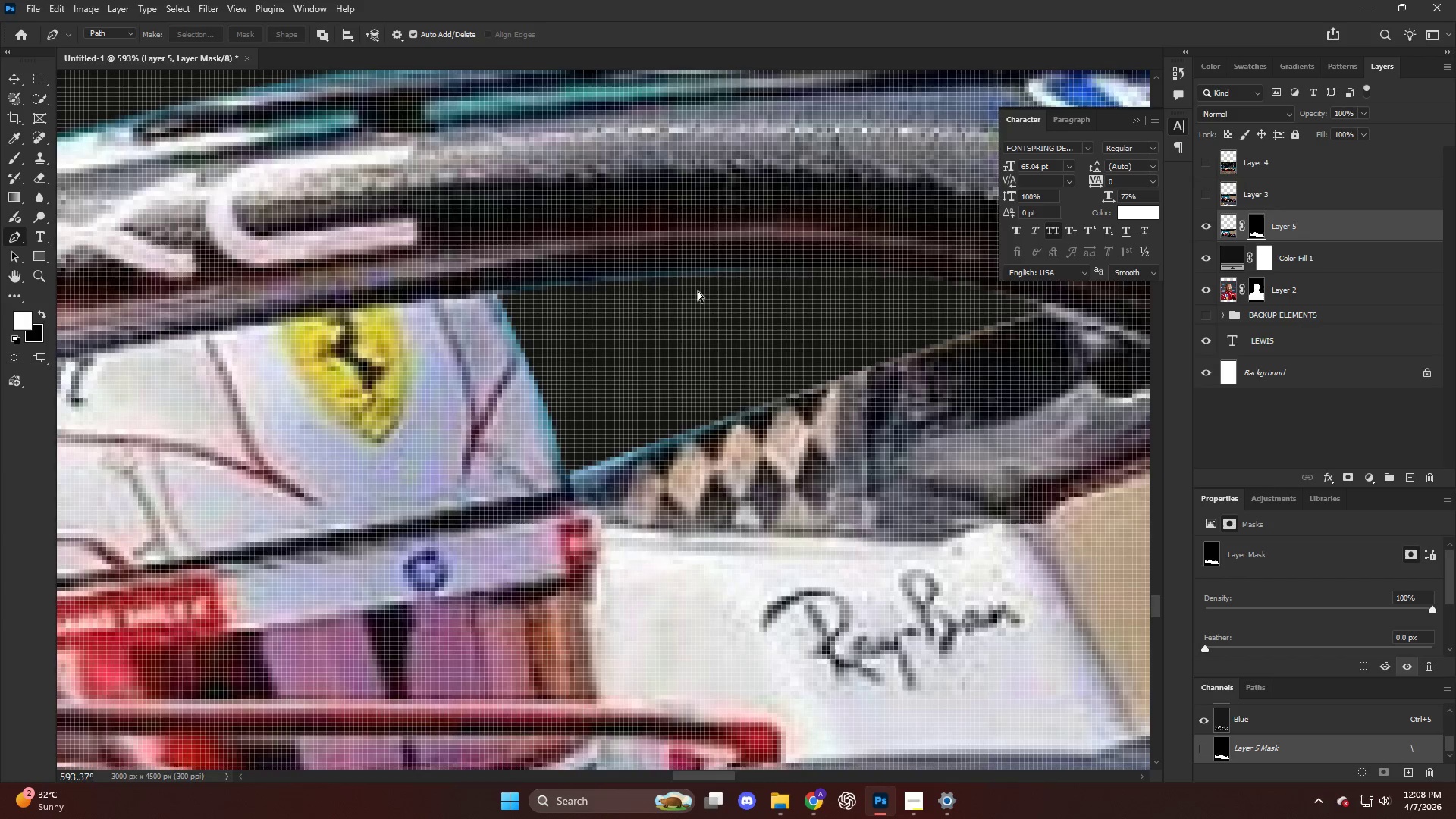 
hold_key(key=AltLeft, duration=0.53)
 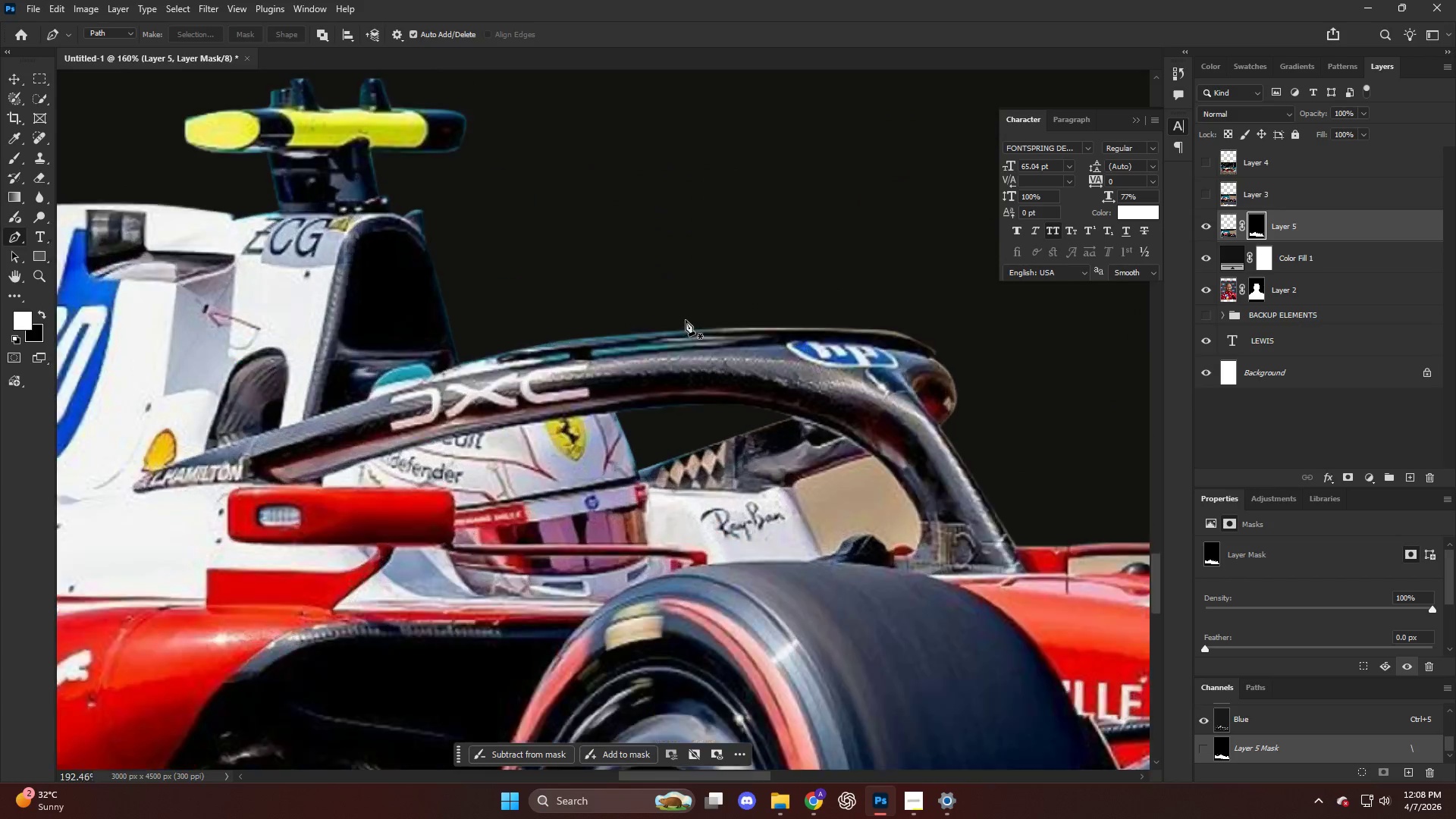 
hold_key(key=AltLeft, duration=0.8)
 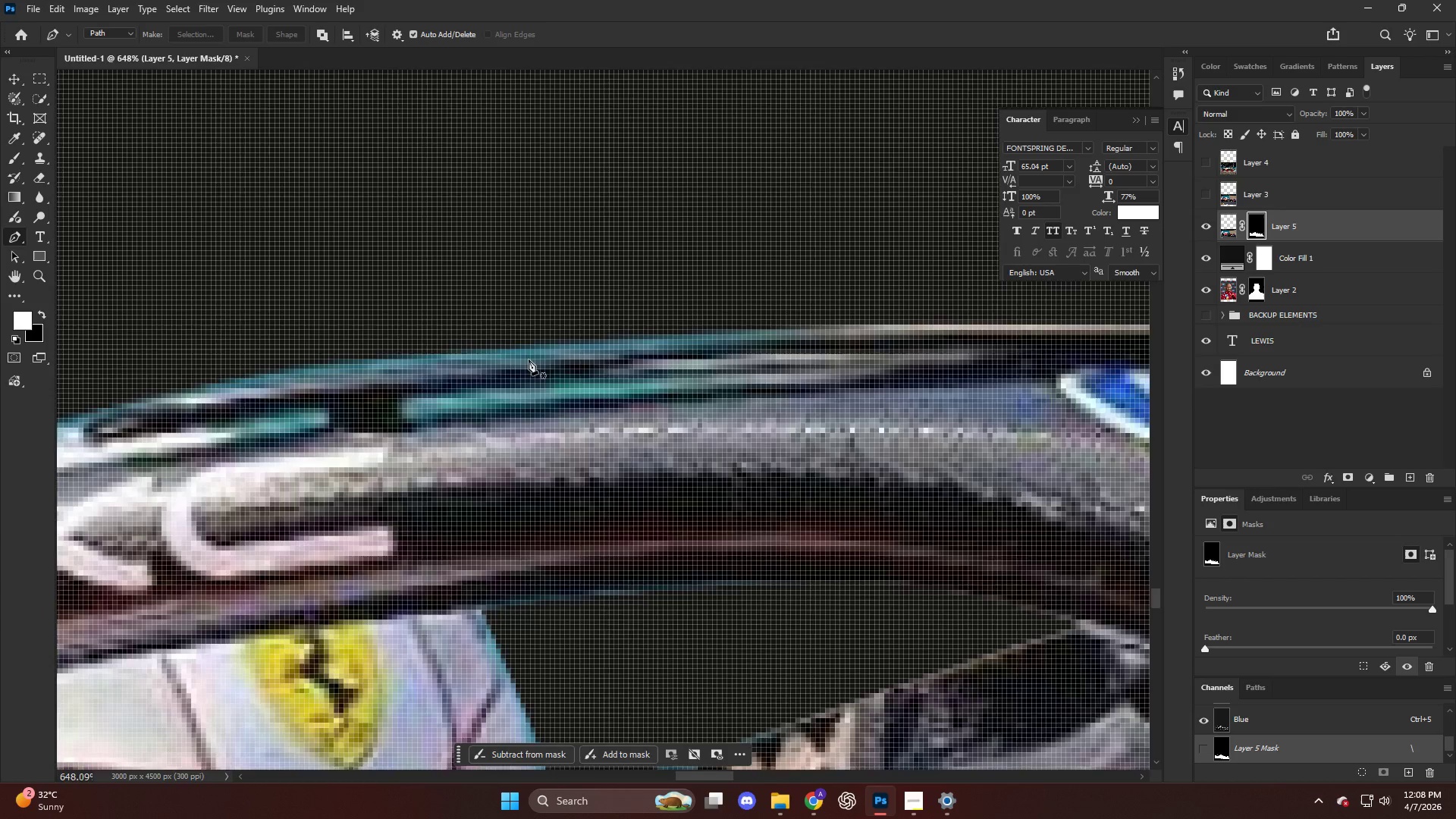 
key(Alt+AltLeft)
 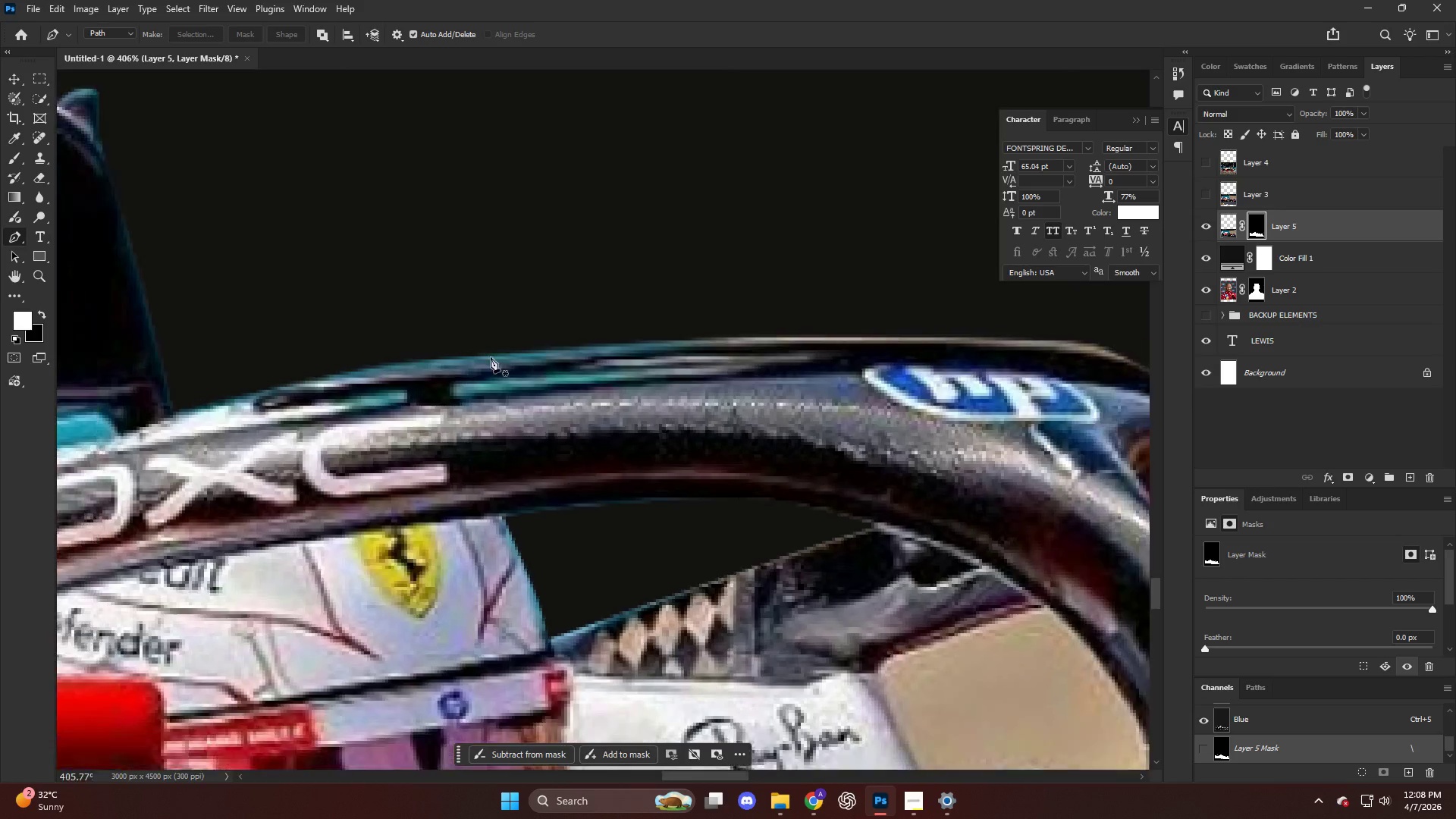 
key(E)
 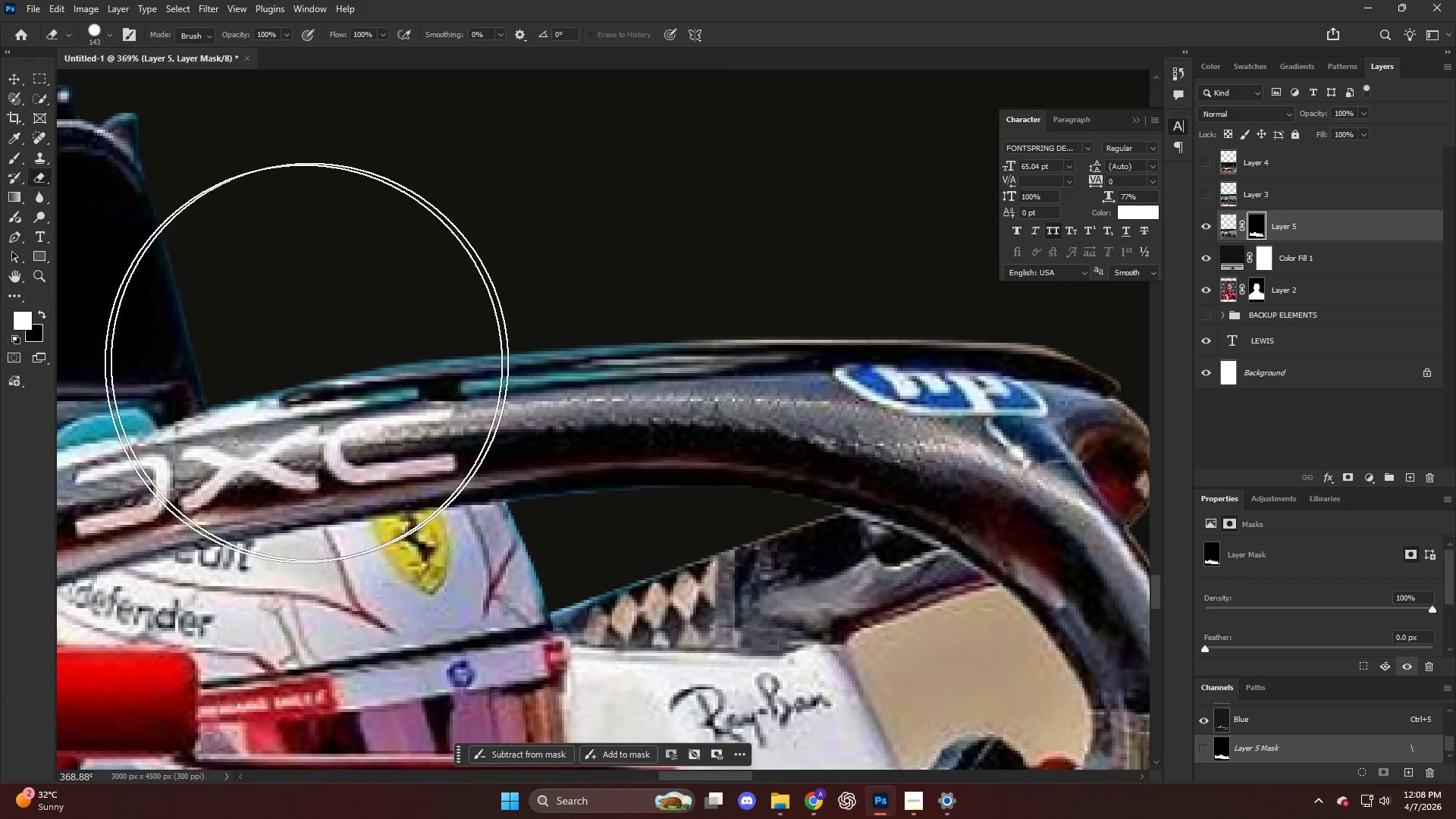 
scroll: coordinate [536, 360], scroll_direction: none, amount: 0.0
 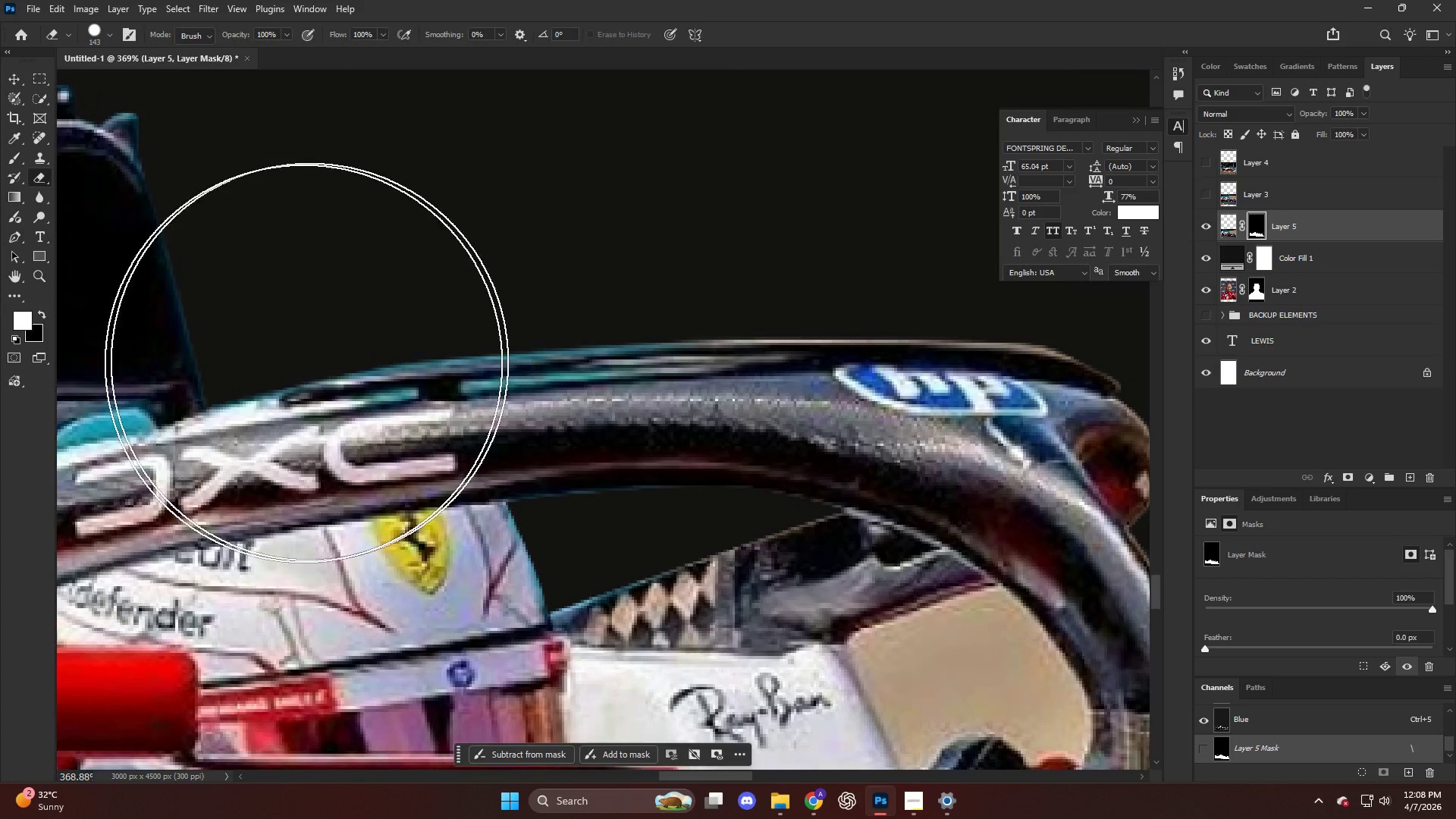 
hold_key(key=AltLeft, duration=0.72)
 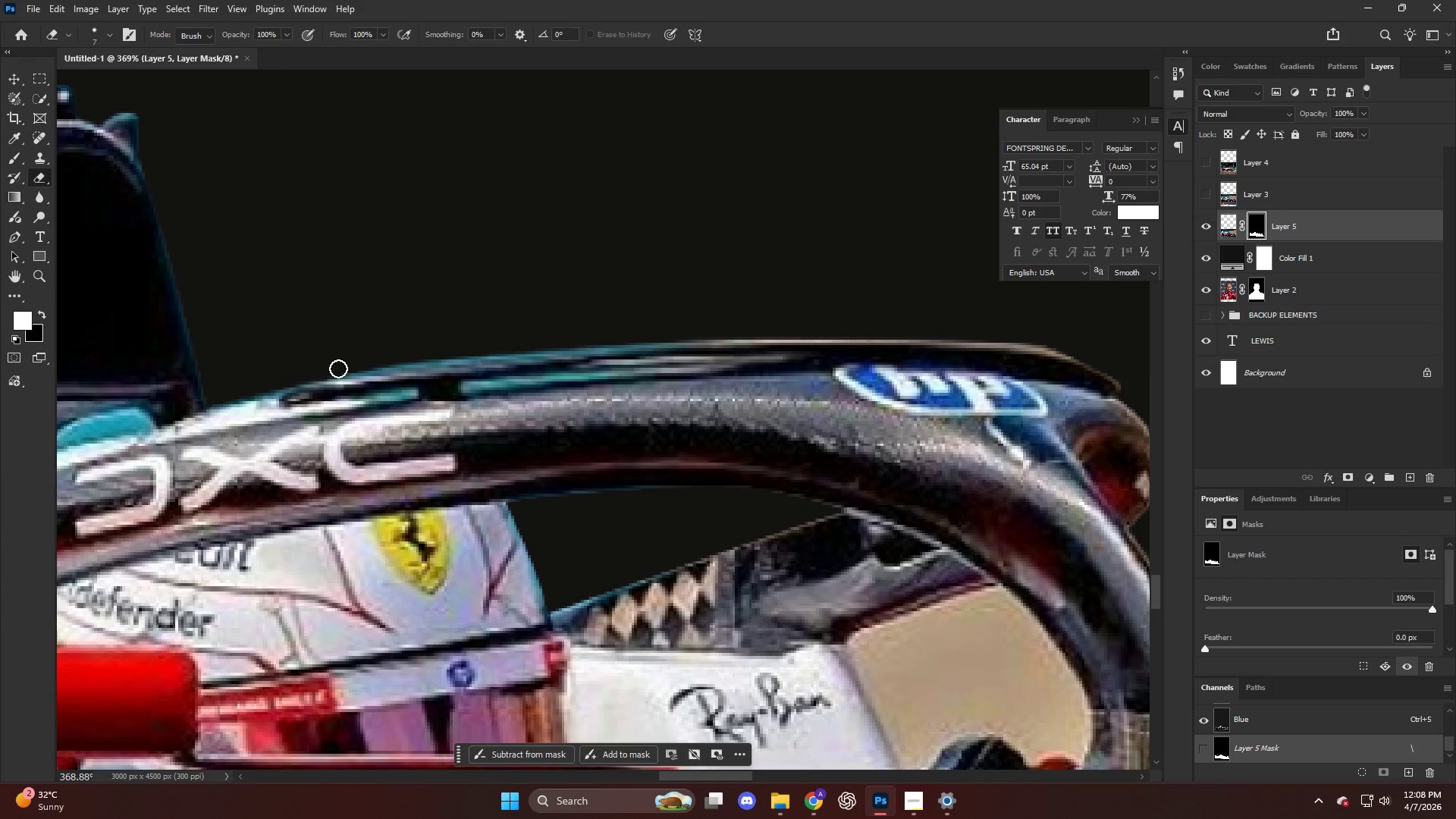 
hold_key(key=ShiftLeft, duration=1.44)
left_click([555, 342])
 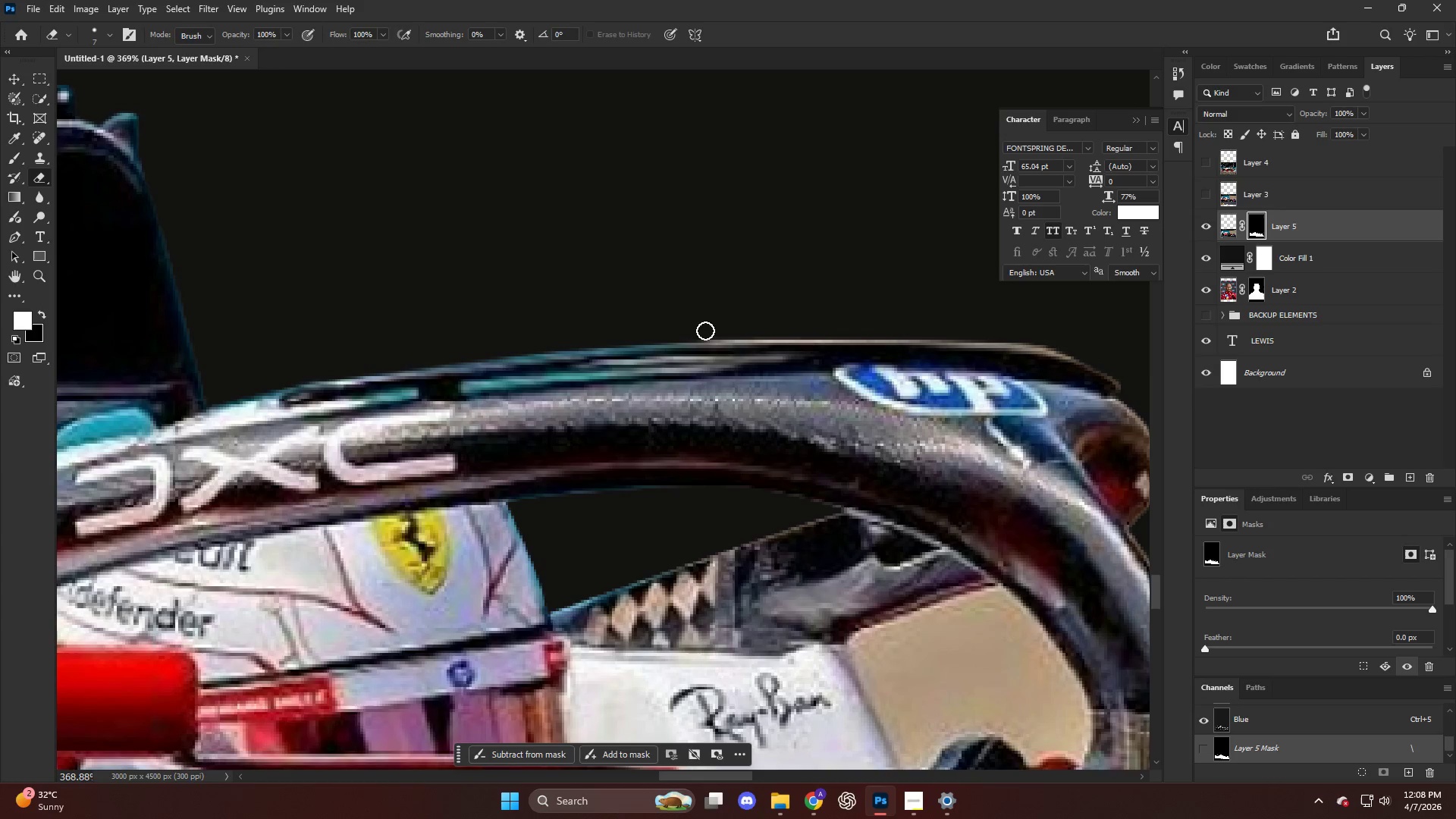 
key(Alt+AltLeft)
 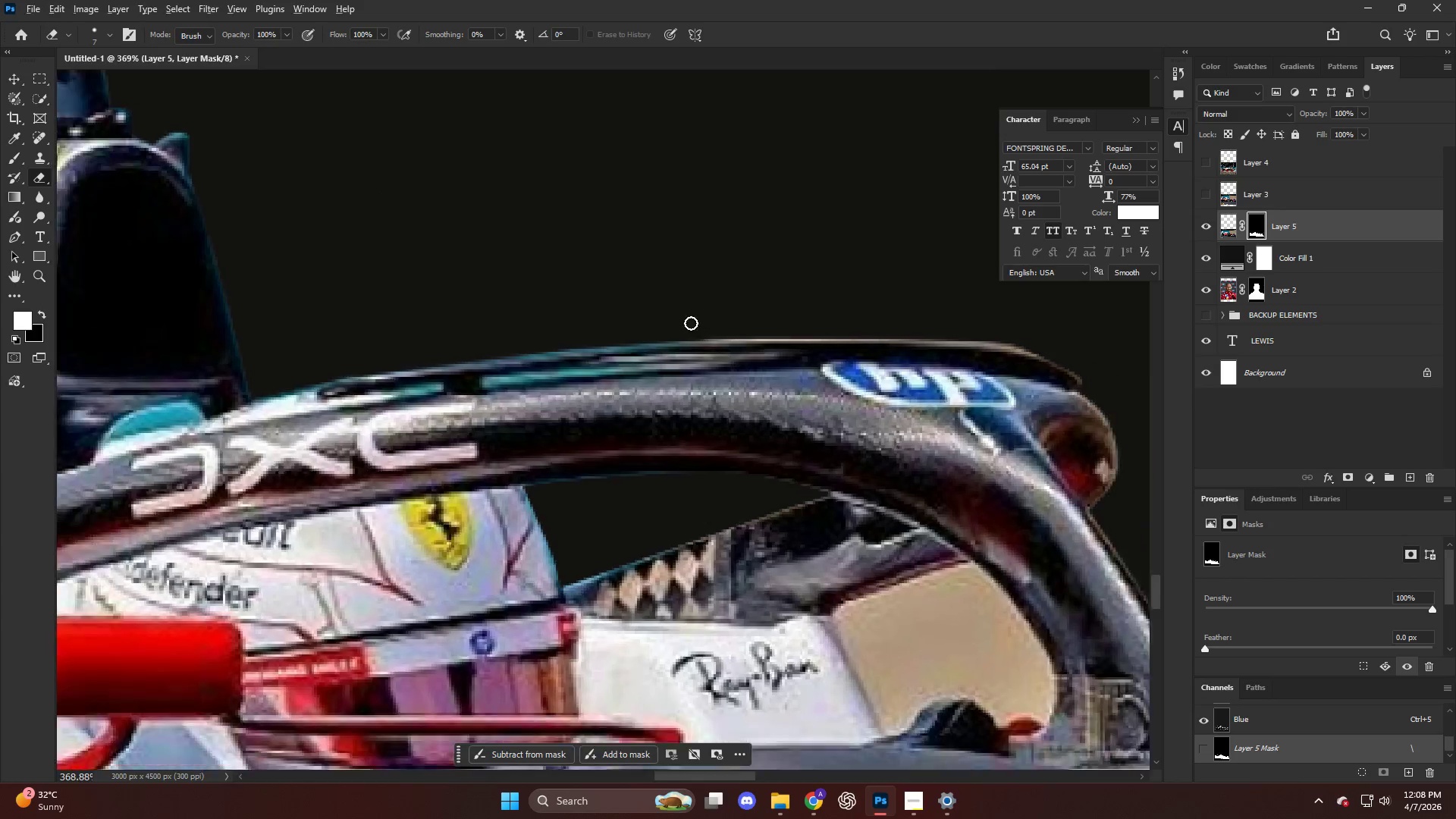 
hold_key(key=AltLeft, duration=1.36)
scroll: coordinate [497, 375], scroll_direction: up, amount: 4.0
 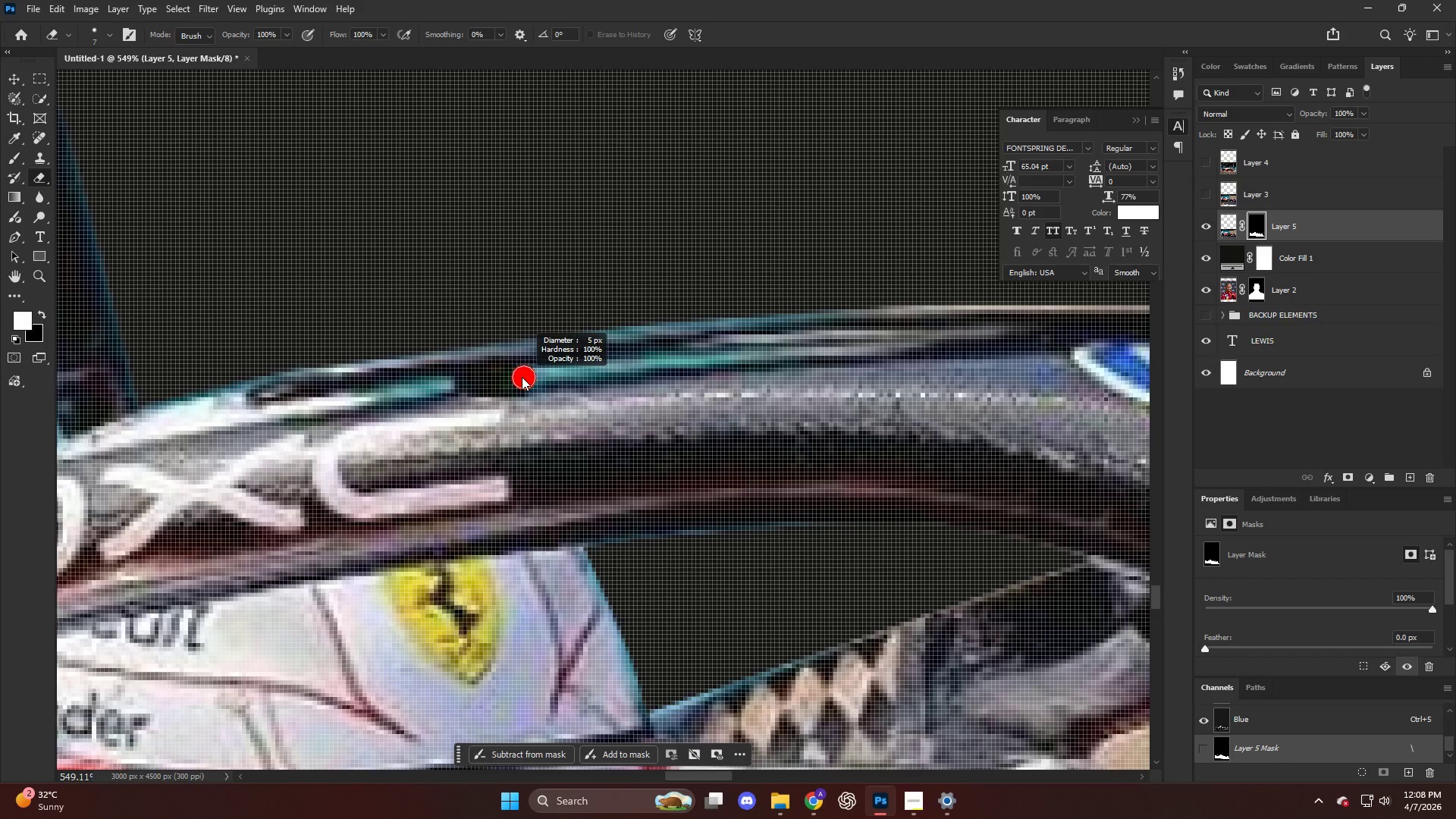 
scroll: coordinate [522, 375], scroll_direction: down, amount: 2.0
 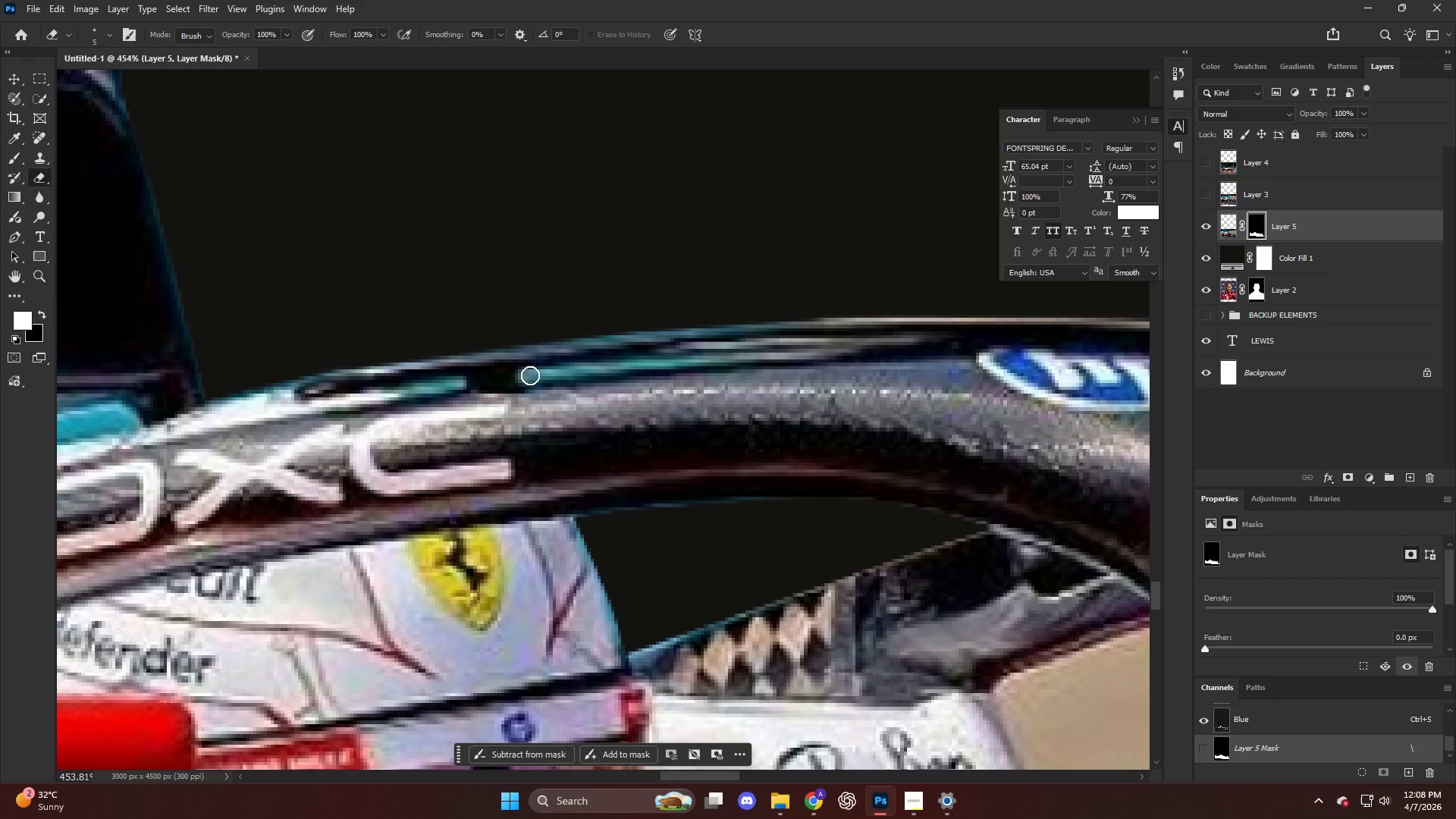 
left_click([530, 375])
 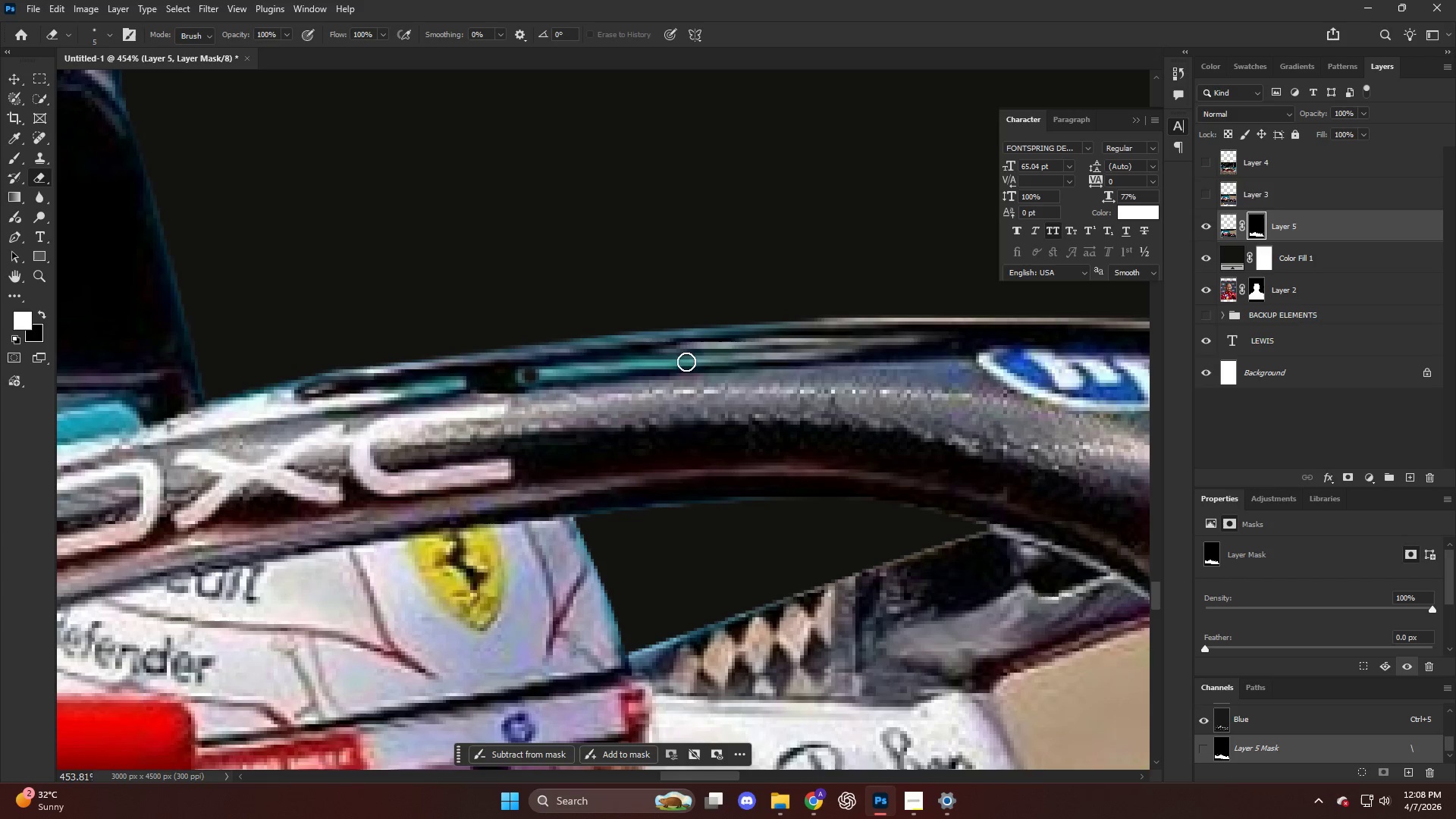 
hold_key(key=ShiftLeft, duration=1.06)
double_click([858, 352])
 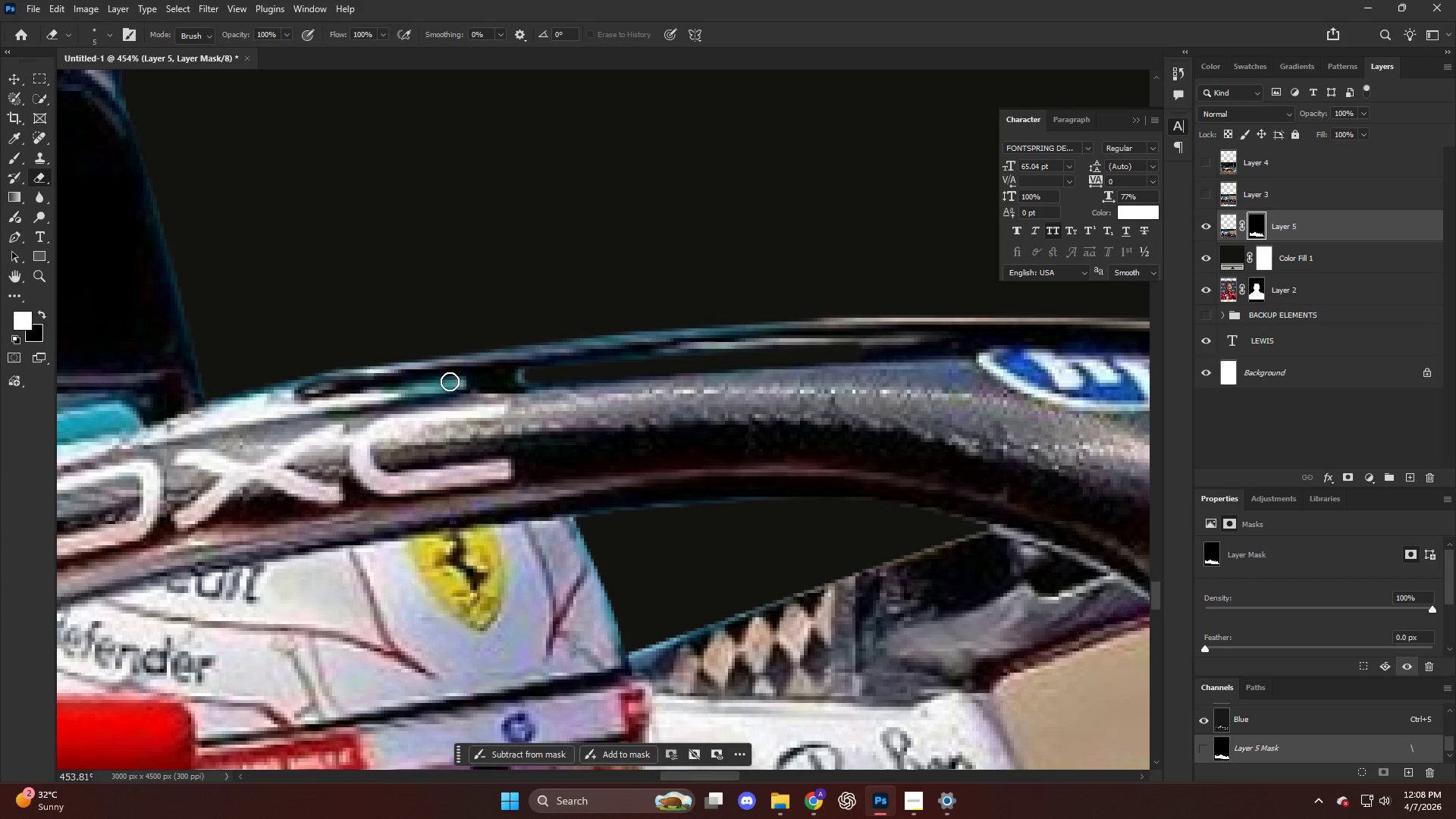 
left_click([458, 382])
 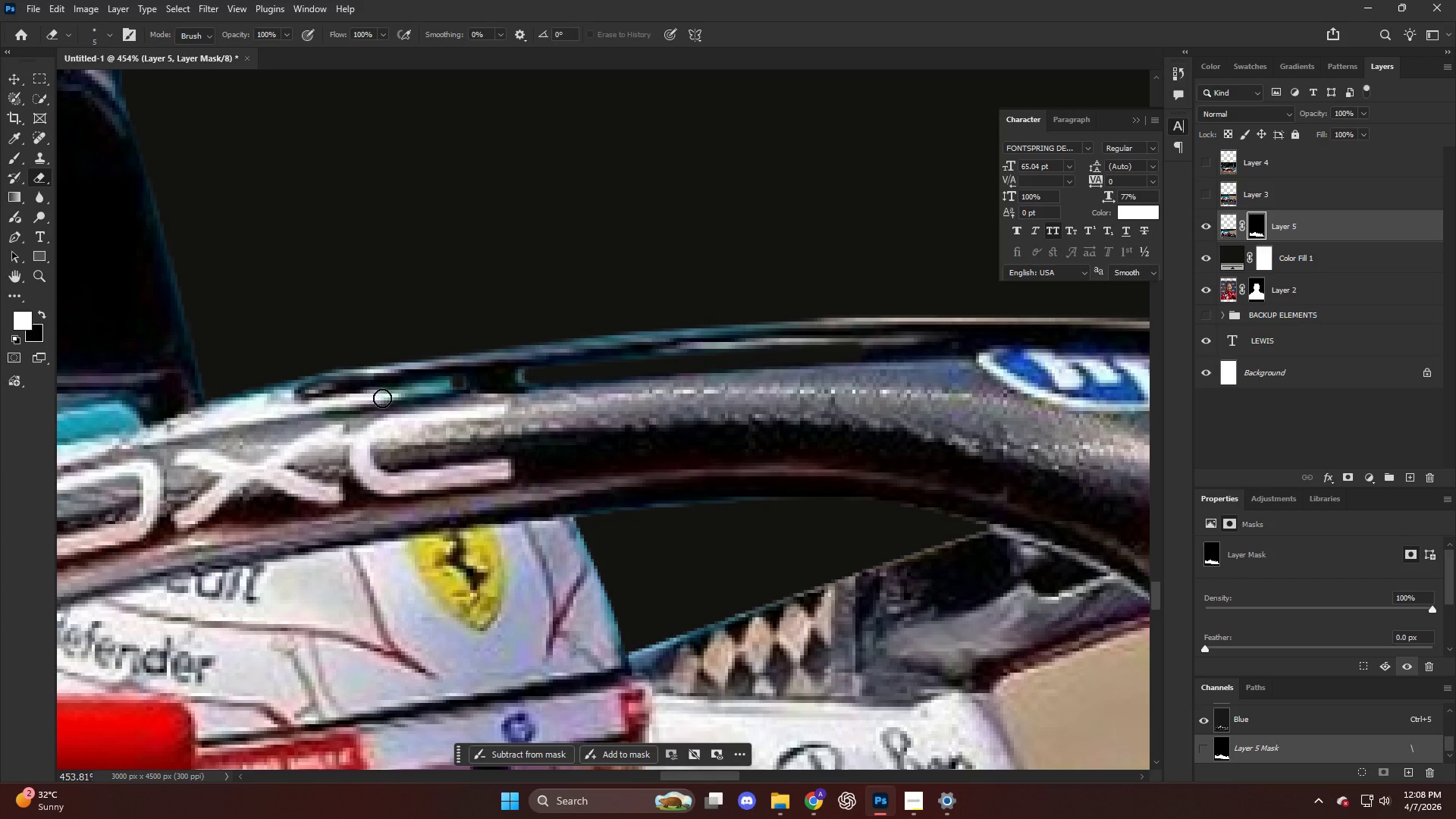 
hold_key(key=ShiftLeft, duration=0.59)
 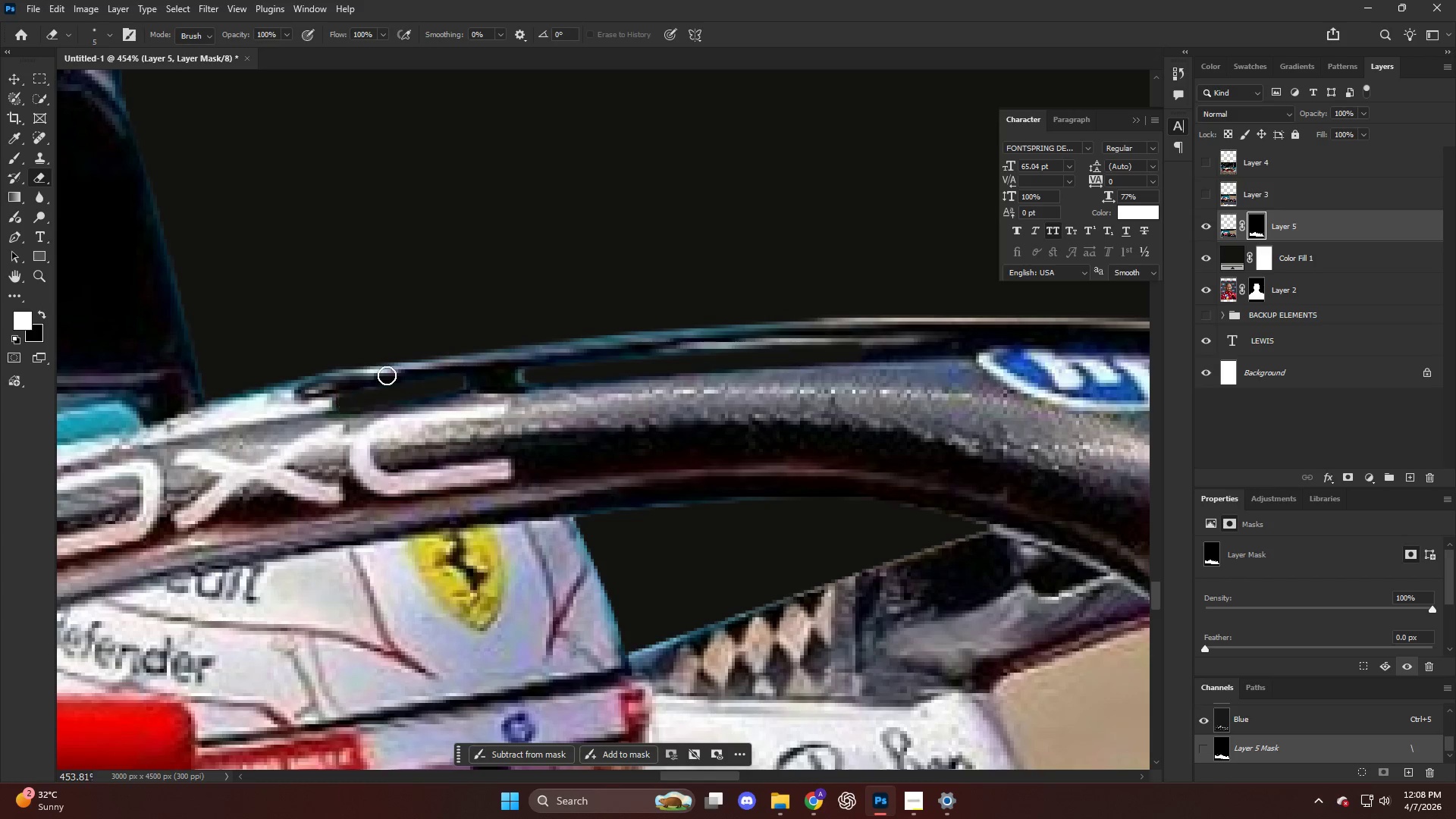 
hold_key(key=AltLeft, duration=0.86)
scroll: coordinate [477, 331], scroll_direction: down, amount: 21.0
 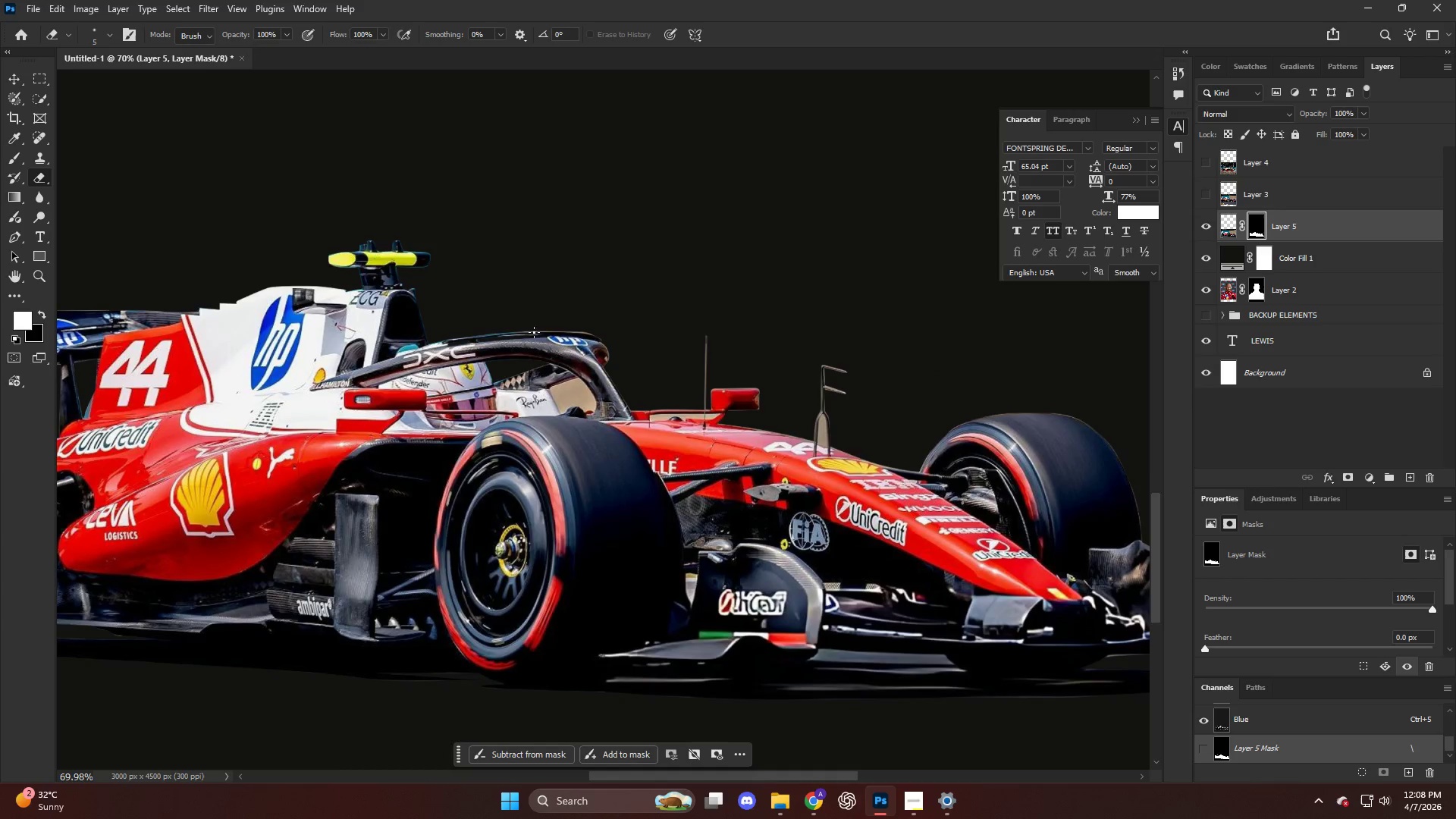 
hold_key(key=AltLeft, duration=0.48)
hold_key(key=AltLeft, duration=0.64)
scroll: coordinate [341, 328], scroll_direction: up, amount: 20.0
 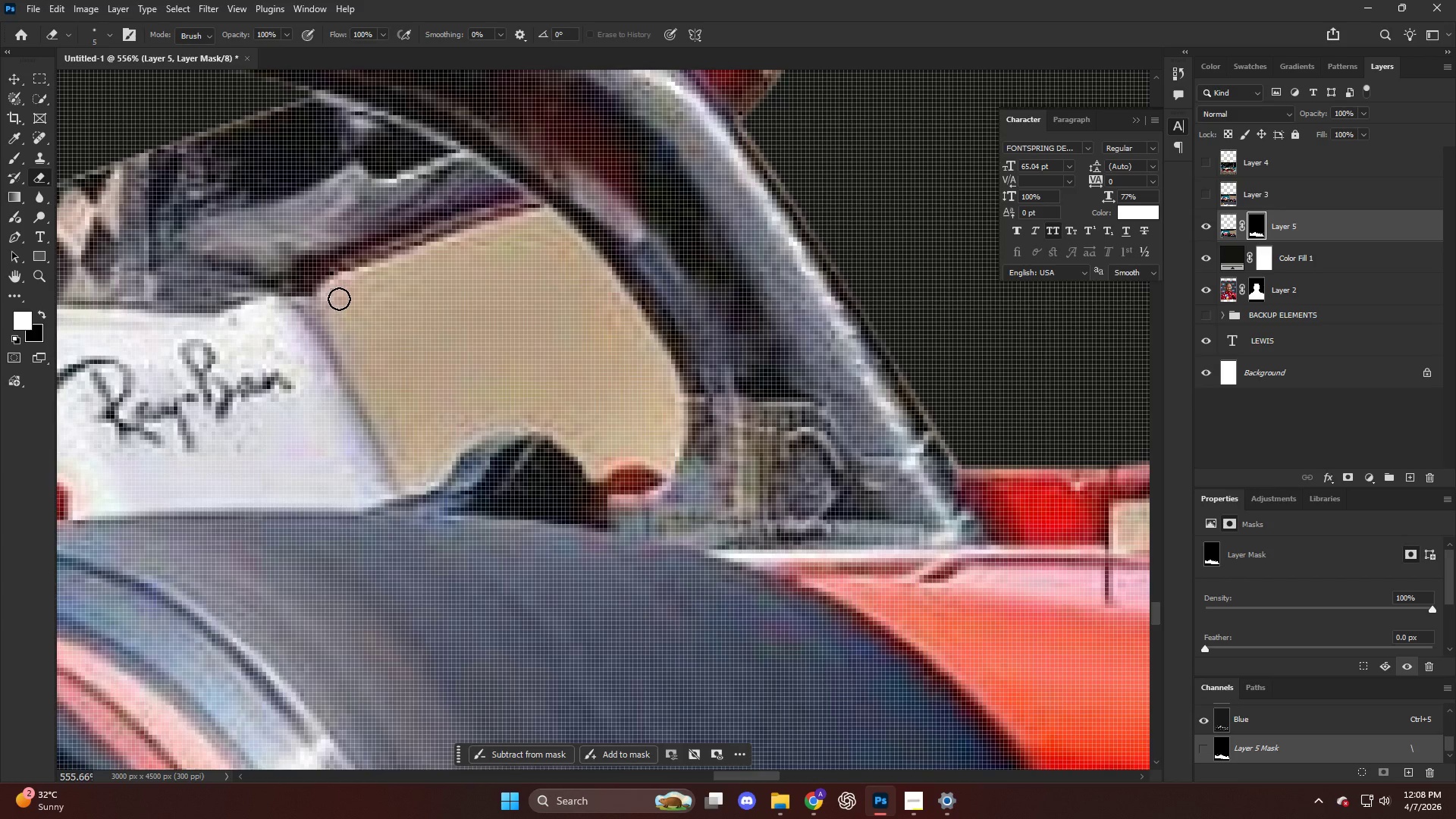 
key(P)
 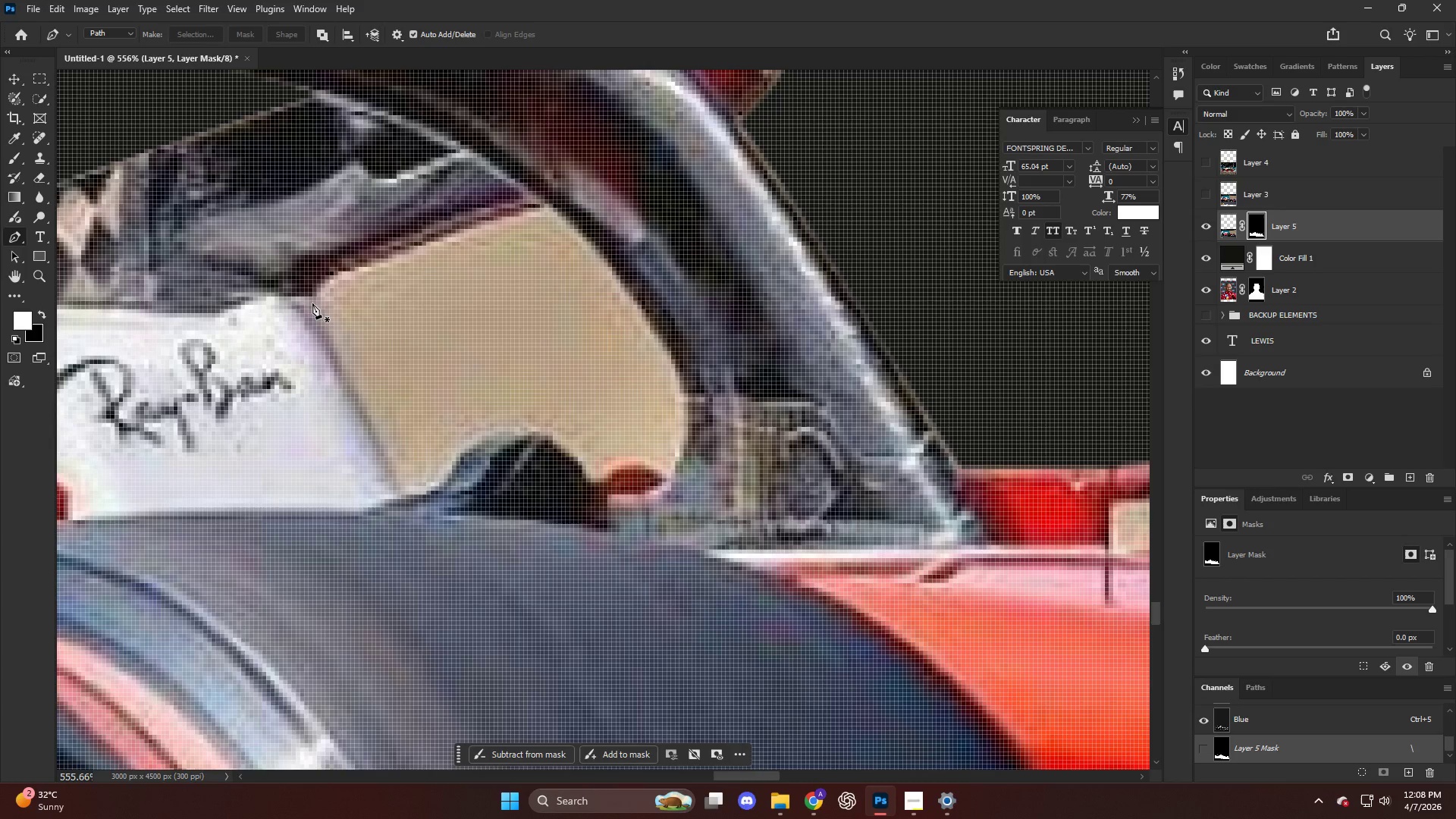 
left_click([312, 303])
 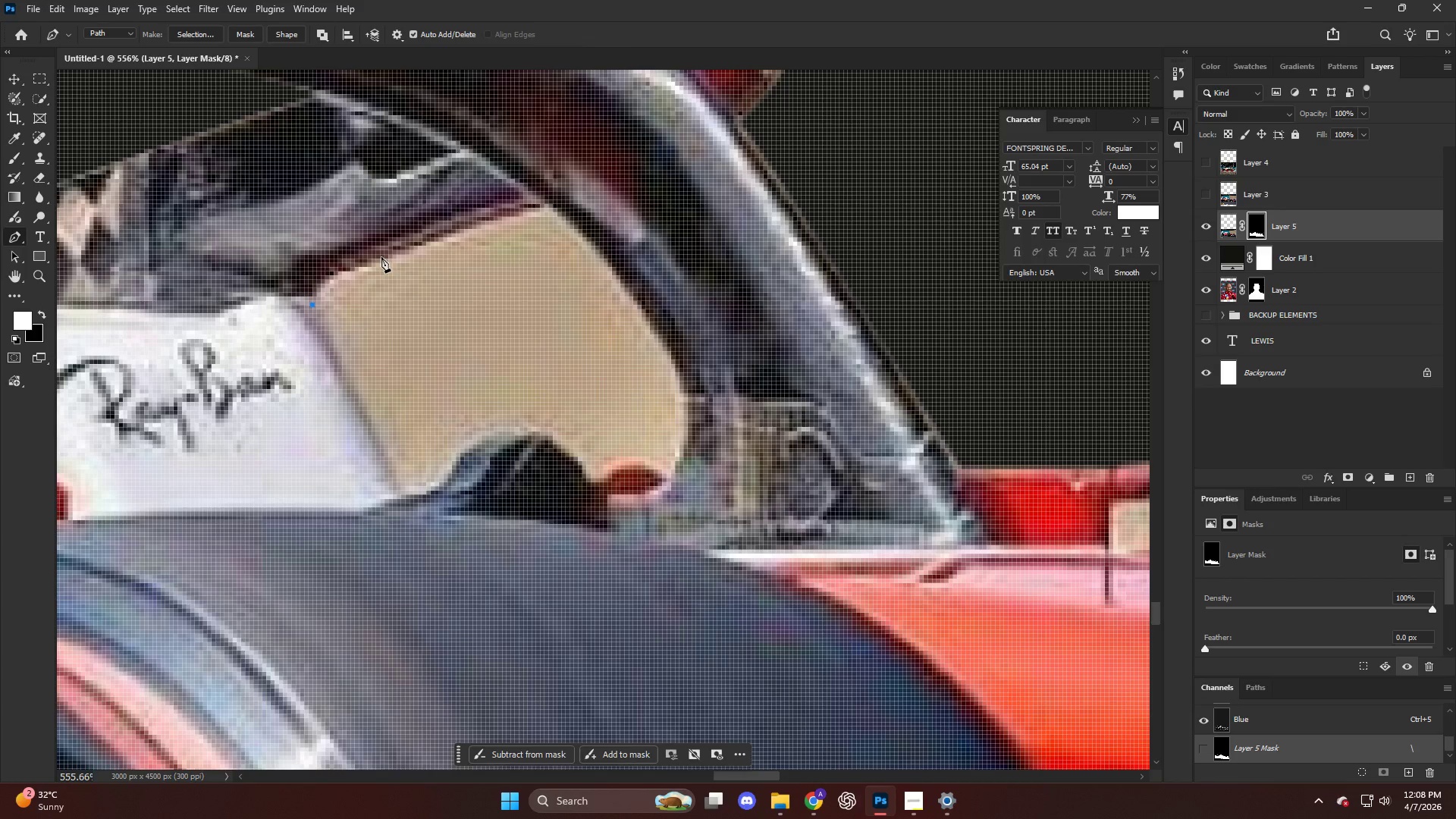 
left_click_drag(start_coordinate=[382, 256], to_coordinate=[475, 221])
 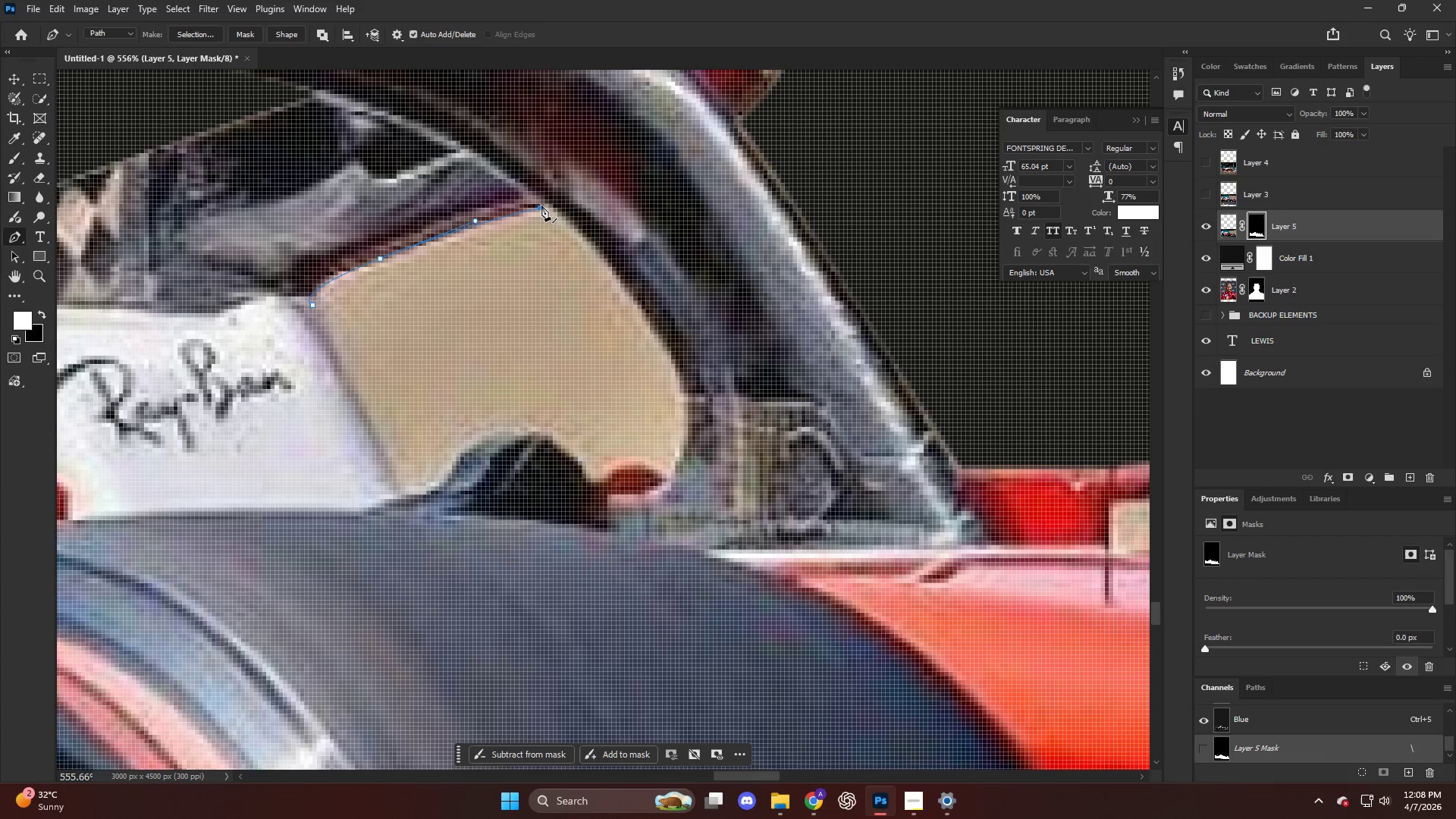 
double_click([550, 203])
 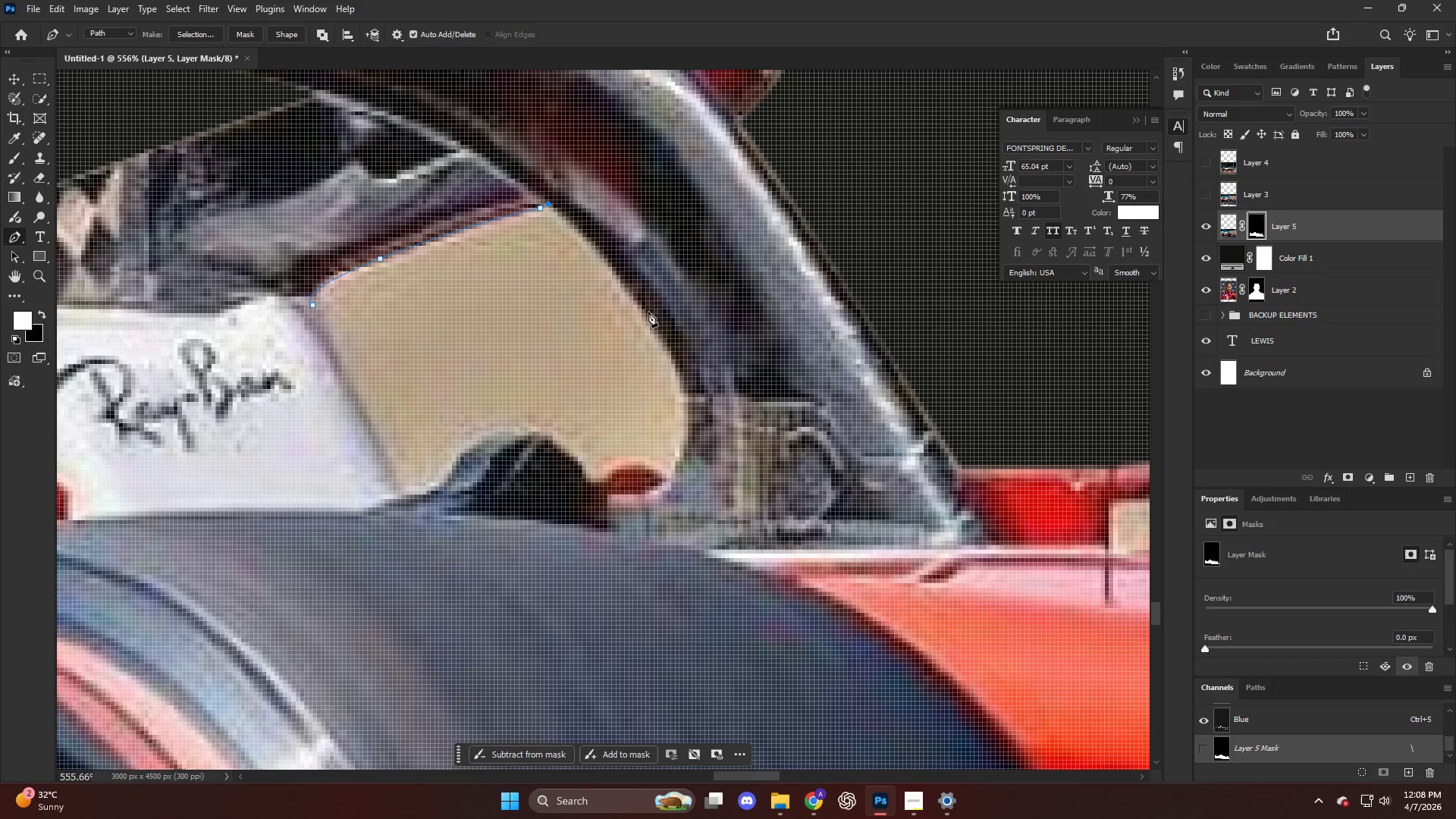 
left_click_drag(start_coordinate=[647, 315], to_coordinate=[678, 365])
 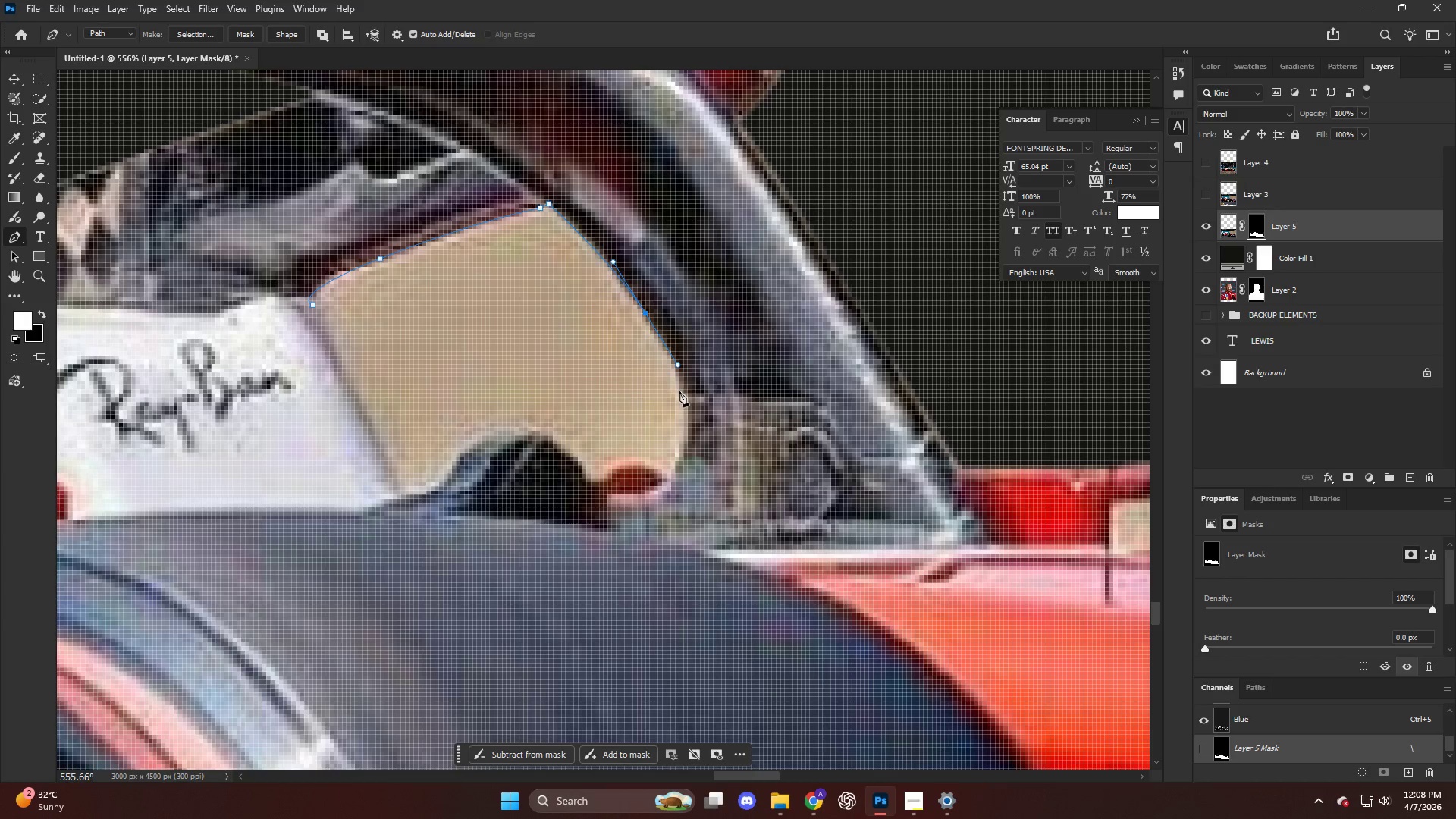 
left_click_drag(start_coordinate=[685, 397], to_coordinate=[688, 406])
 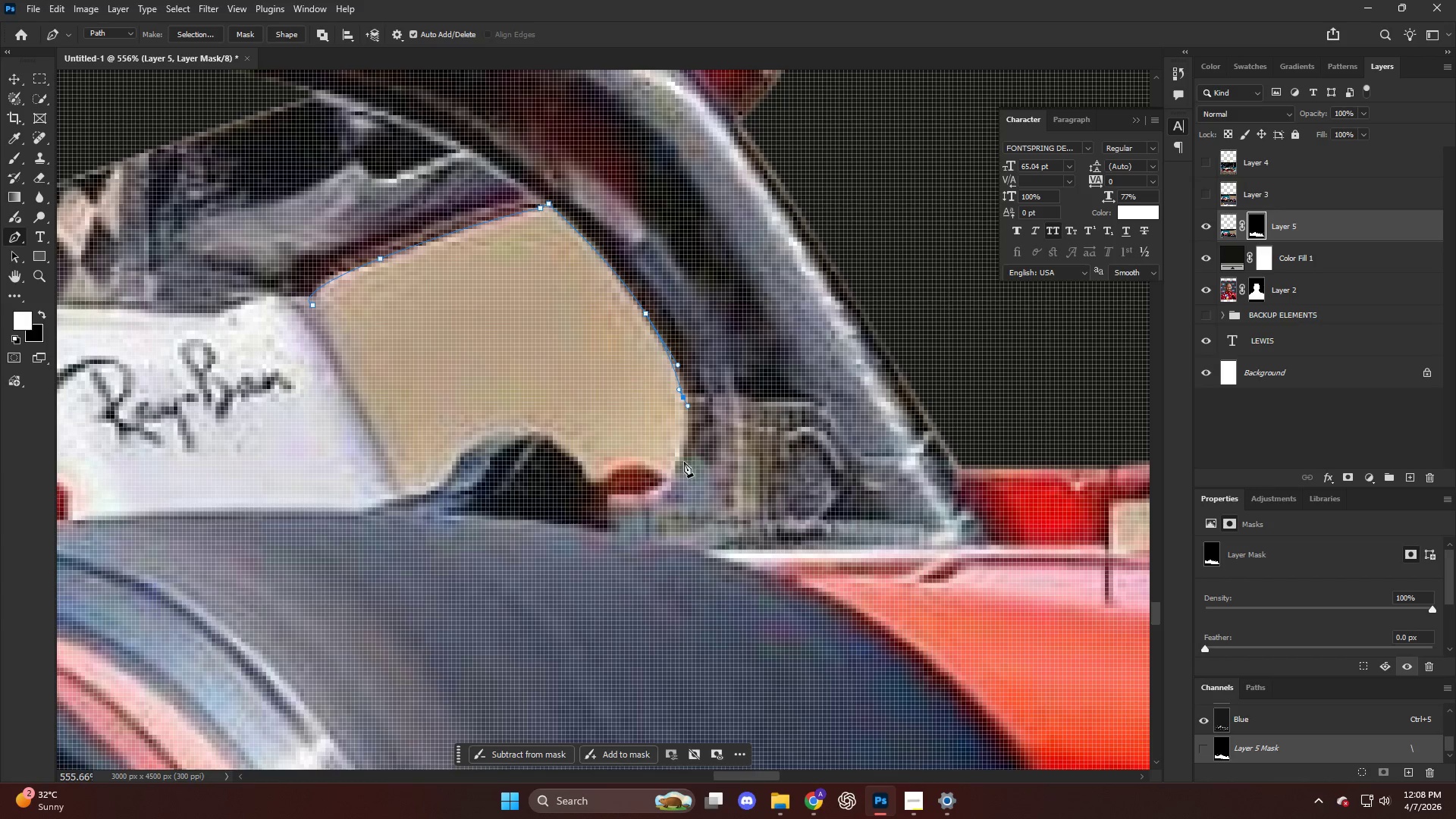 
left_click_drag(start_coordinate=[679, 463], to_coordinate=[667, 487])
 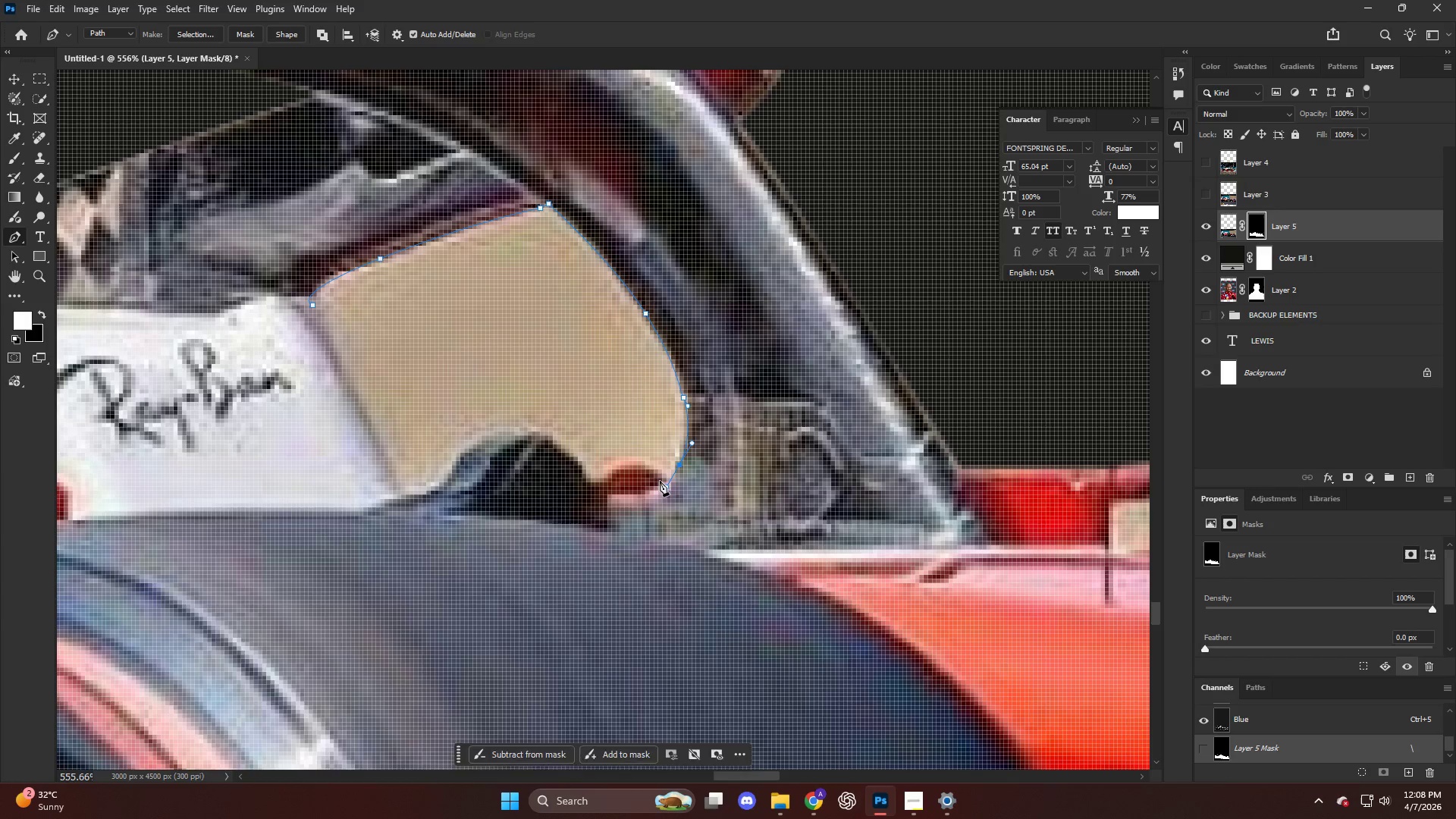 
left_click_drag(start_coordinate=[660, 479], to_coordinate=[658, 475])
 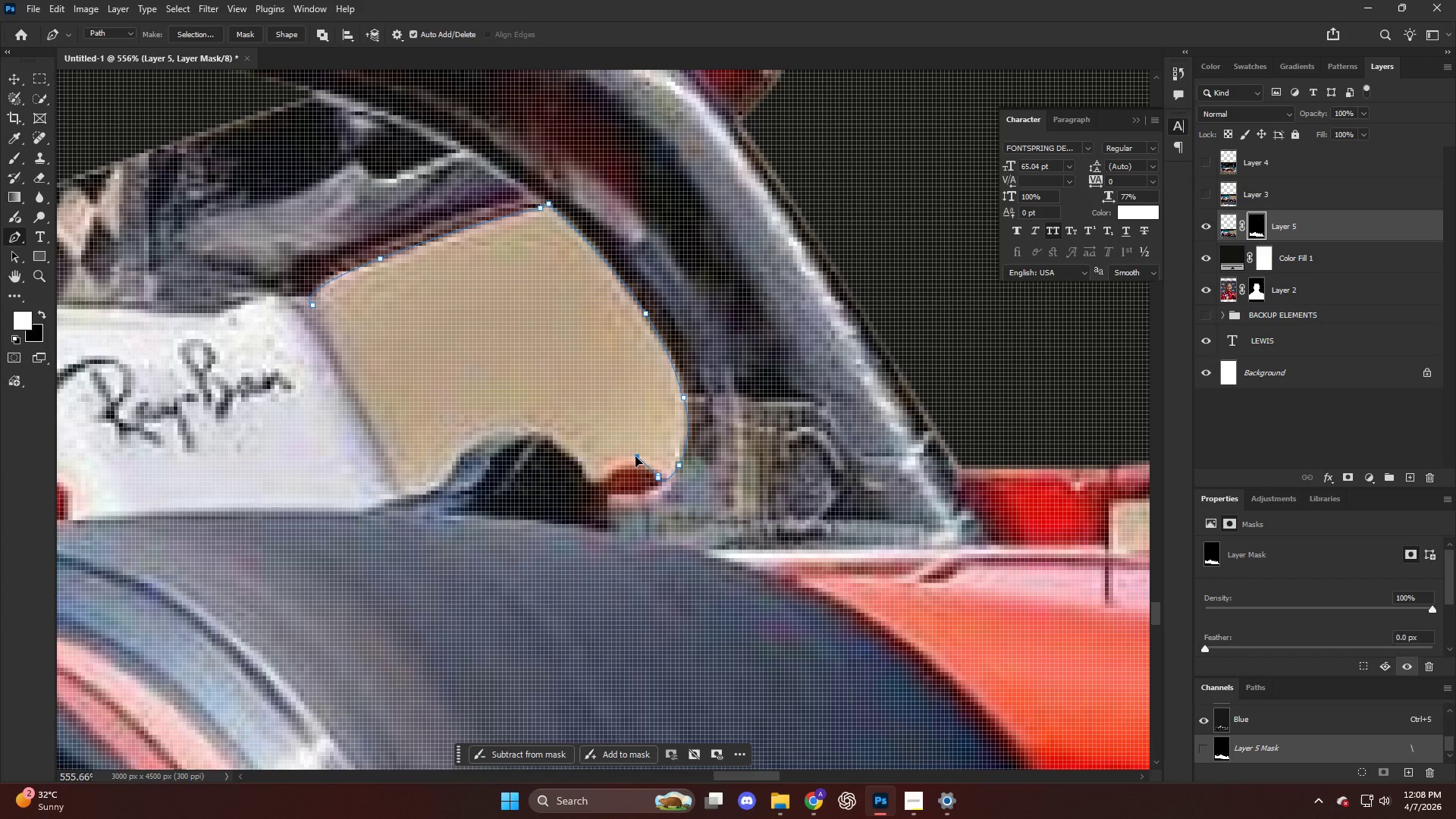 
left_click_drag(start_coordinate=[639, 457], to_coordinate=[626, 456])
 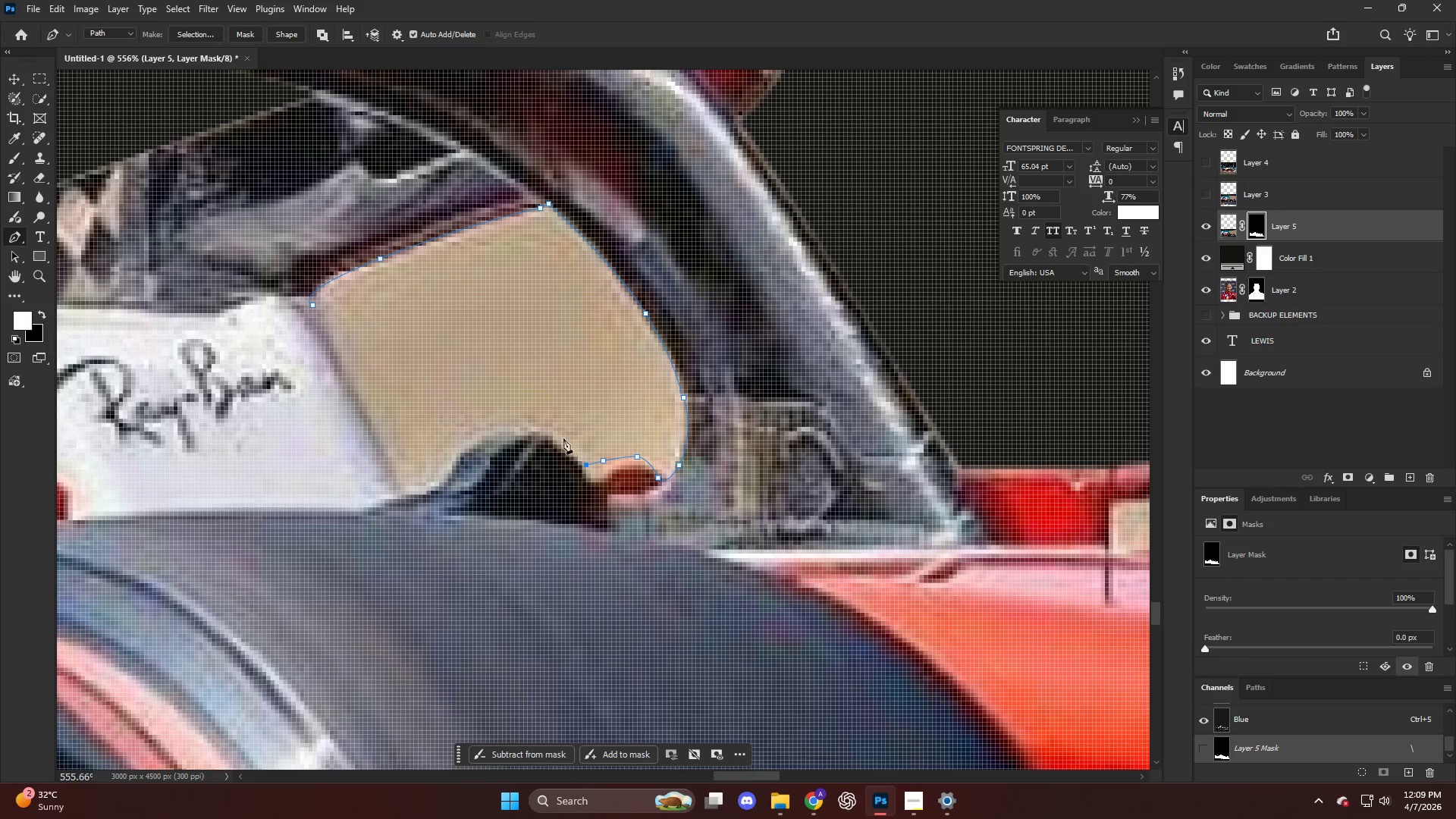 
left_click_drag(start_coordinate=[548, 431], to_coordinate=[530, 428])
 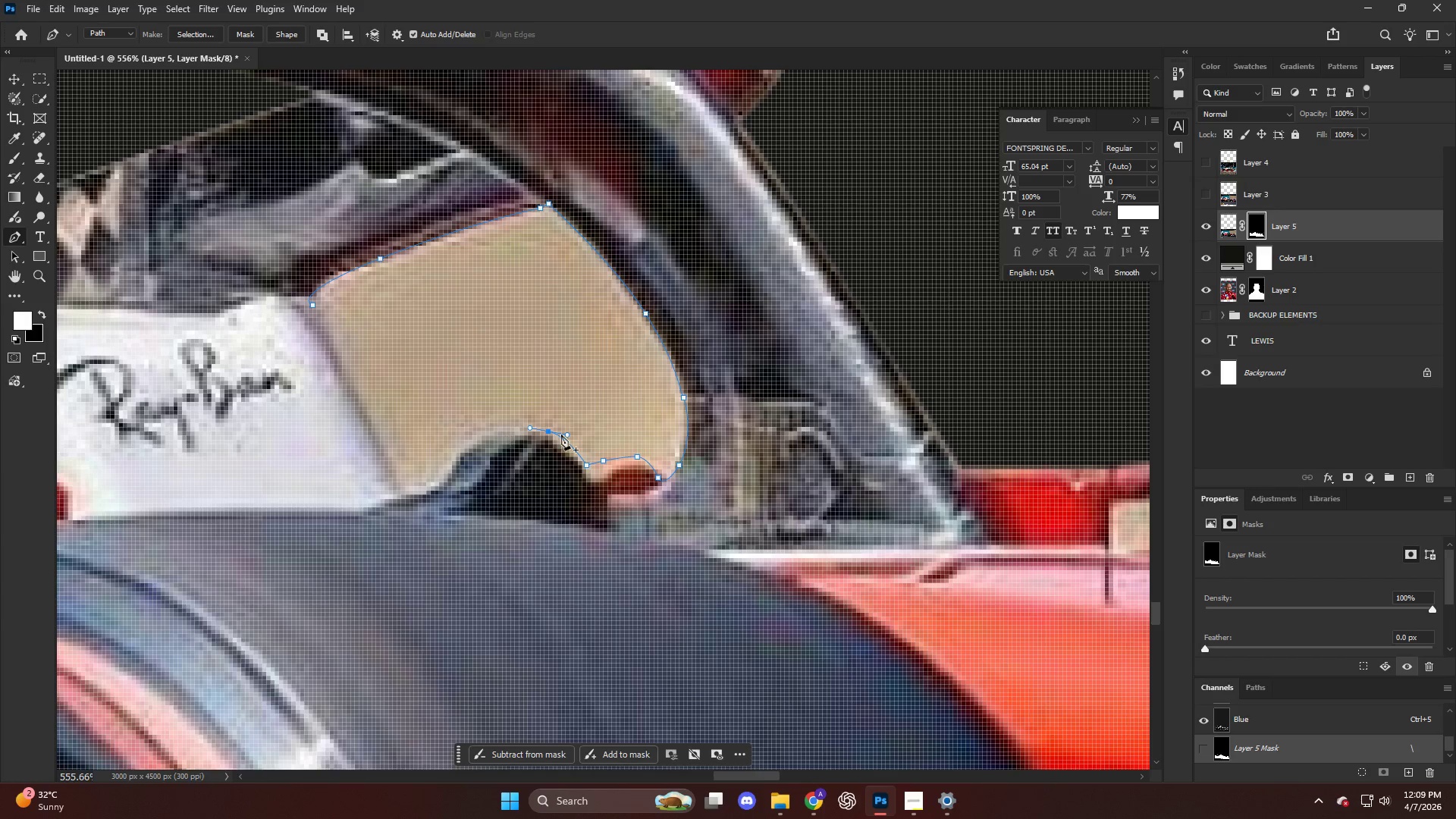 
key(Control+ControlLeft)
 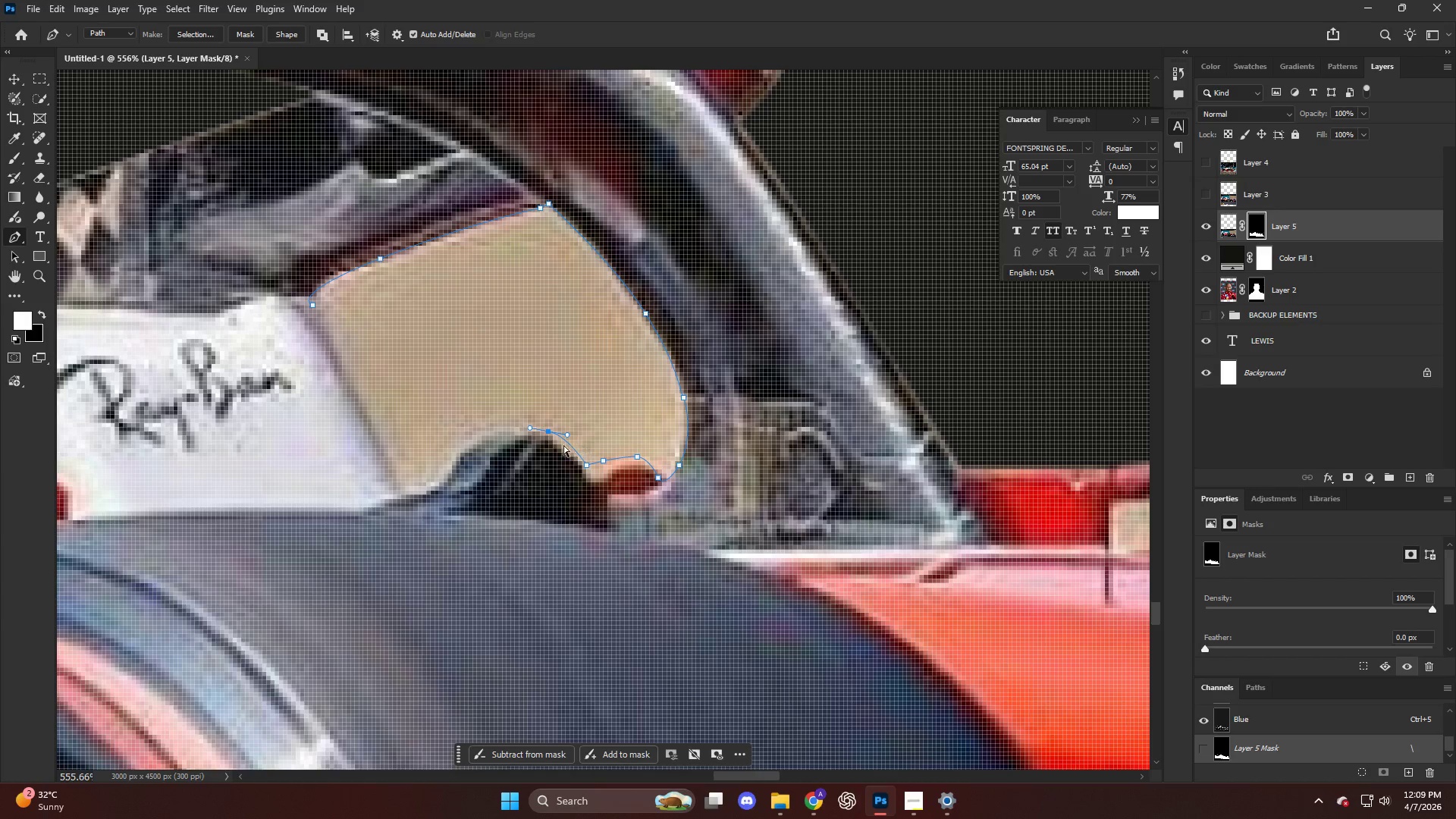 
key(Control+Z)
 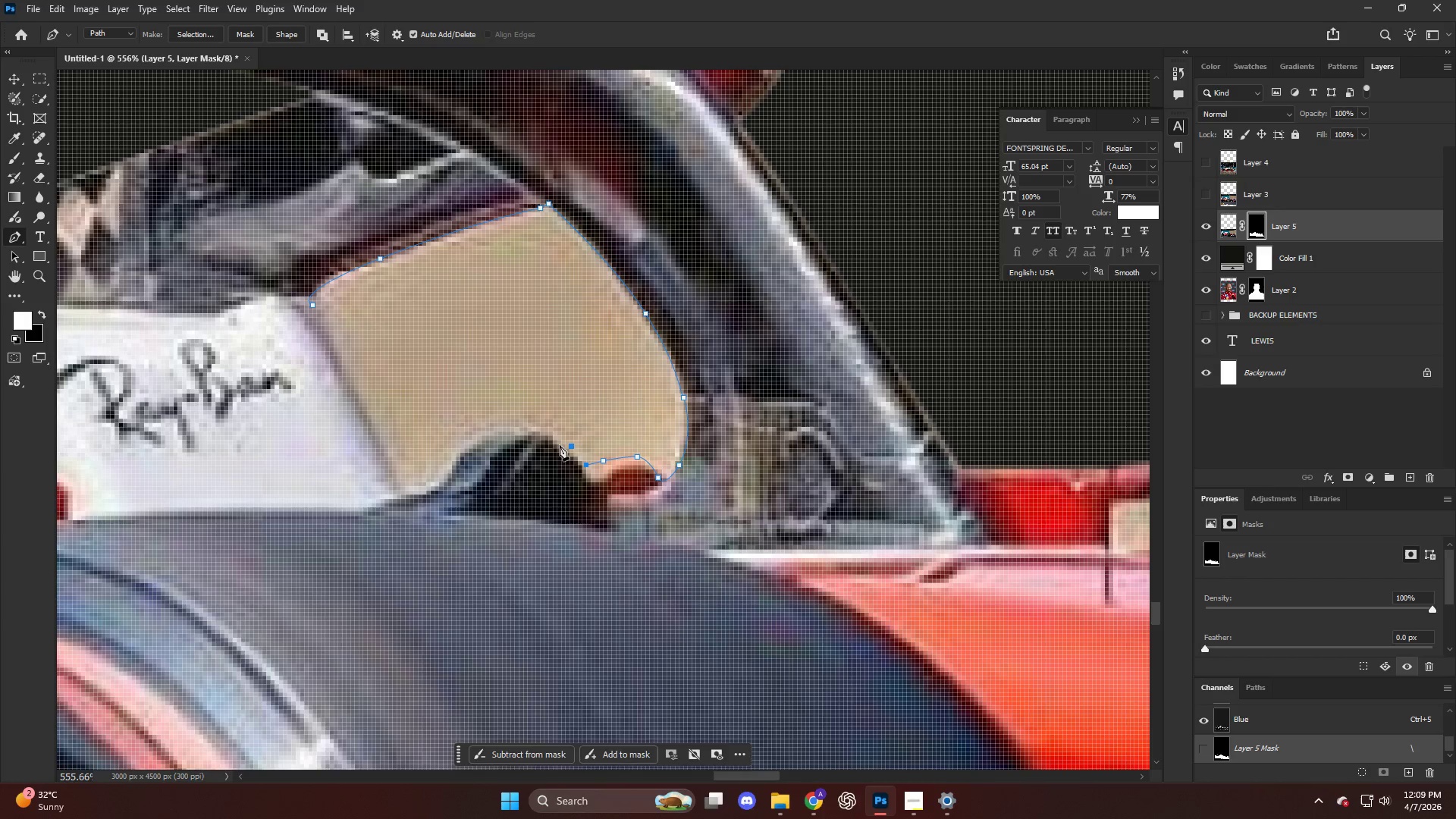 
left_click_drag(start_coordinate=[560, 445], to_coordinate=[548, 438])
 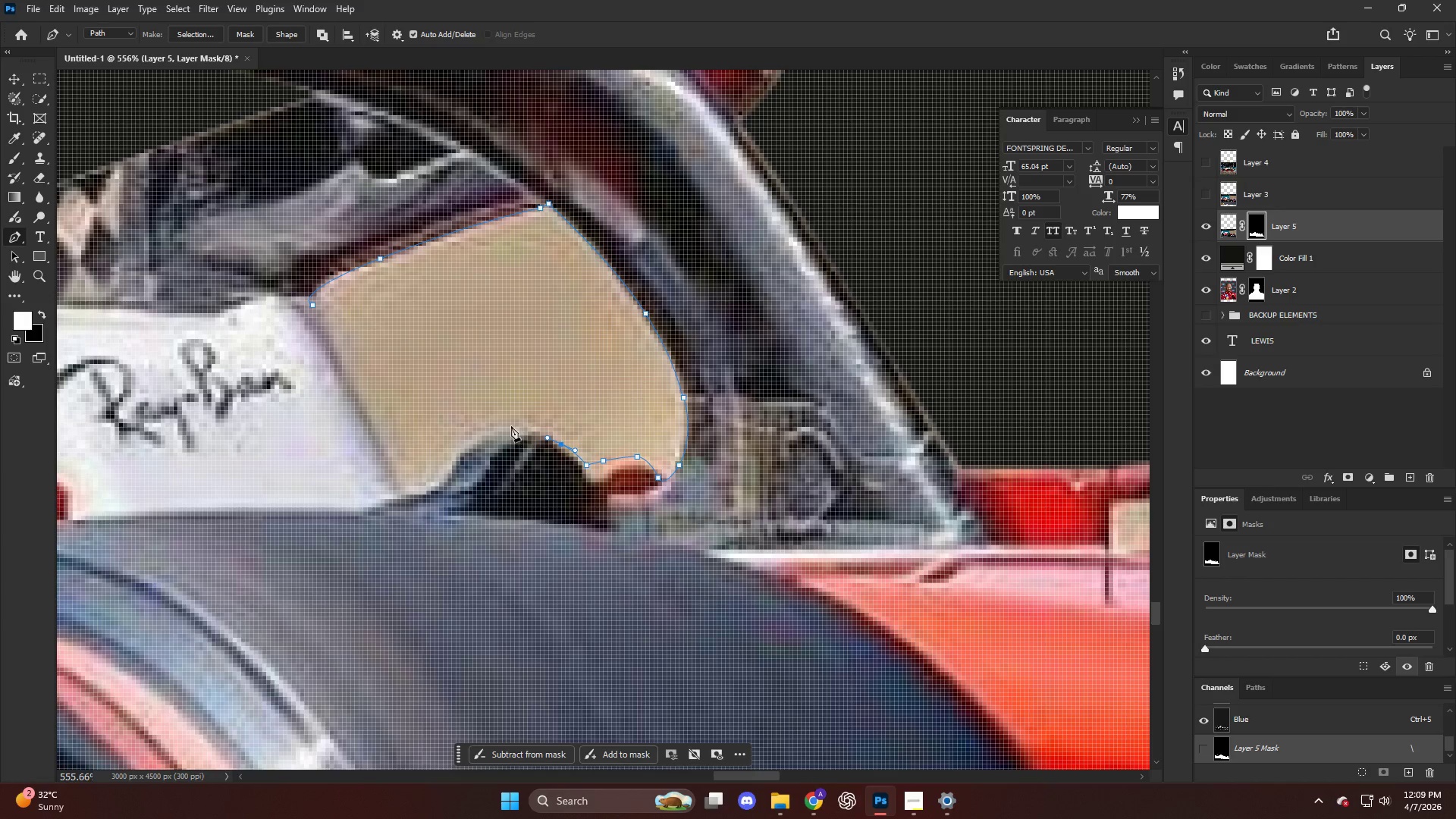 
left_click_drag(start_coordinate=[508, 426], to_coordinate=[491, 430])
 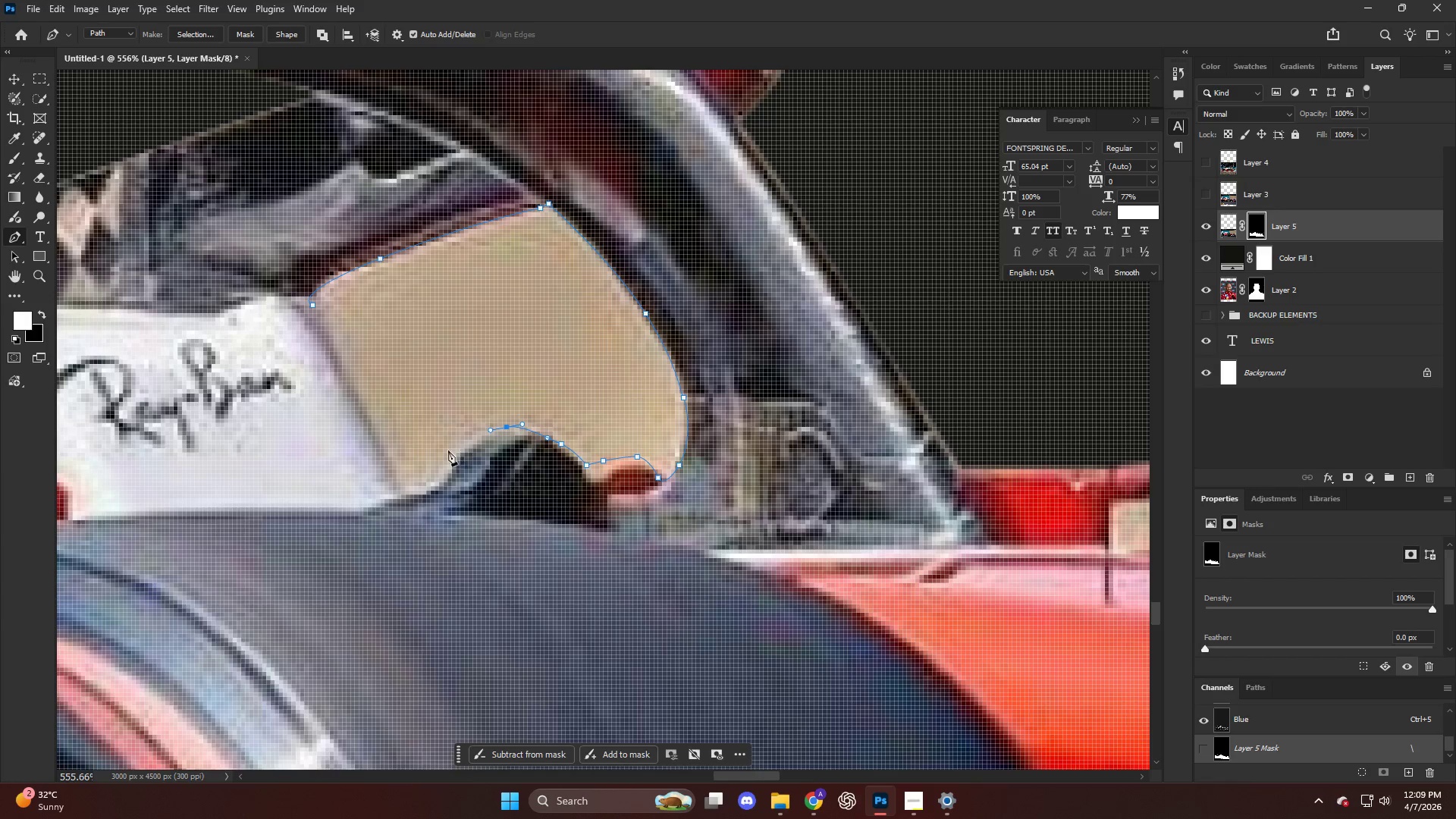 
left_click_drag(start_coordinate=[446, 453], to_coordinate=[444, 457])
 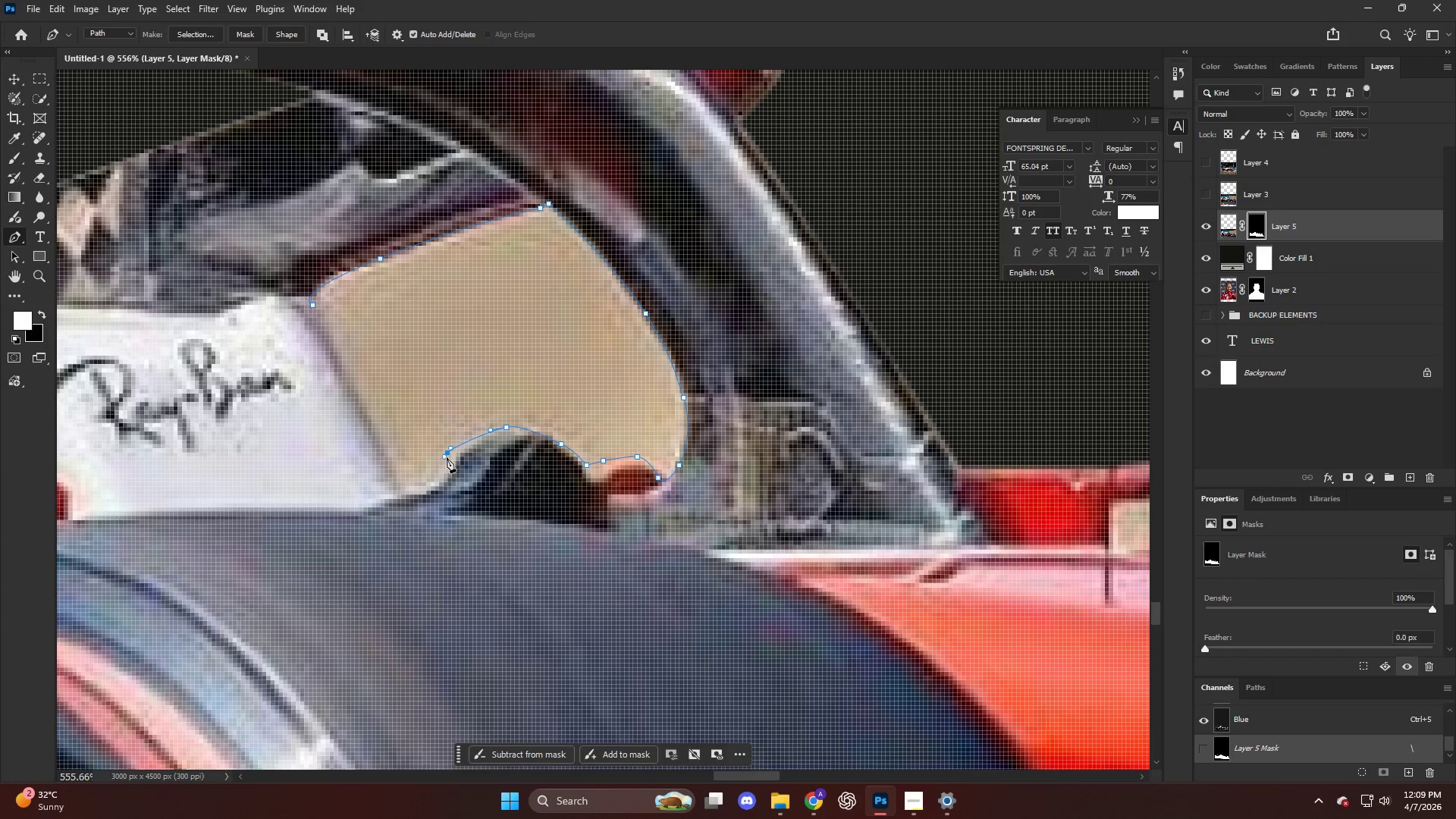 
key(Control+ControlLeft)
 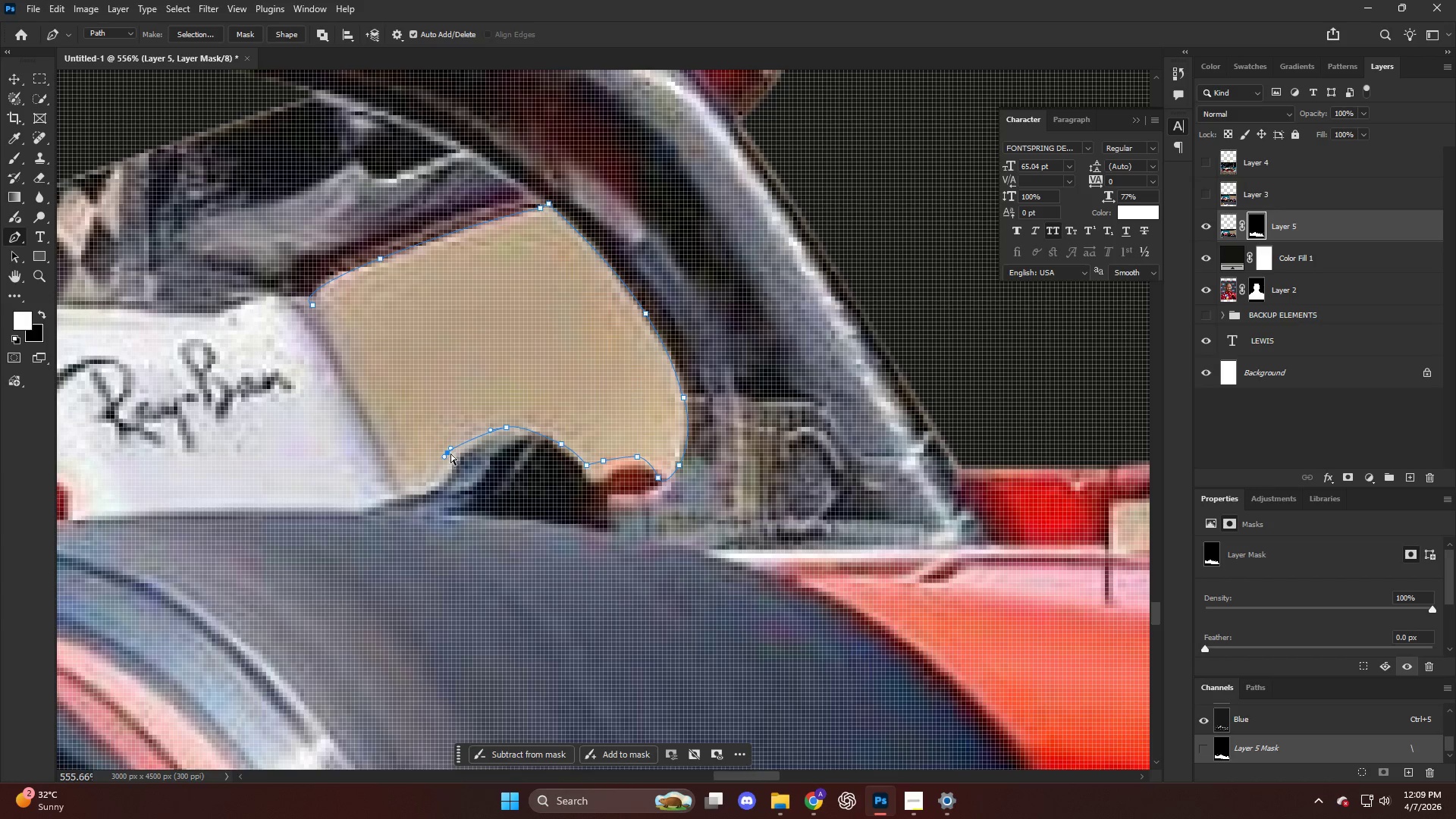 
key(Control+Z)
 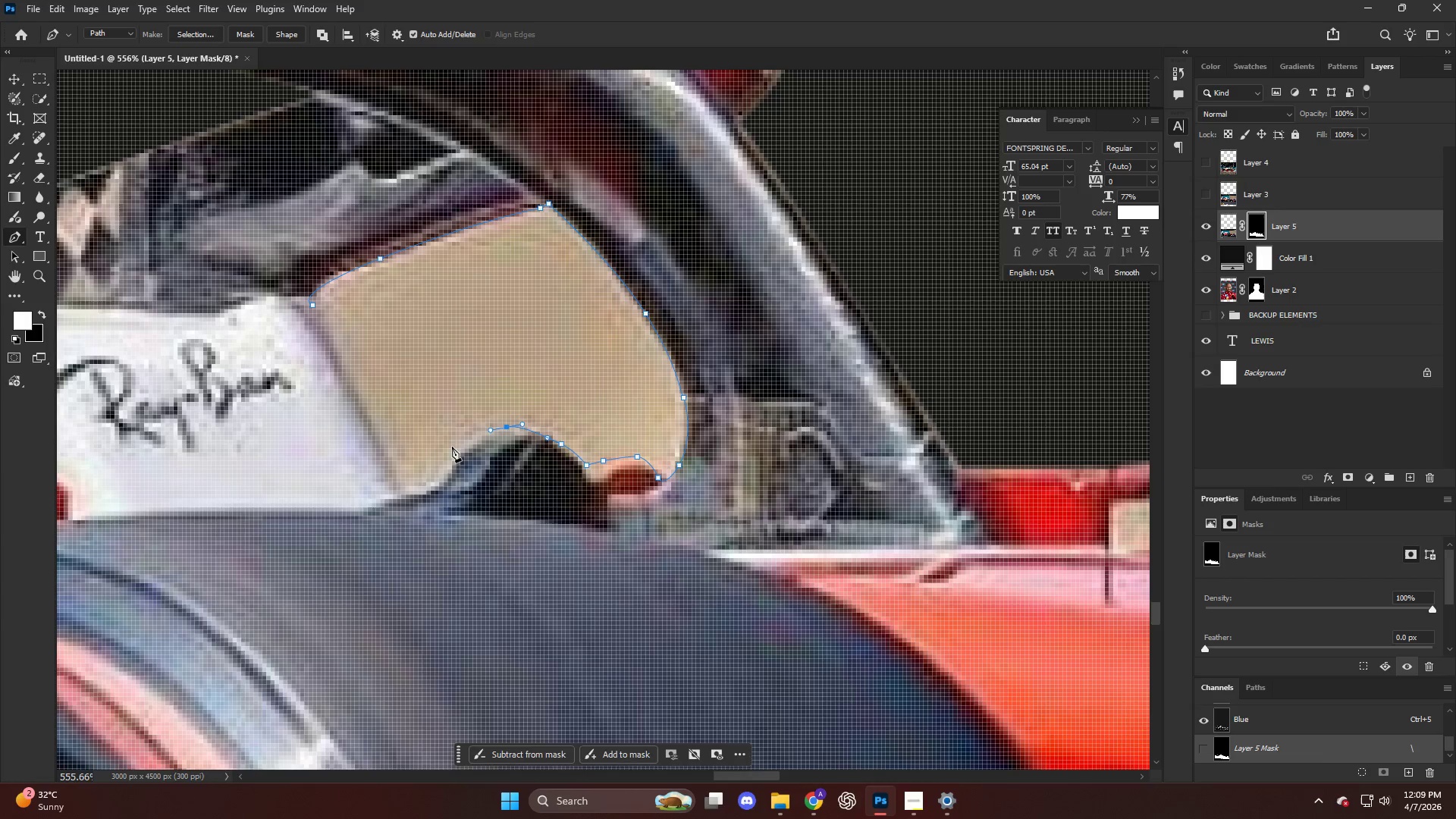 
left_click_drag(start_coordinate=[455, 445], to_coordinate=[439, 465])
 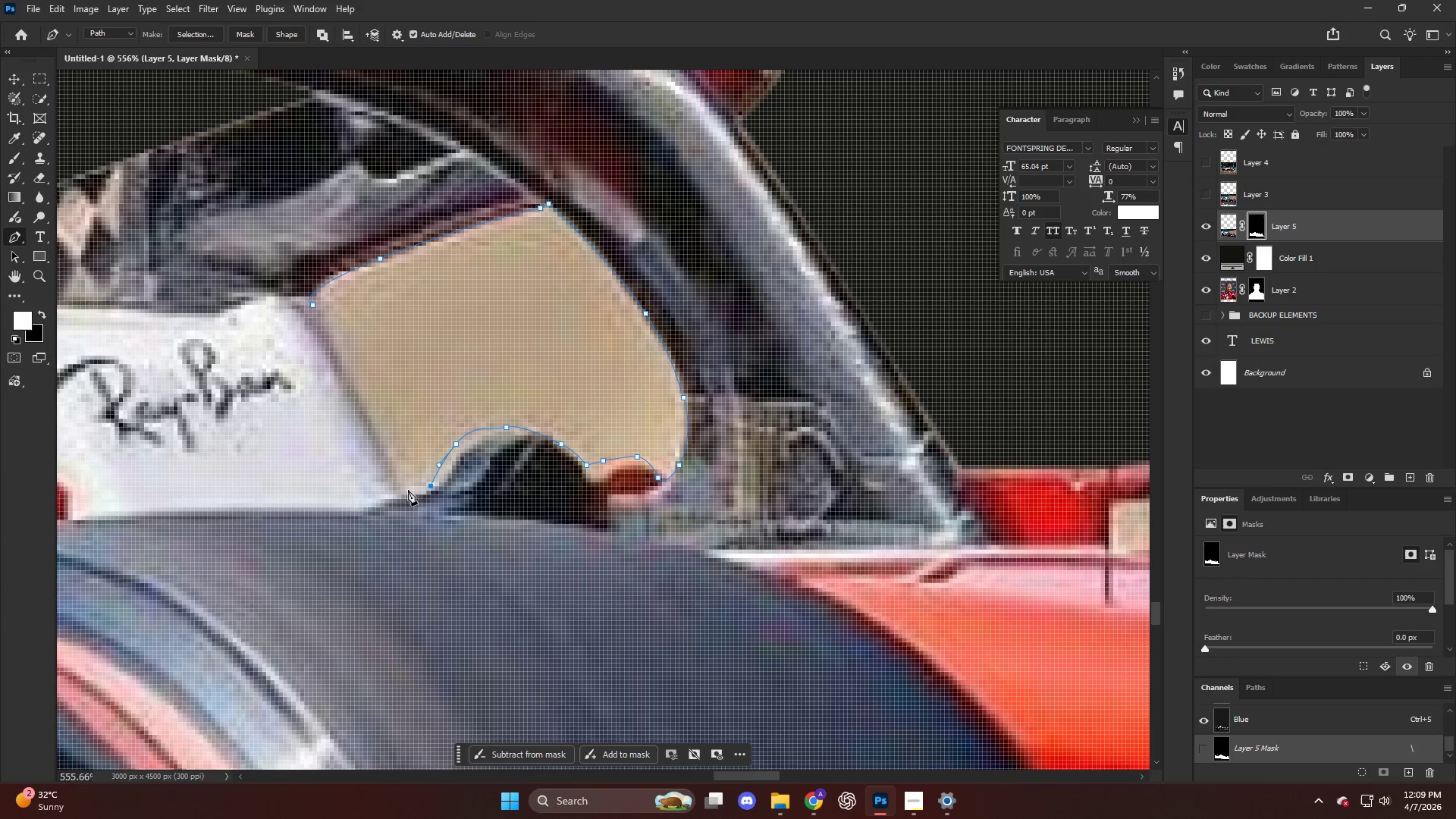 
double_click([397, 486])
 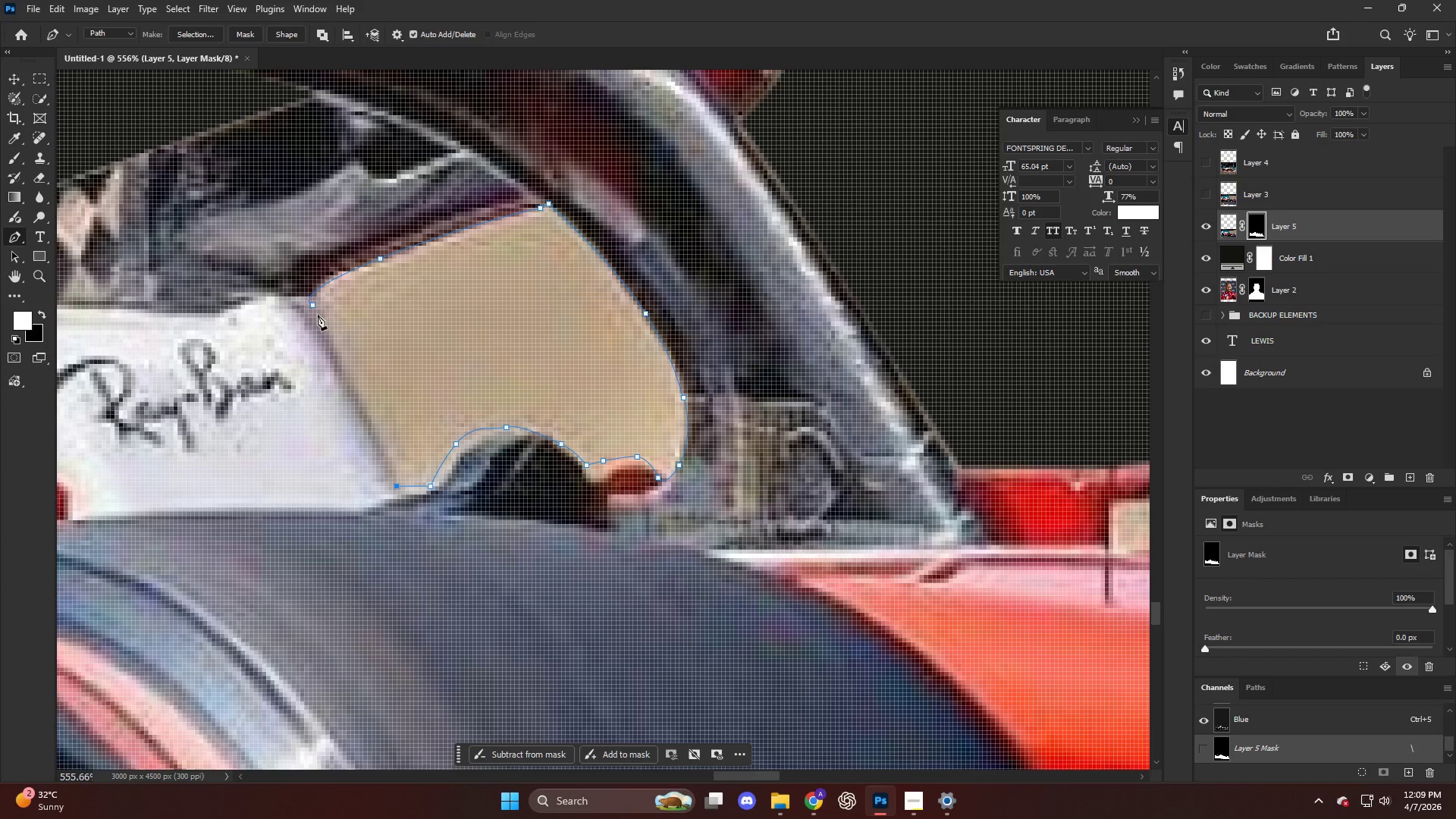 
left_click([306, 311])
 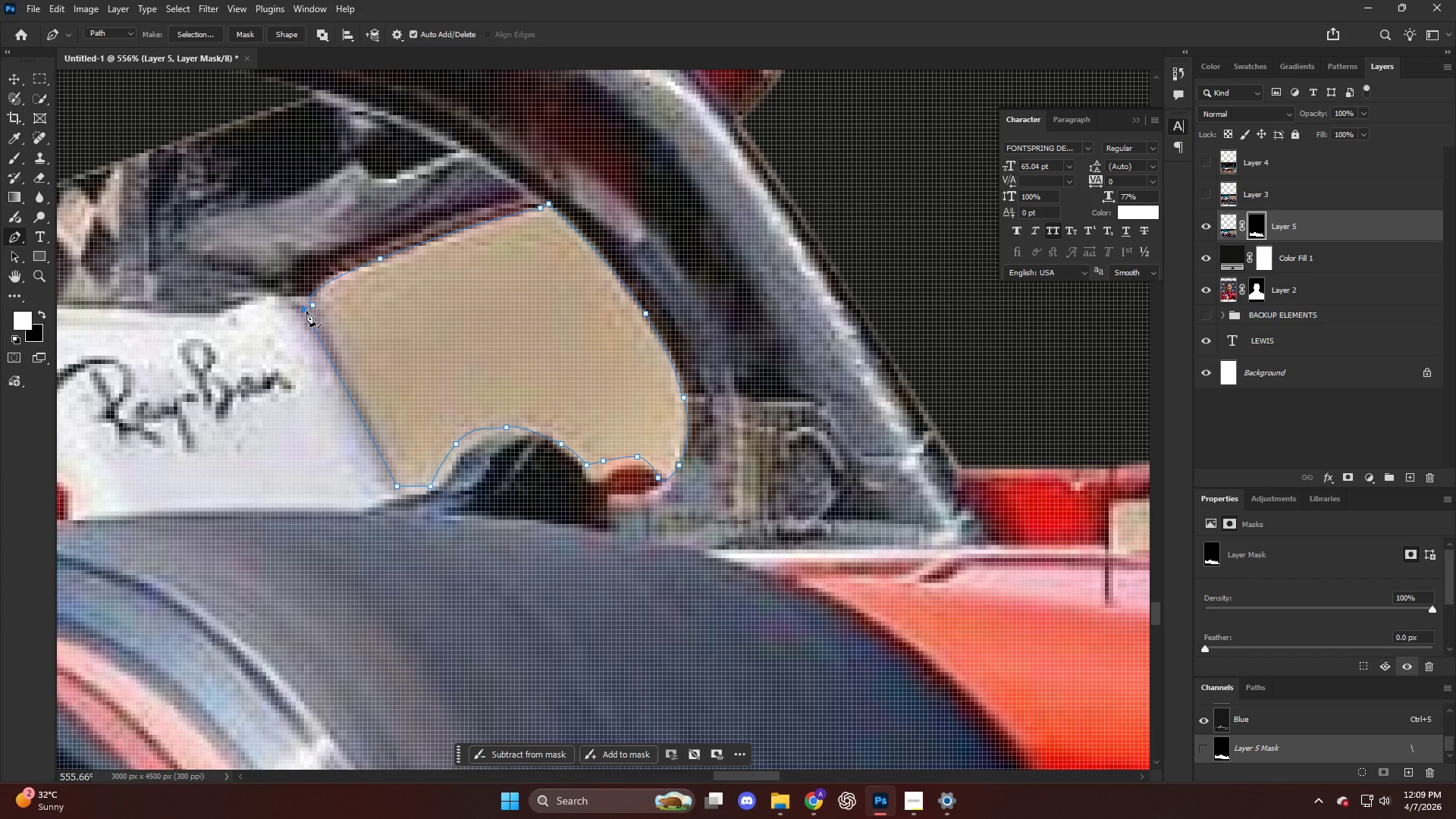 
key(Control+Shift+NumpadEnter)
 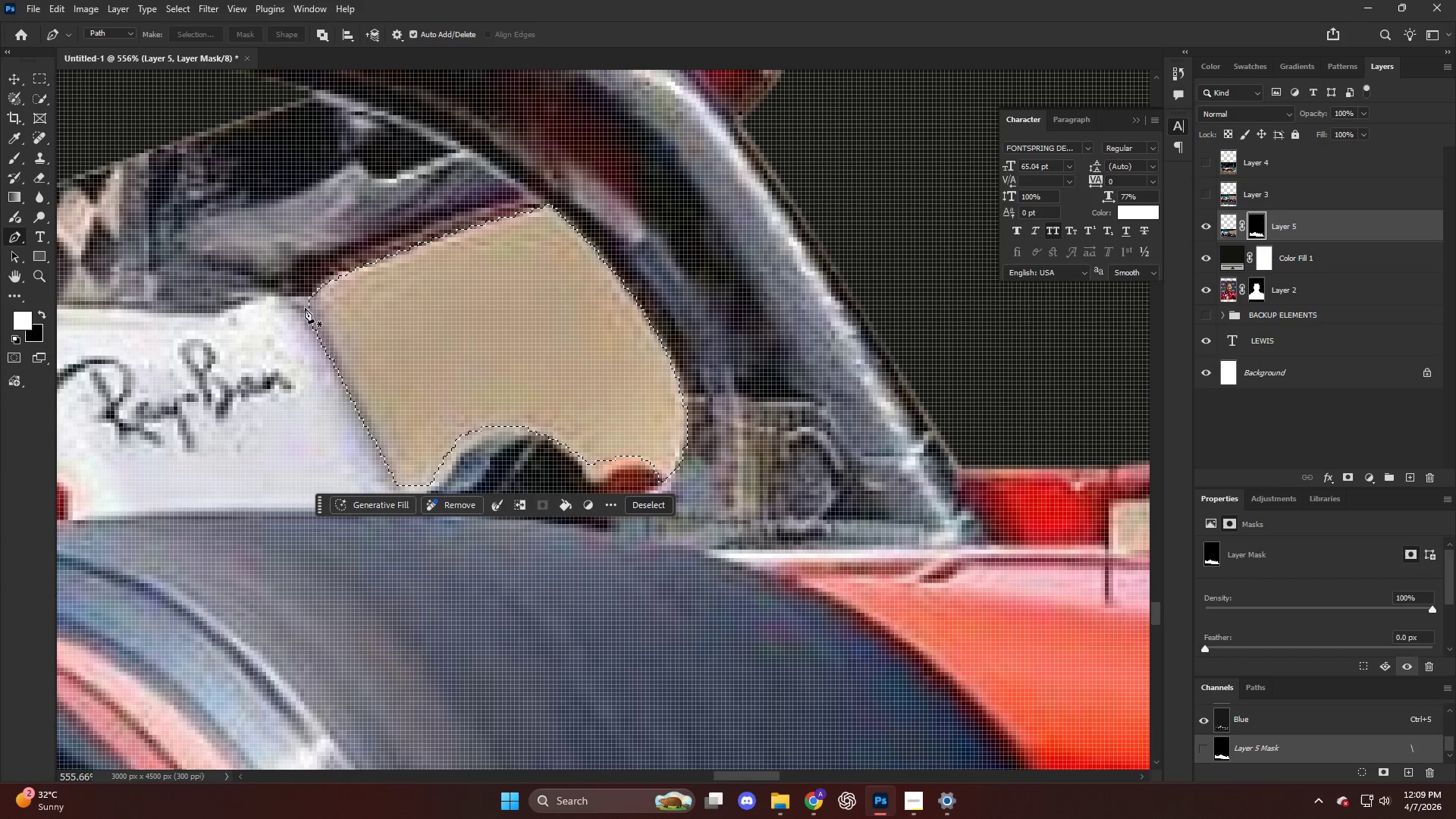 
key(Backspace)
 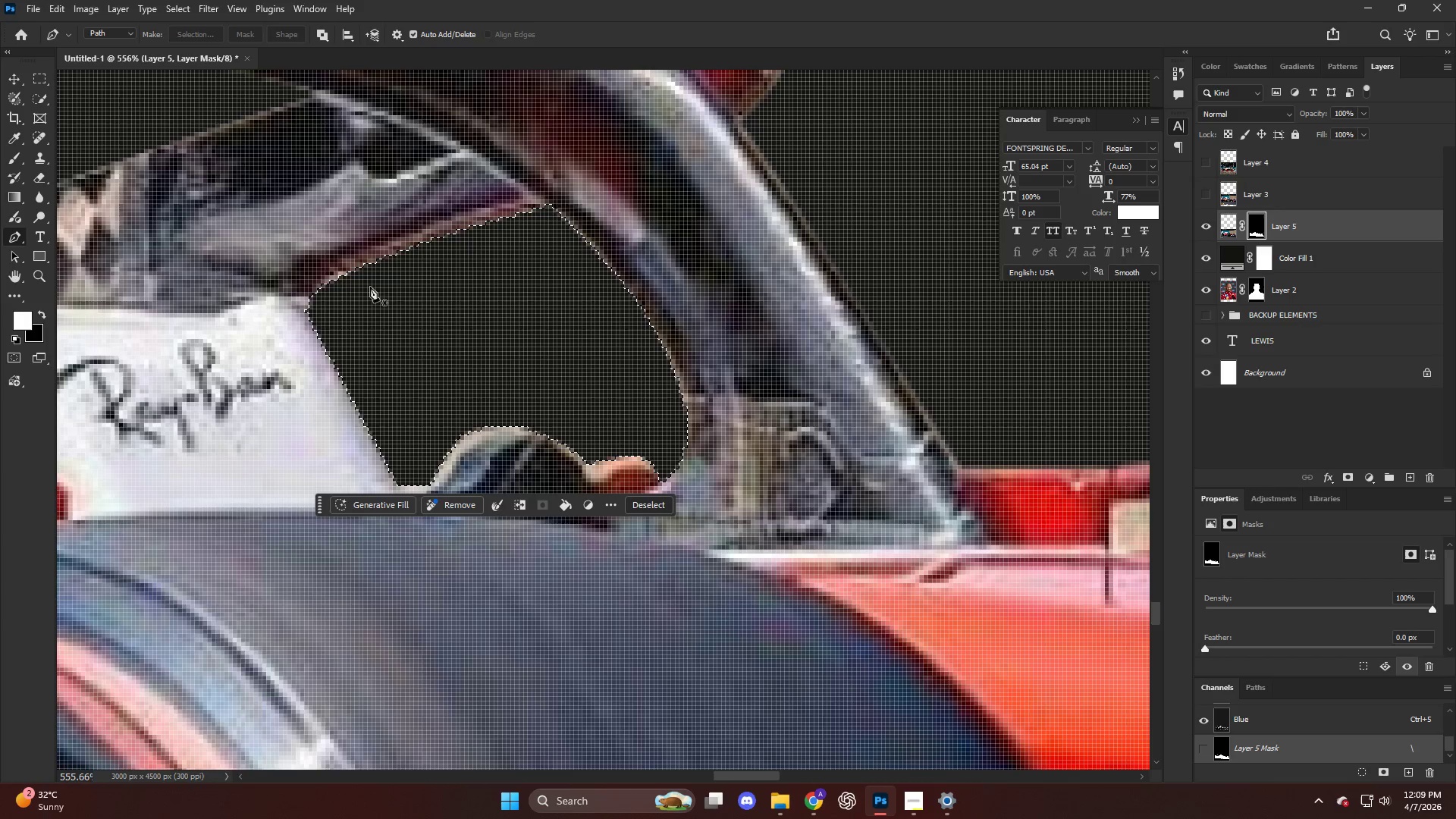 
key(Control+ControlLeft)
 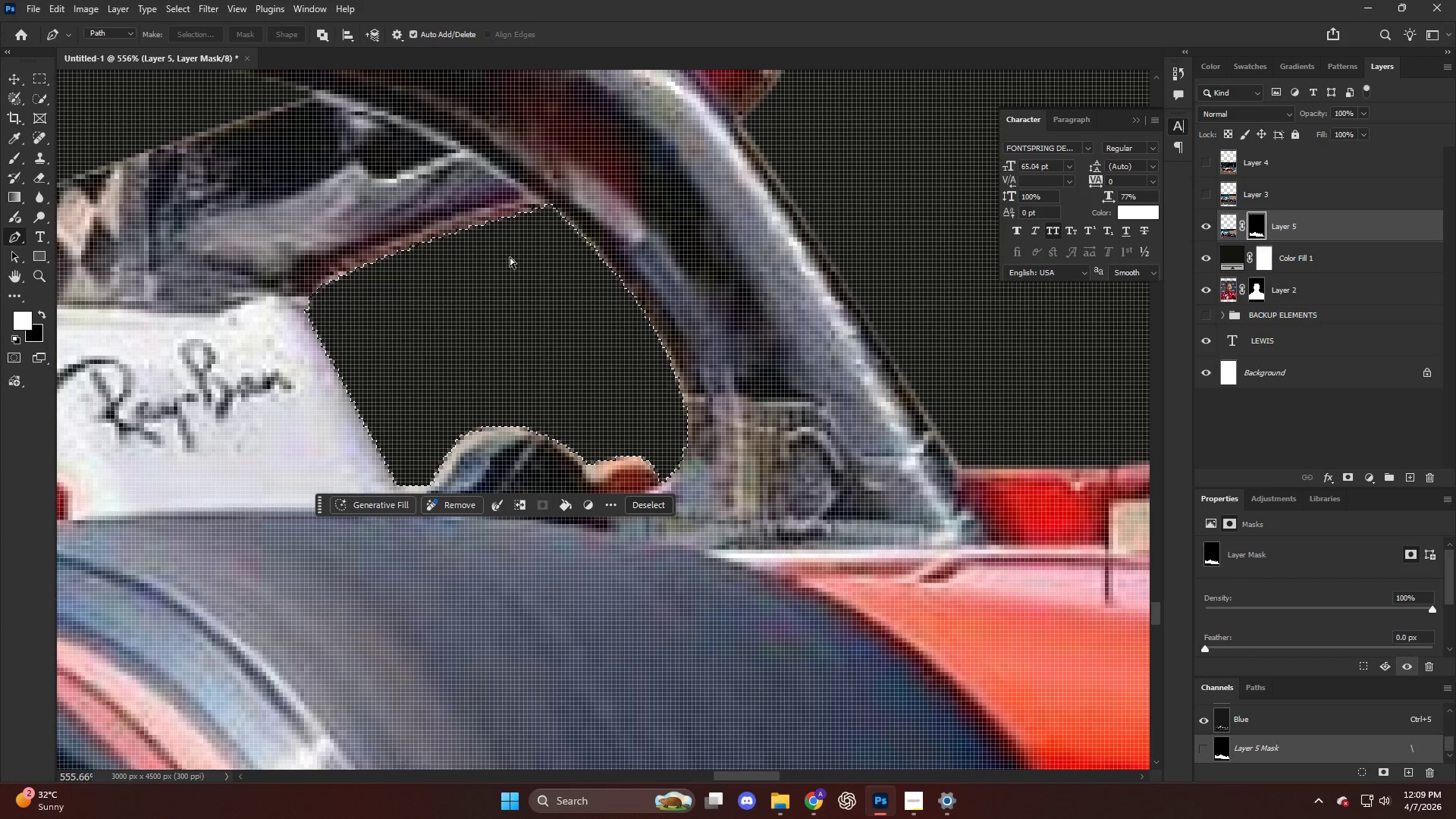 
key(Control+D)
 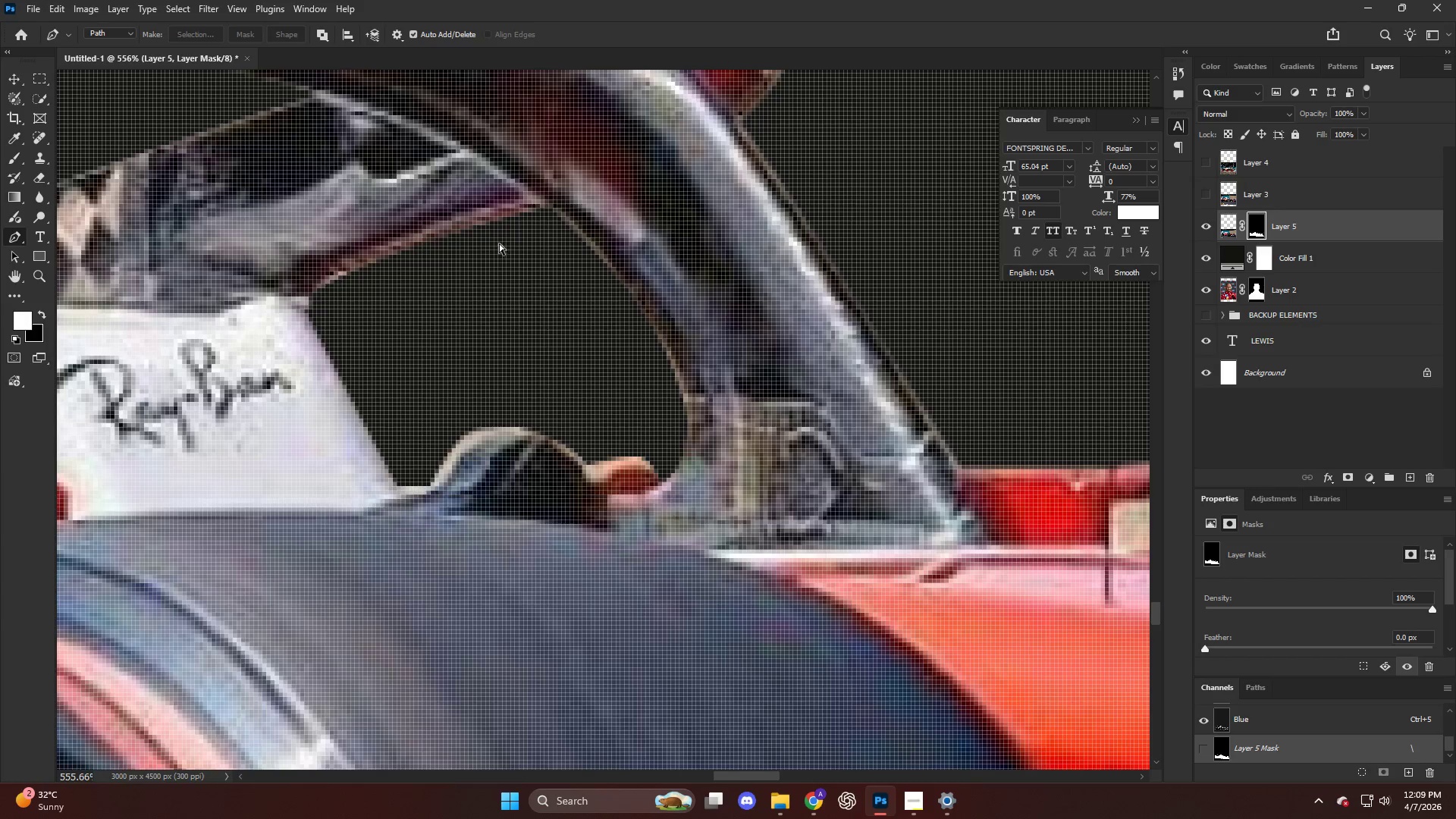 
hold_key(key=AltLeft, duration=0.62)
 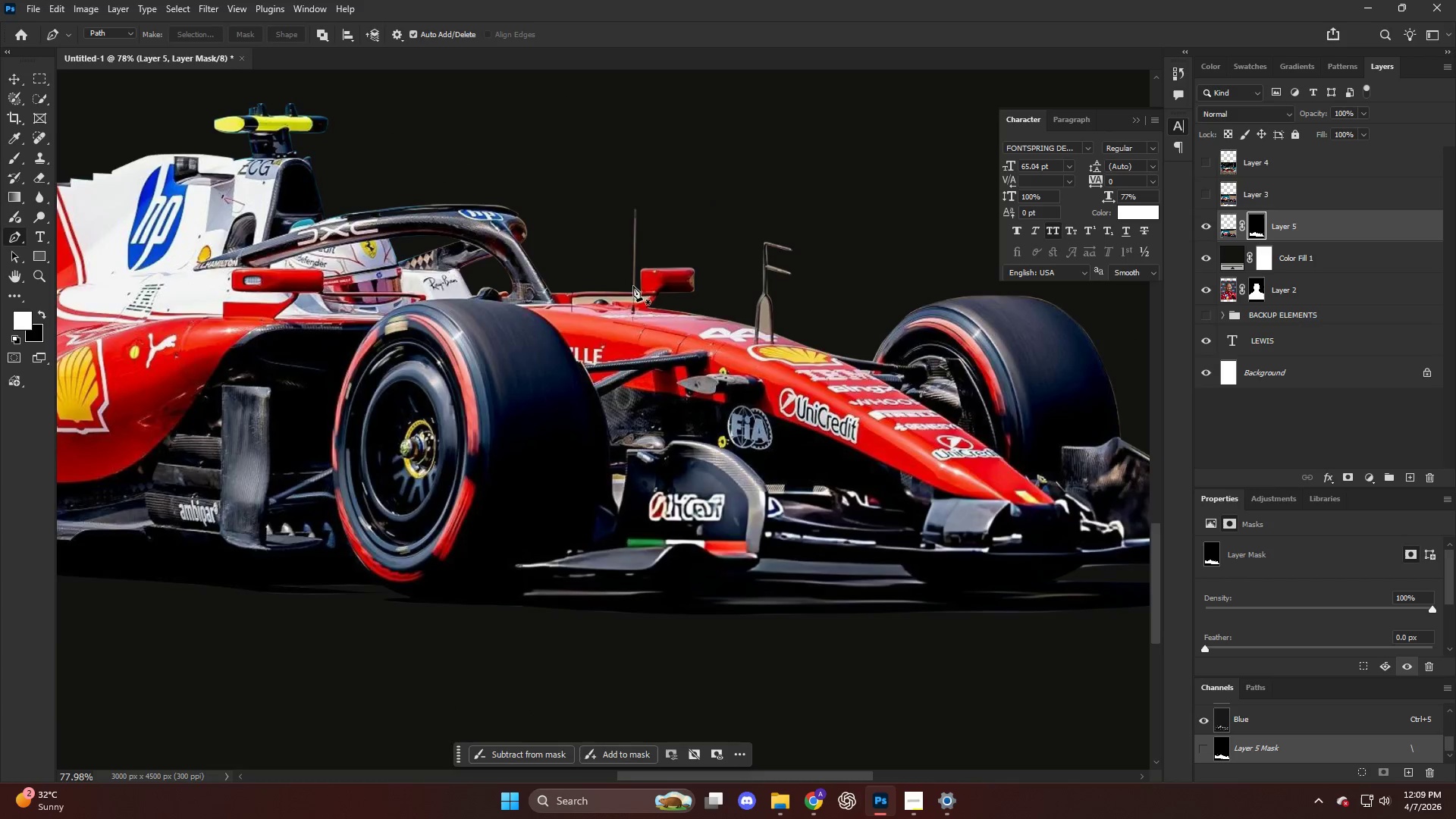 
hold_key(key=AltLeft, duration=0.89)
 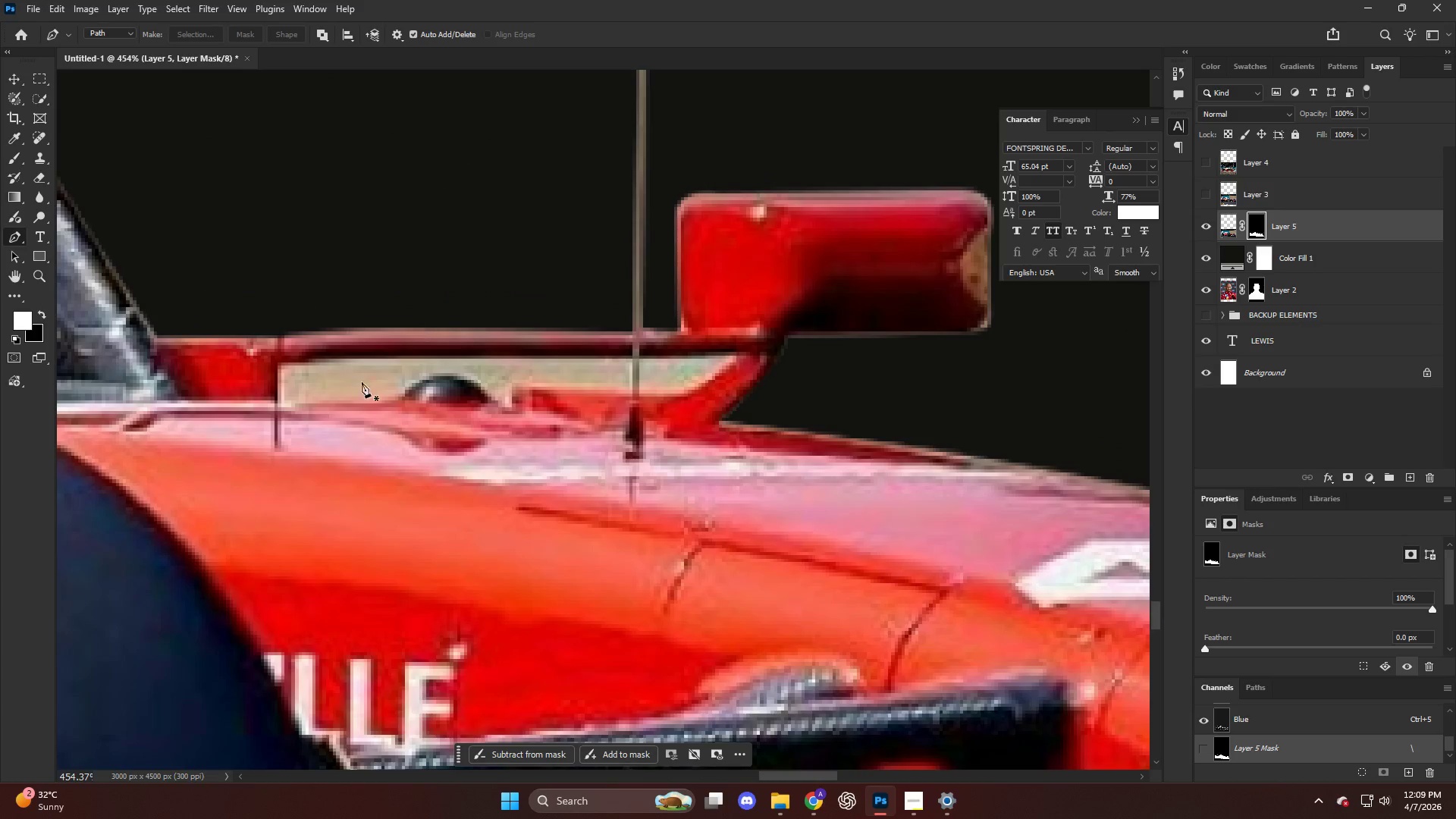 
key(Alt+AltLeft)
 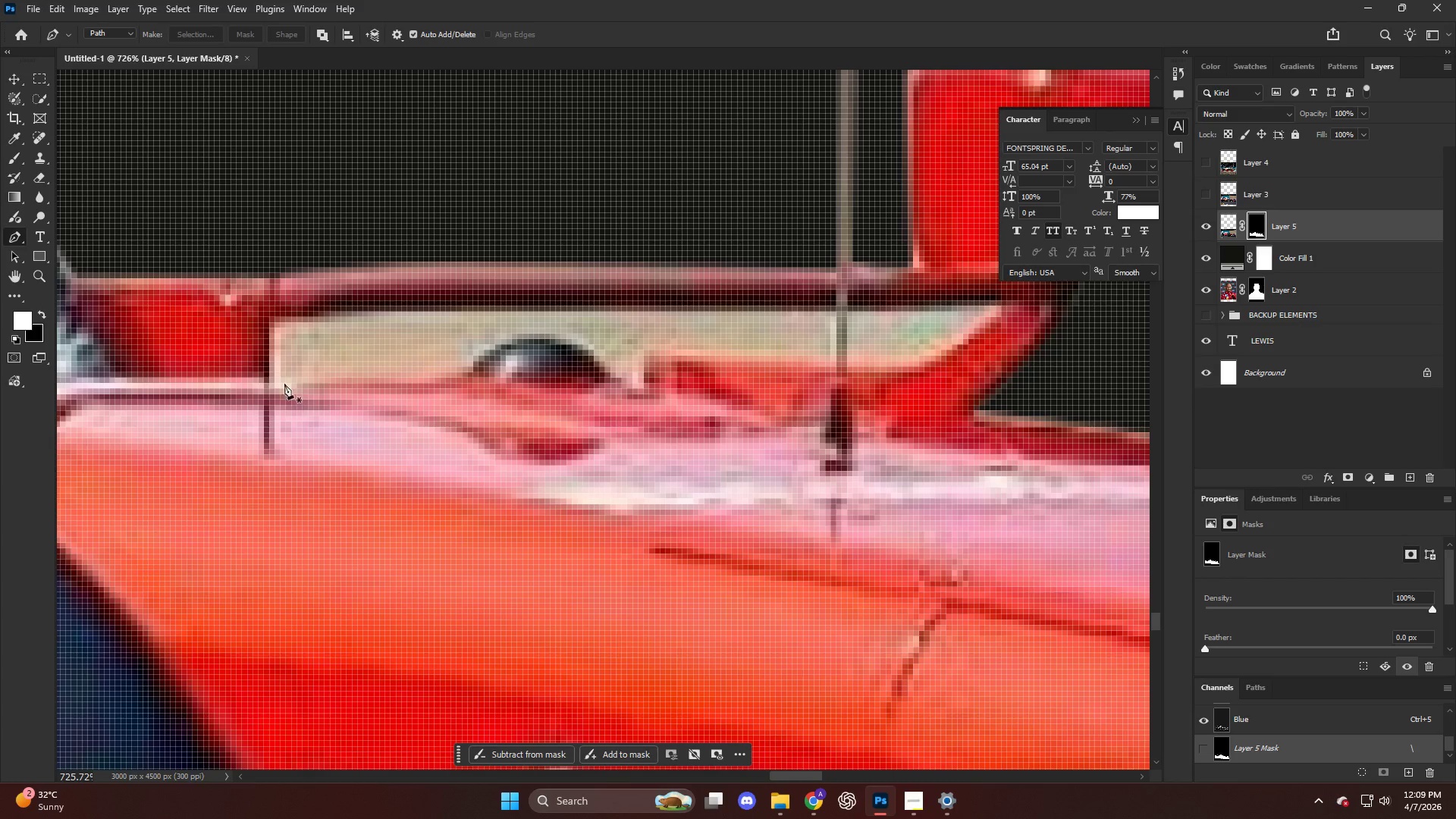 
scroll: coordinate [293, 439], scroll_direction: up, amount: 4.0
 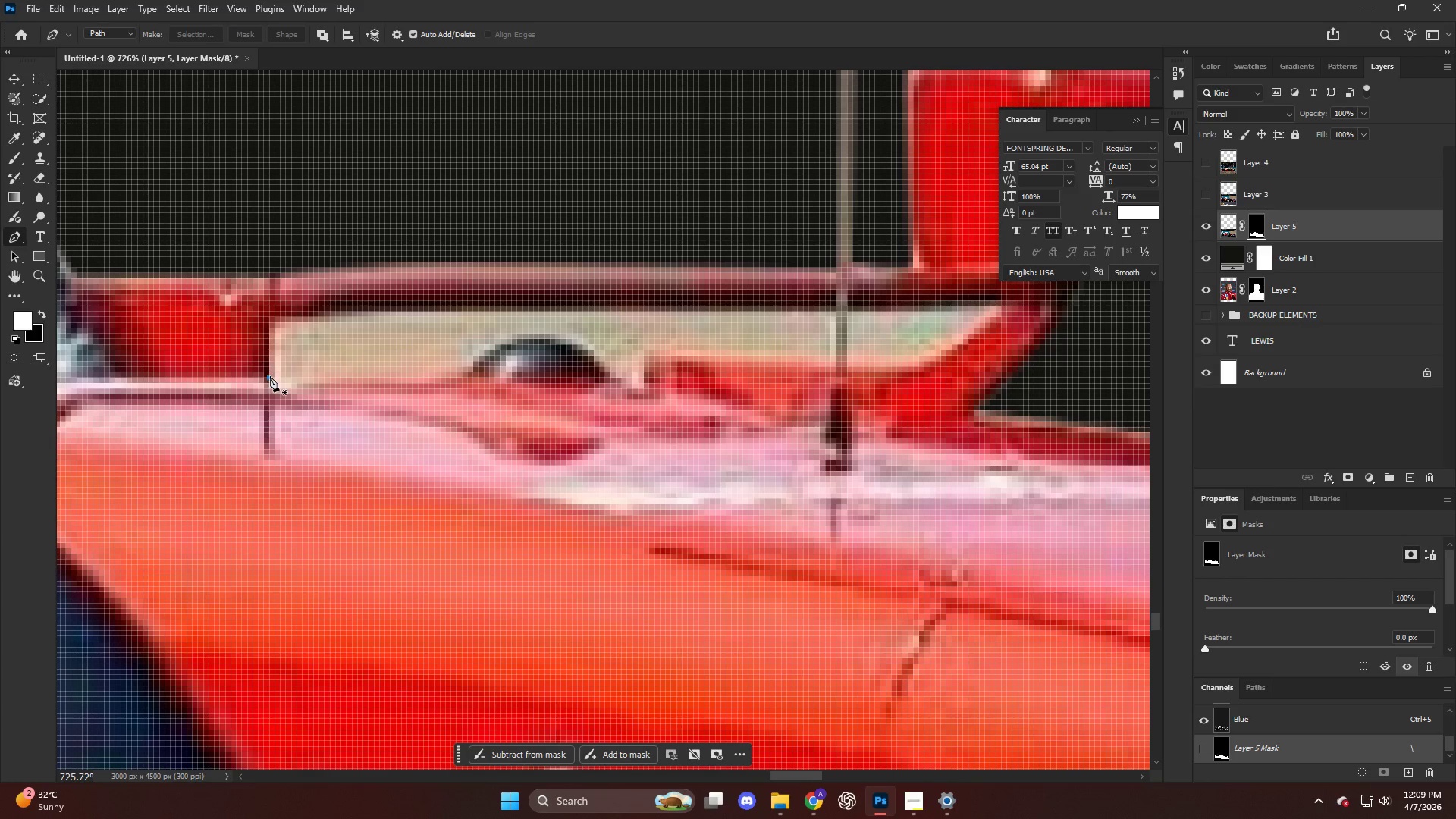 
left_click([270, 376])
 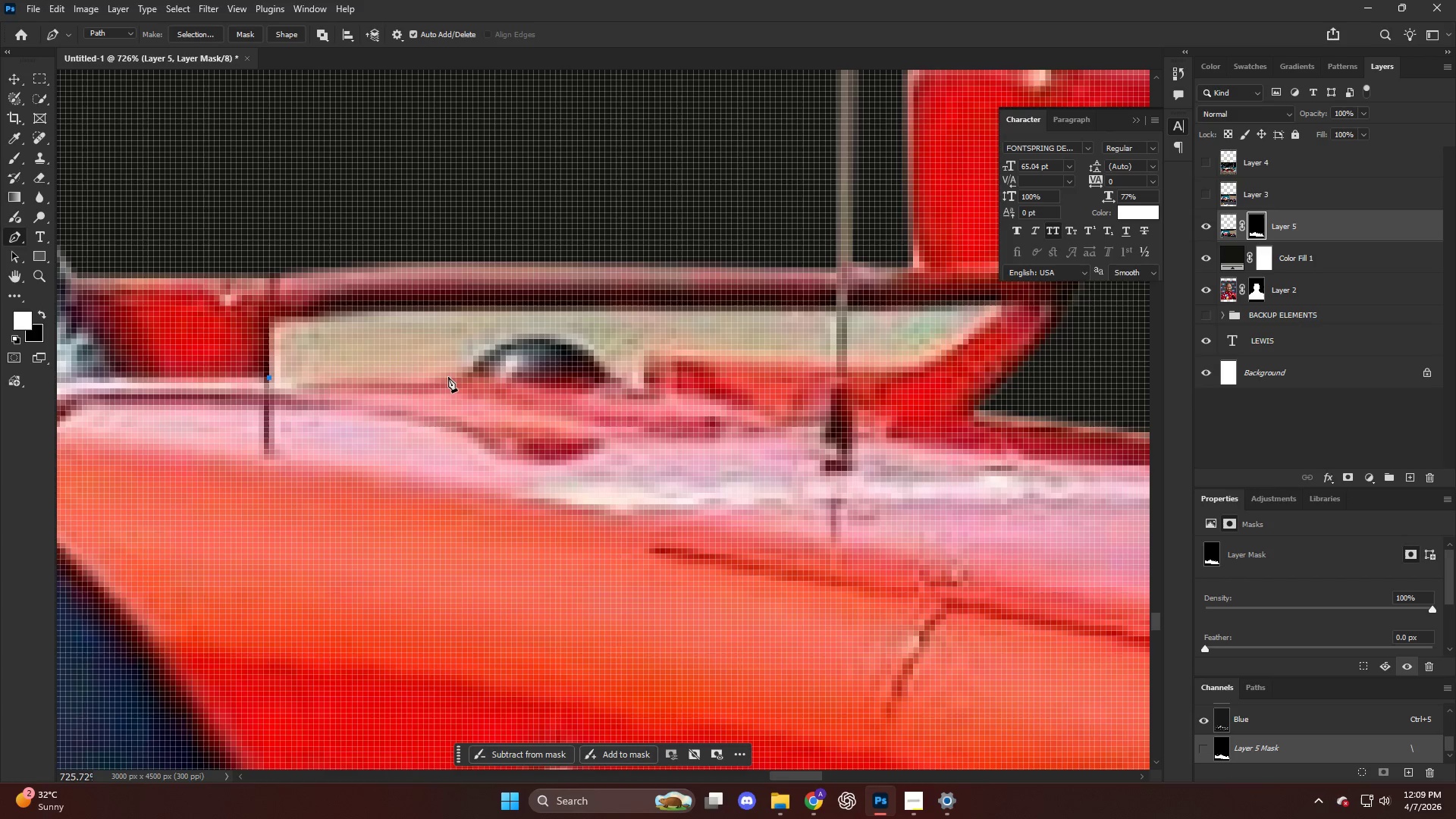 
left_click_drag(start_coordinate=[447, 377], to_coordinate=[450, 375])
 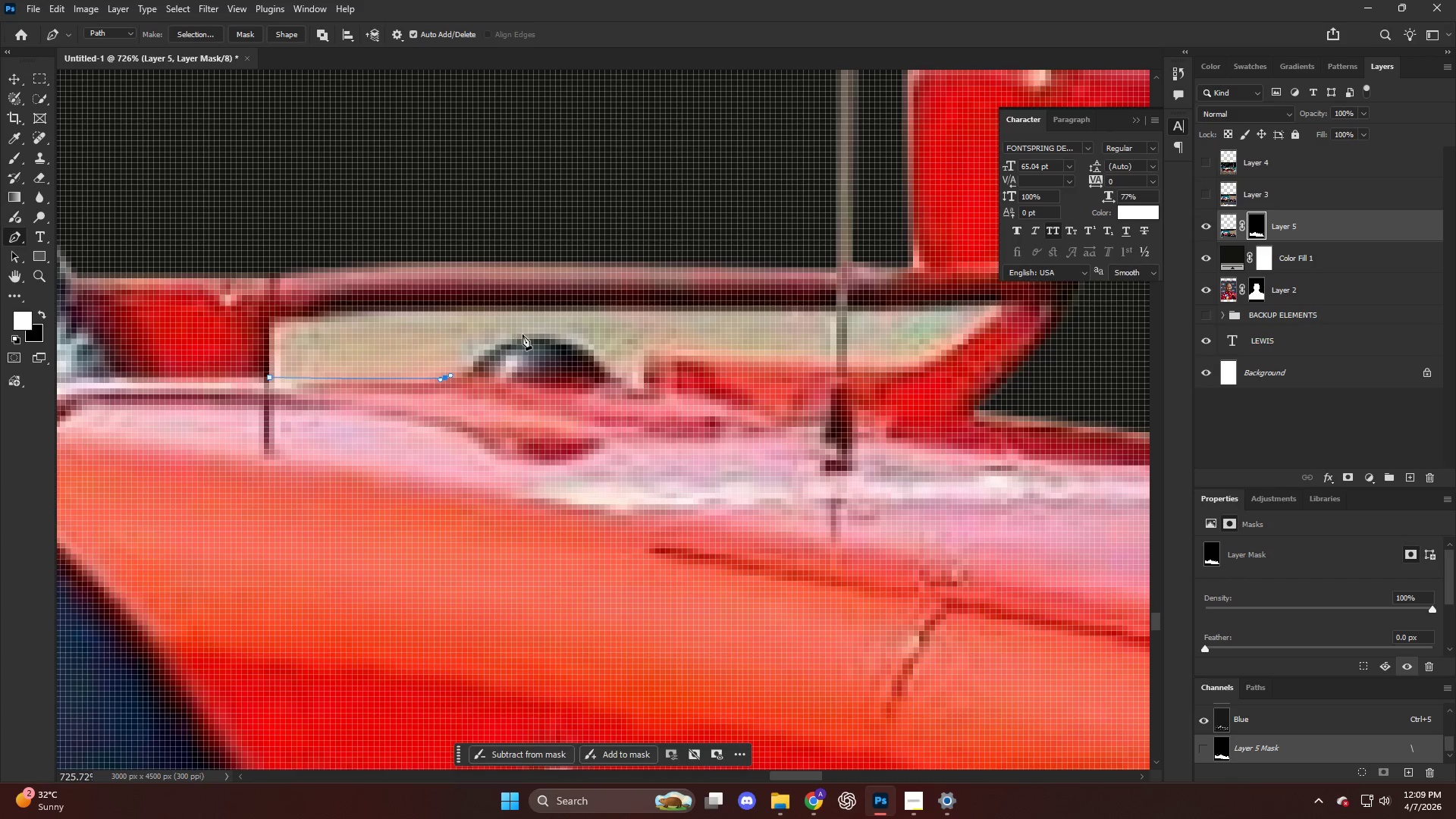 
left_click_drag(start_coordinate=[524, 334], to_coordinate=[552, 330])
 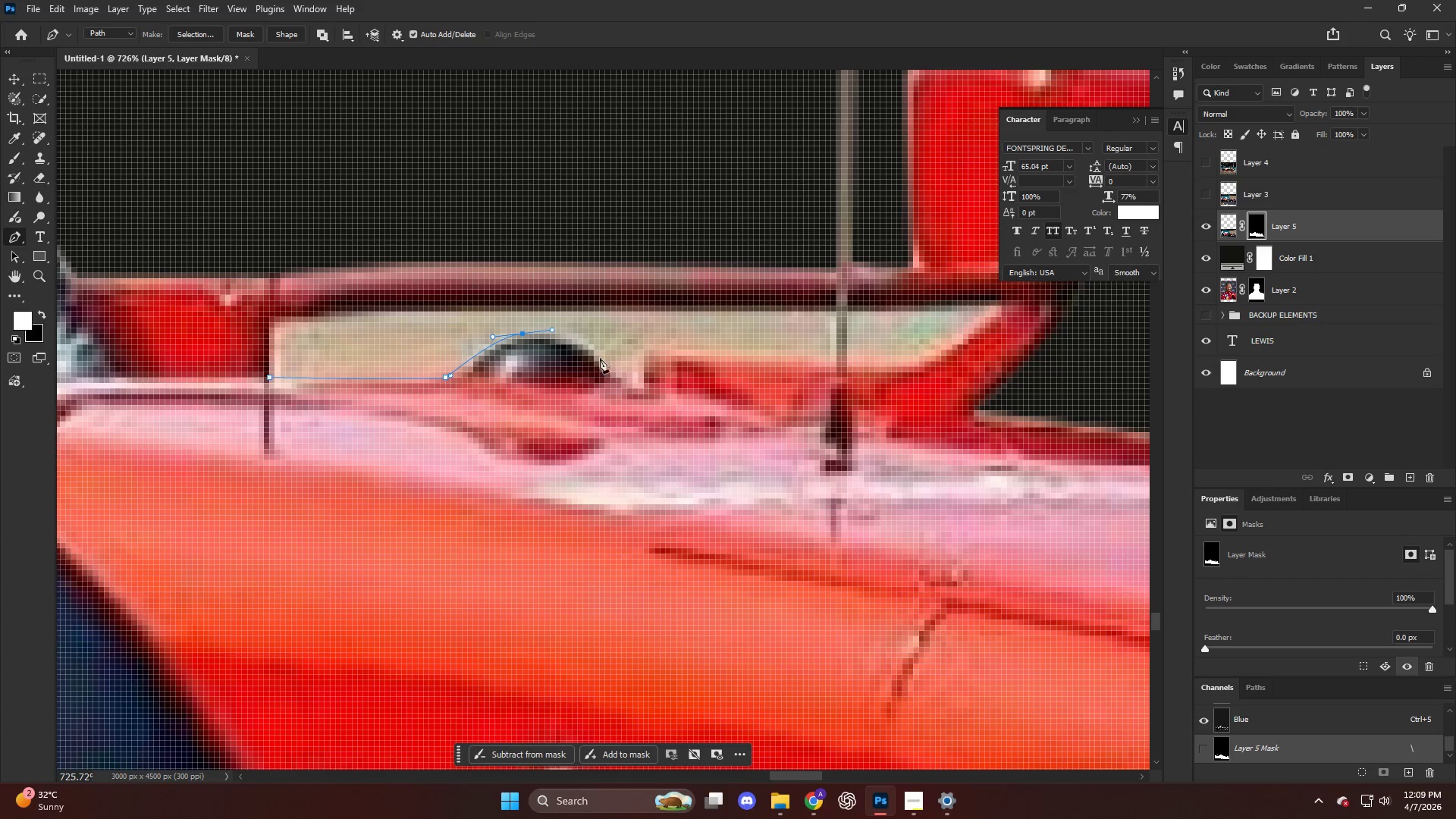 
left_click_drag(start_coordinate=[600, 359], to_coordinate=[610, 369])
 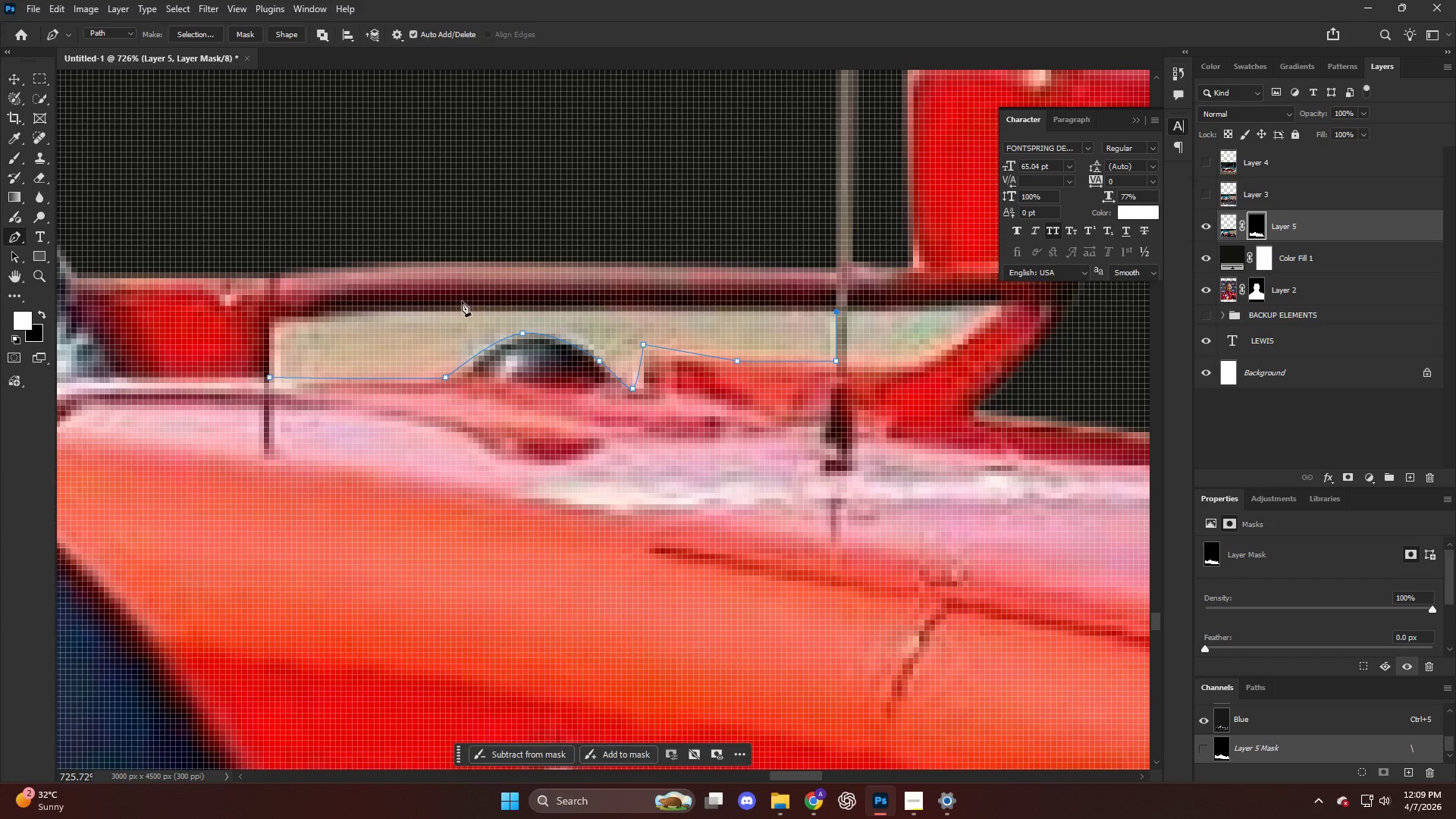 
left_click_drag(start_coordinate=[276, 318], to_coordinate=[263, 323])
 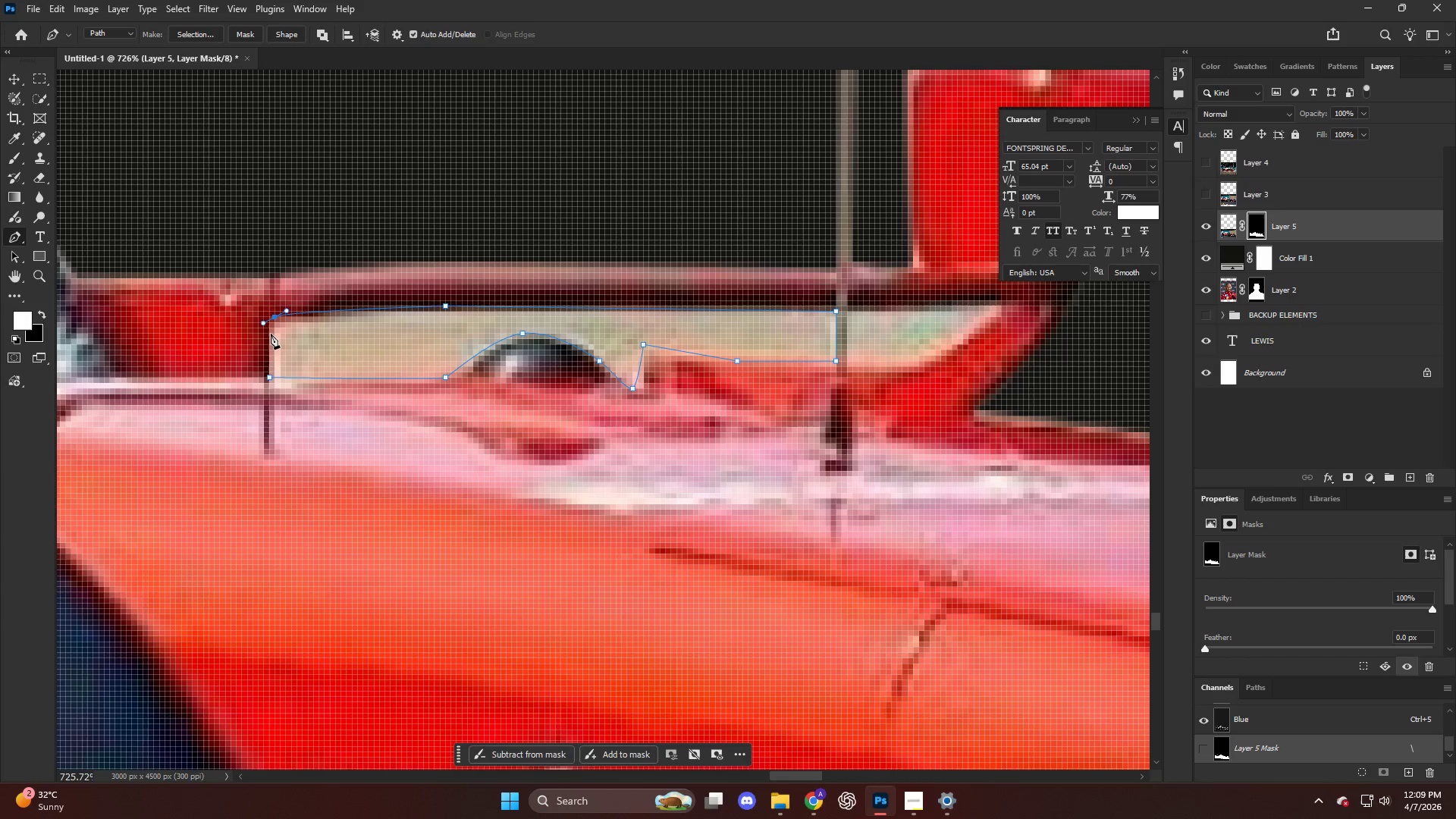 
key(Control+Shift+NumpadEnter)
 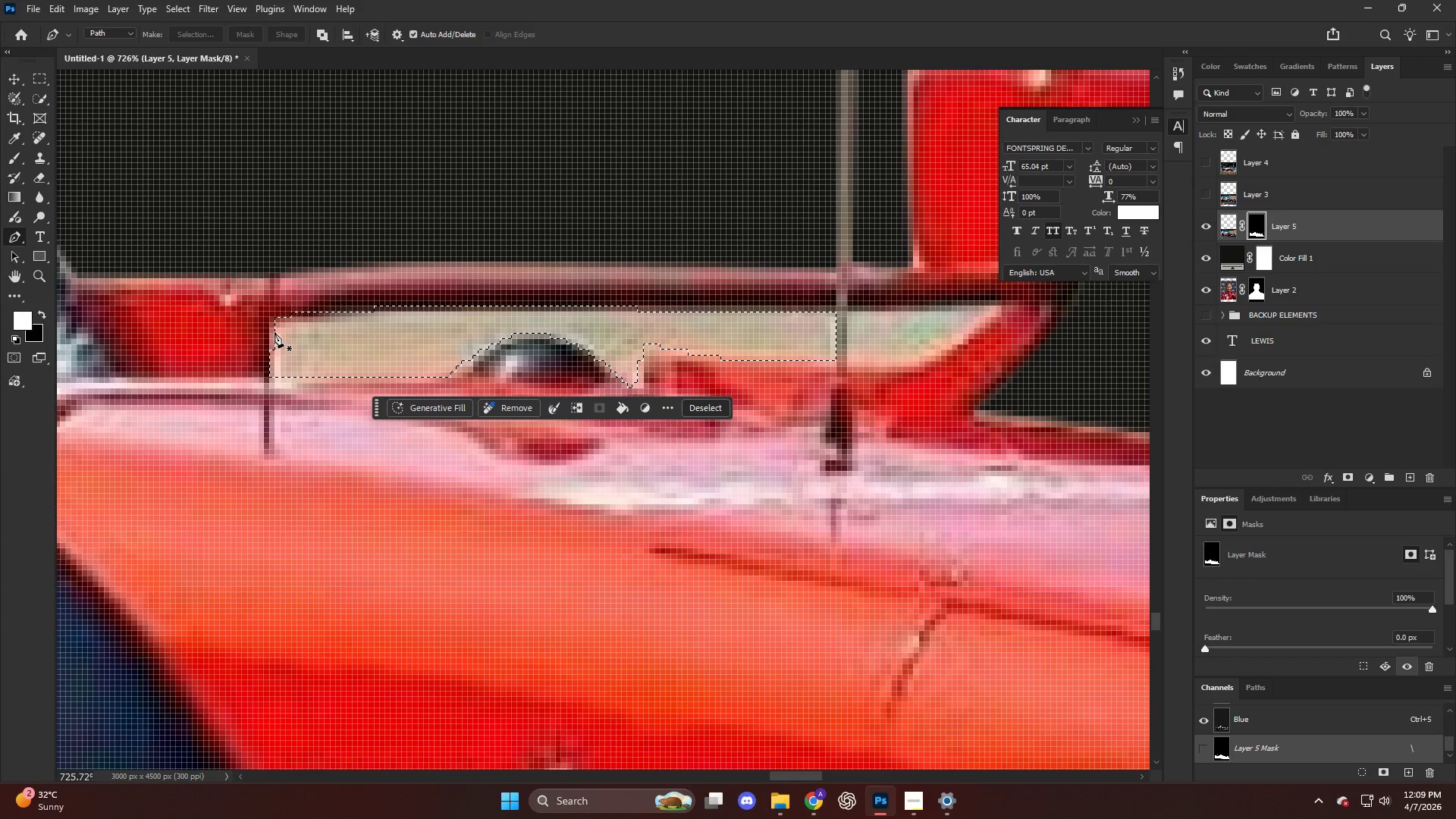 
key(Backspace)
 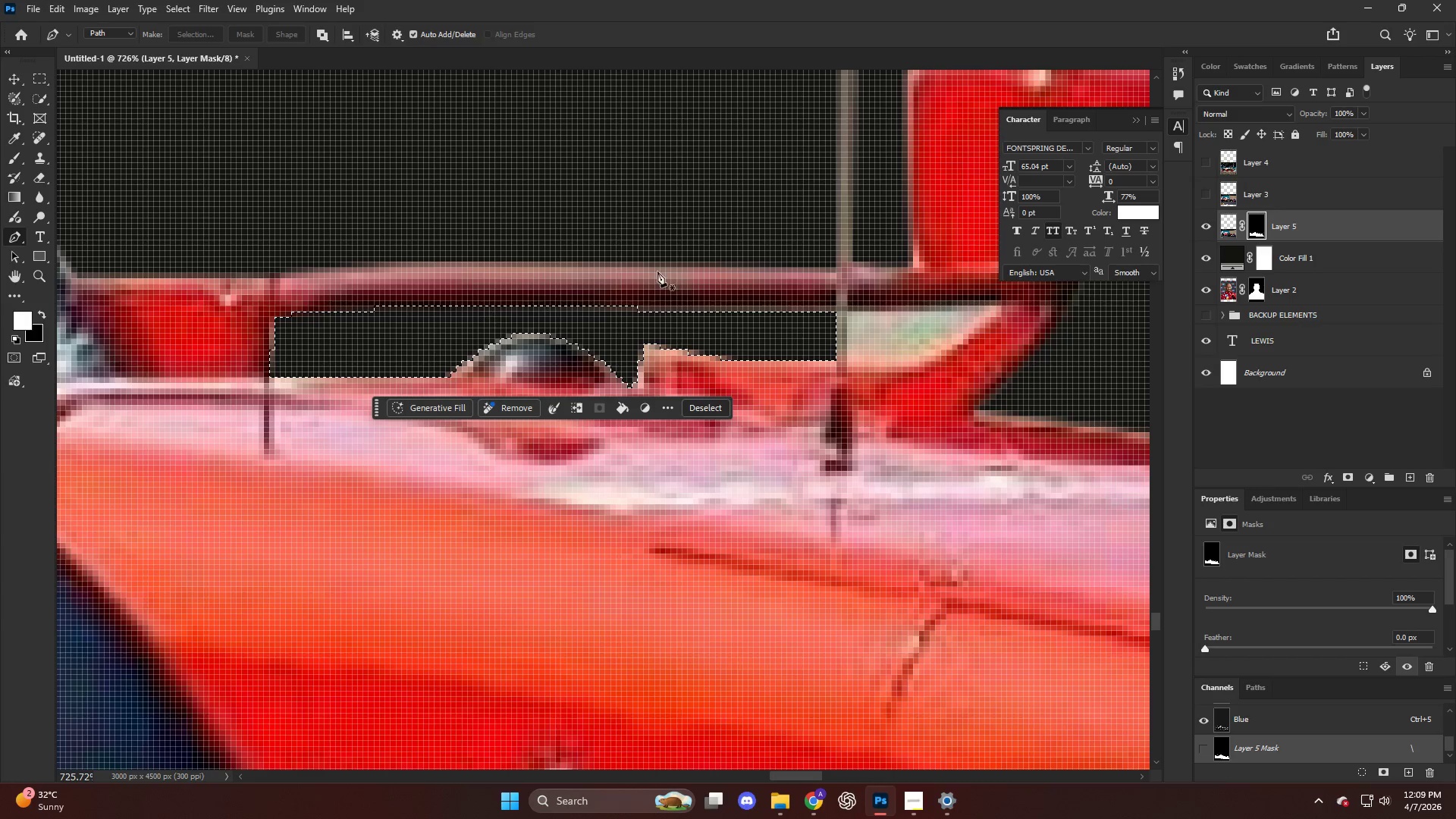 
key(Control+ControlLeft)
 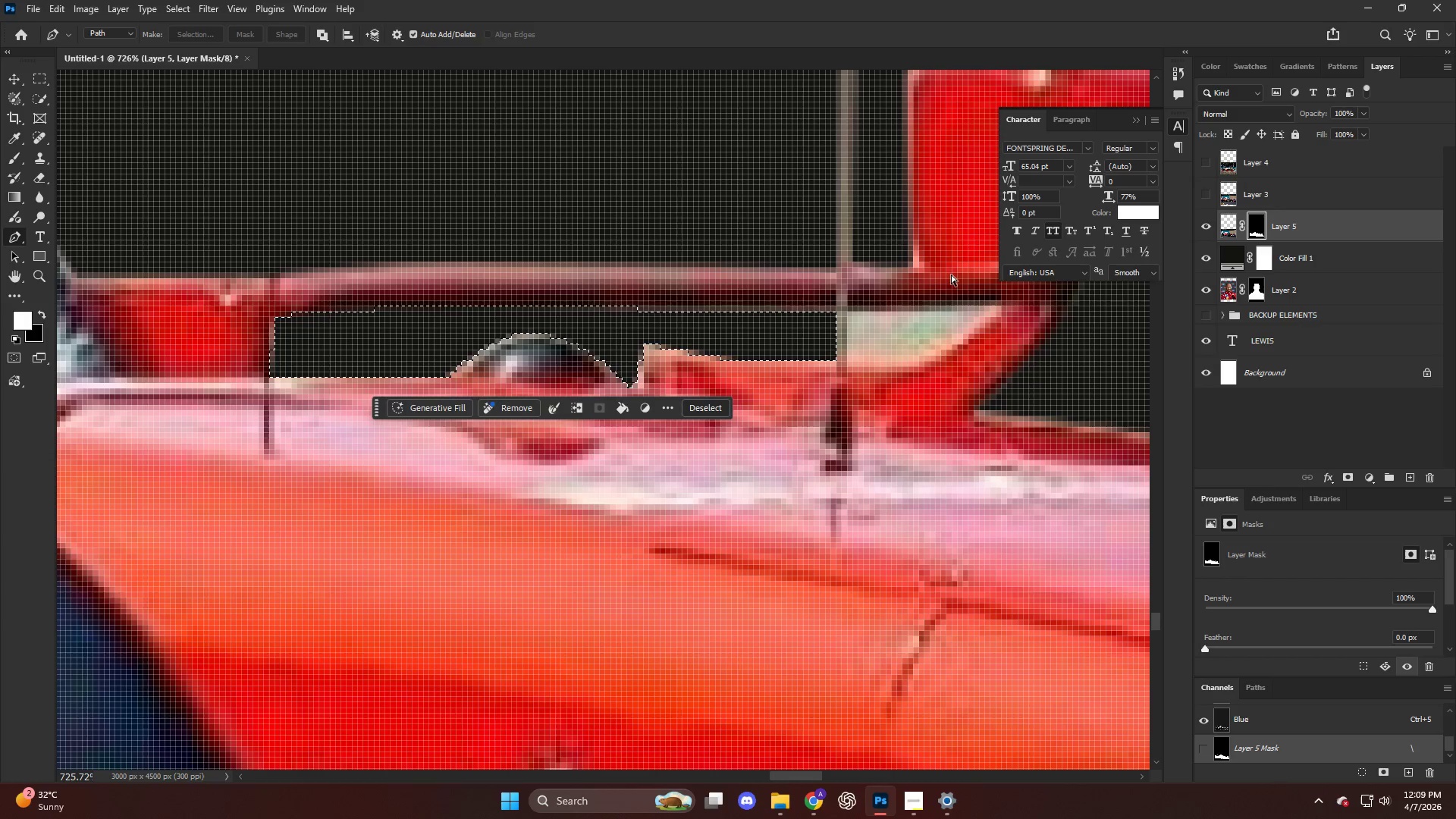 
key(Control+D)
 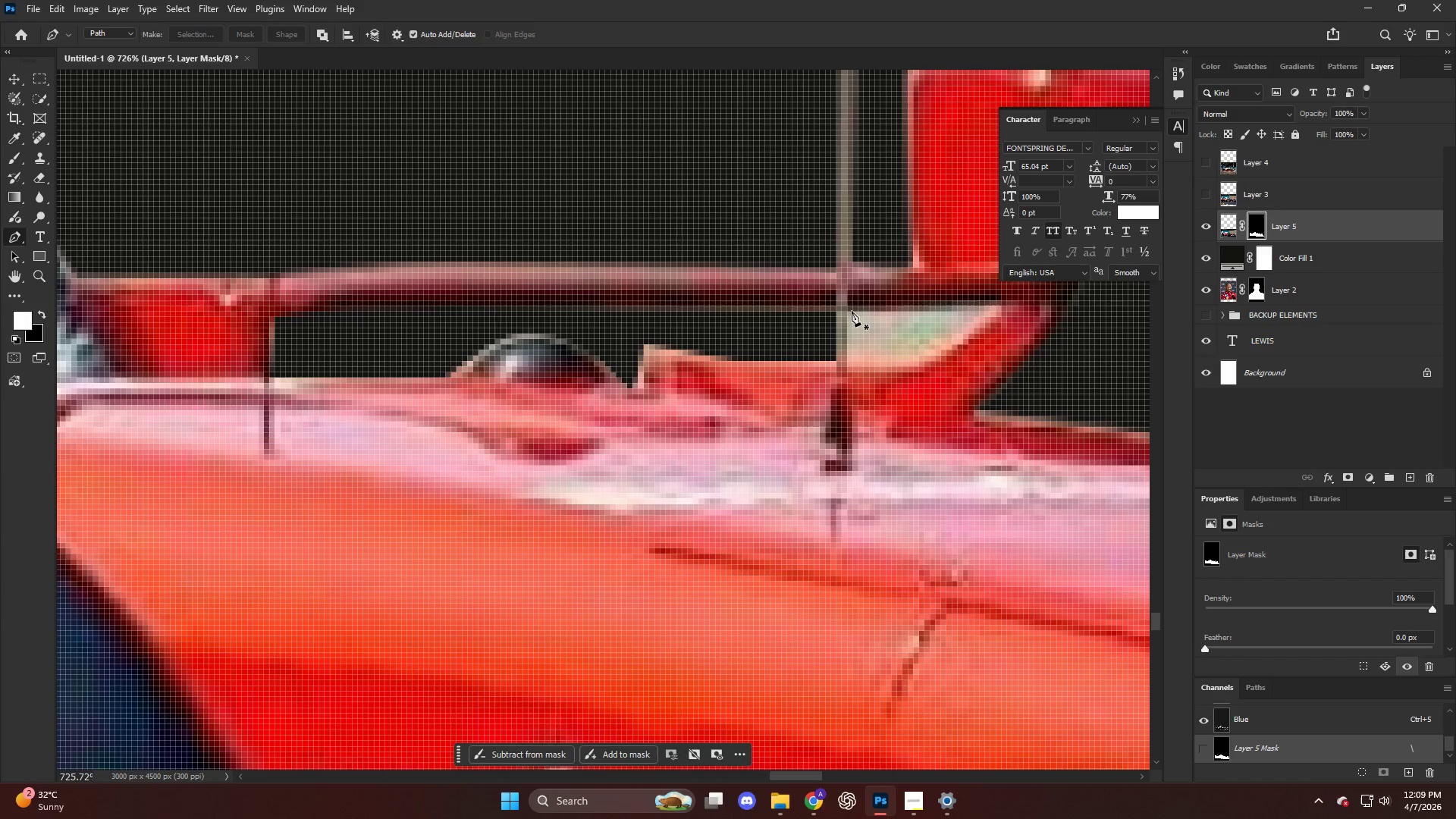 
left_click([851, 311])
 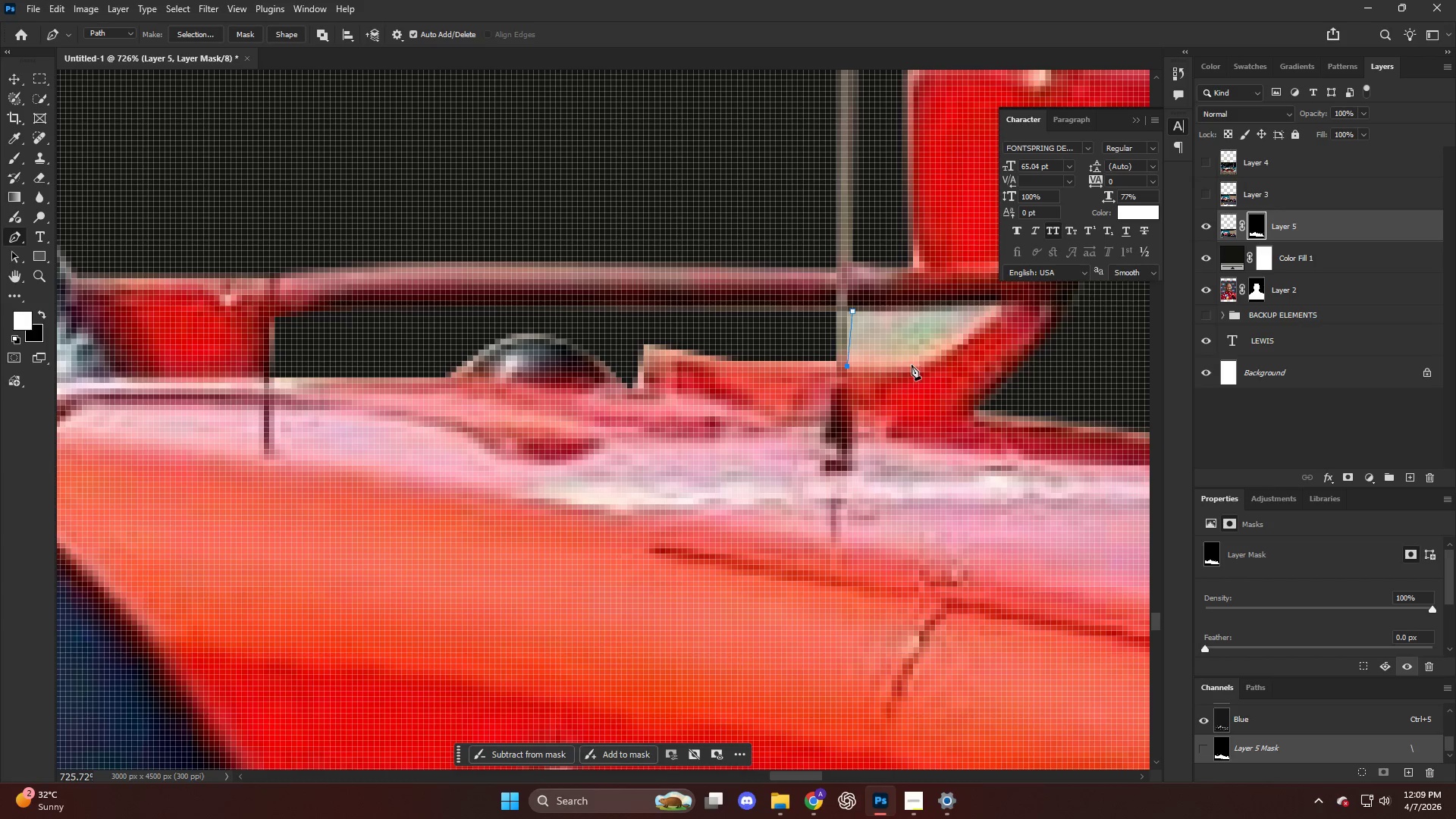 
left_click_drag(start_coordinate=[915, 365], to_coordinate=[919, 364])
 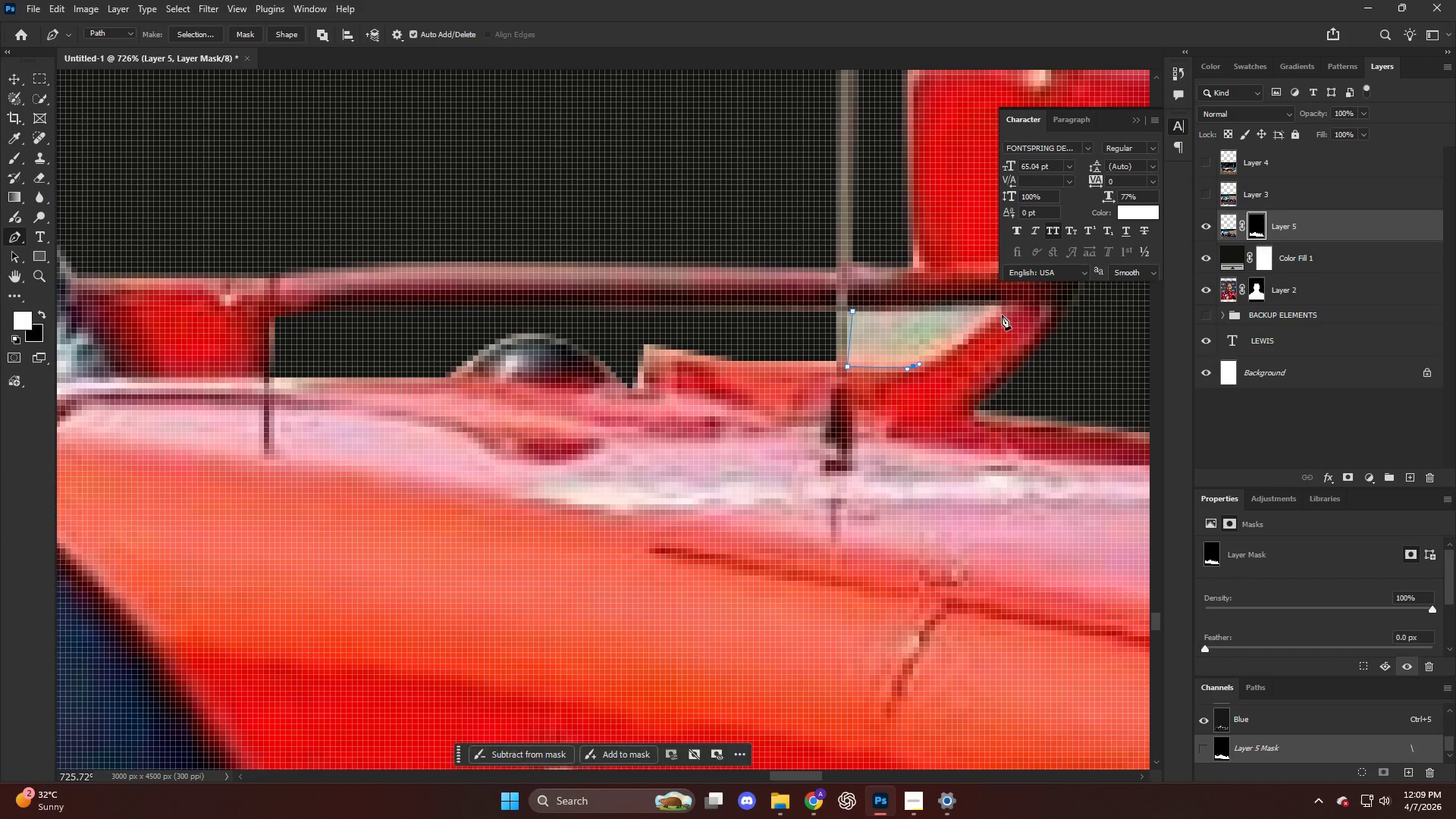 
left_click_drag(start_coordinate=[1003, 314], to_coordinate=[1012, 304])
 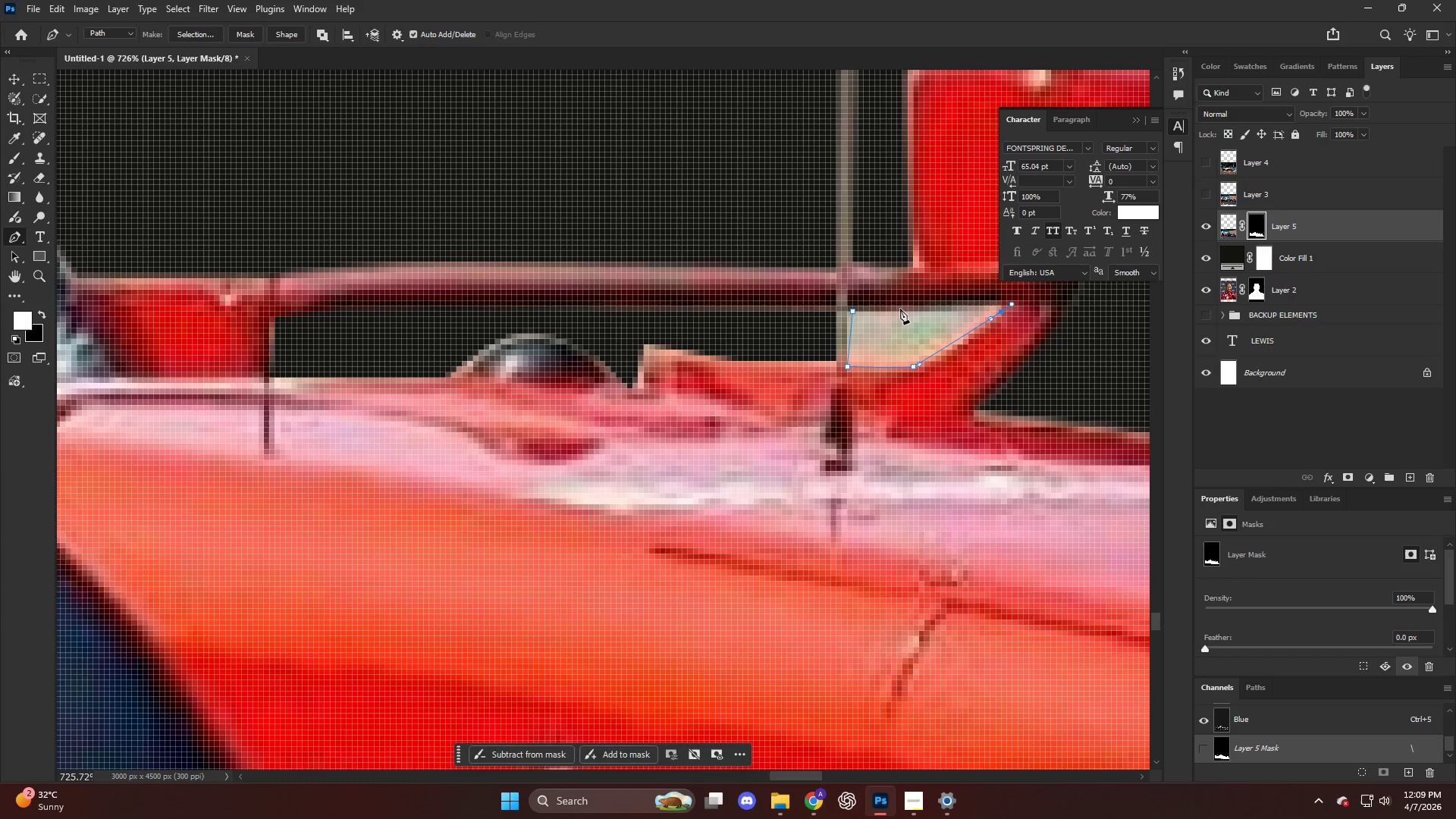 
left_click_drag(start_coordinate=[897, 308], to_coordinate=[868, 307])
 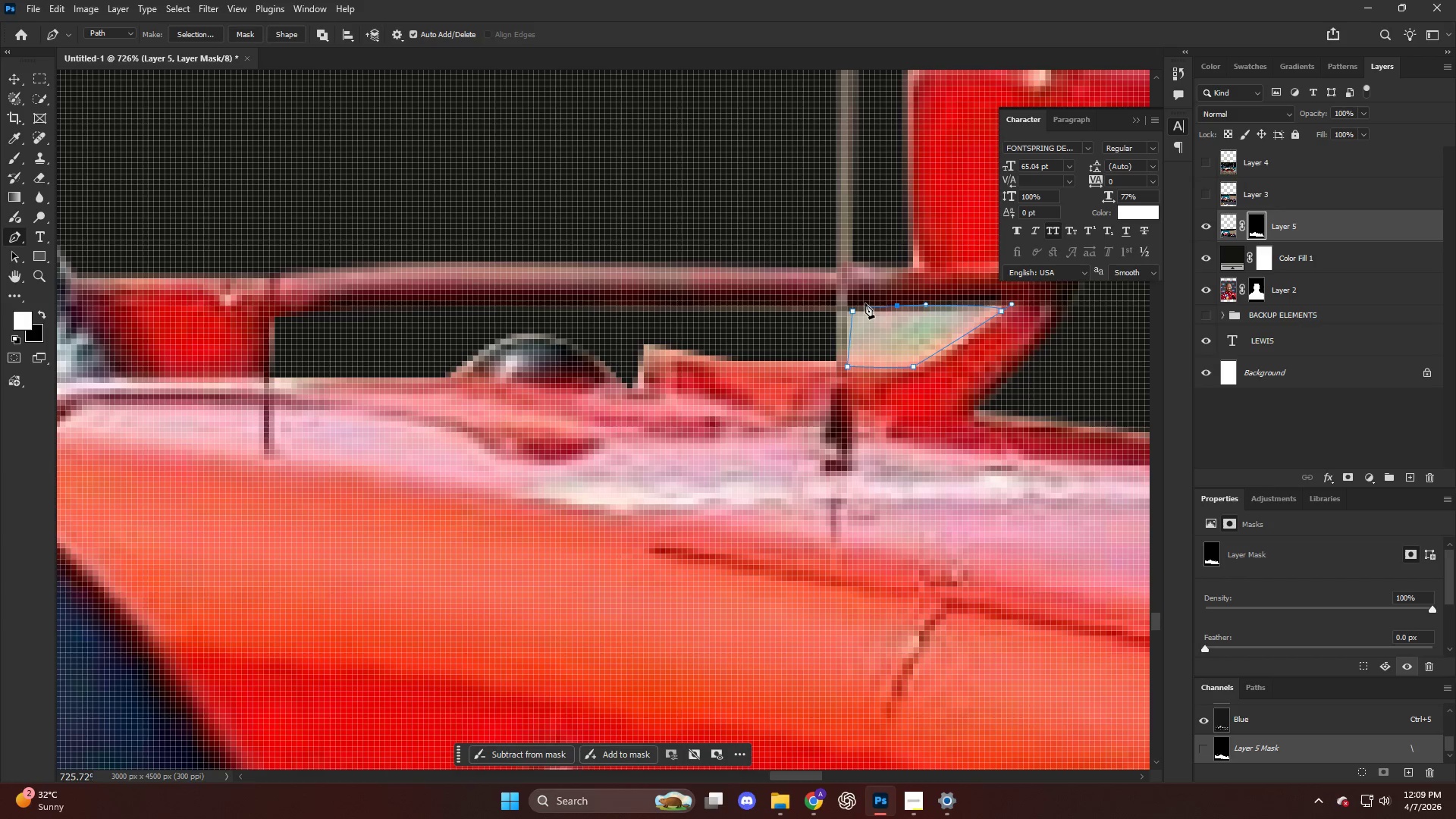 
key(Control+Shift+ShiftLeft)
 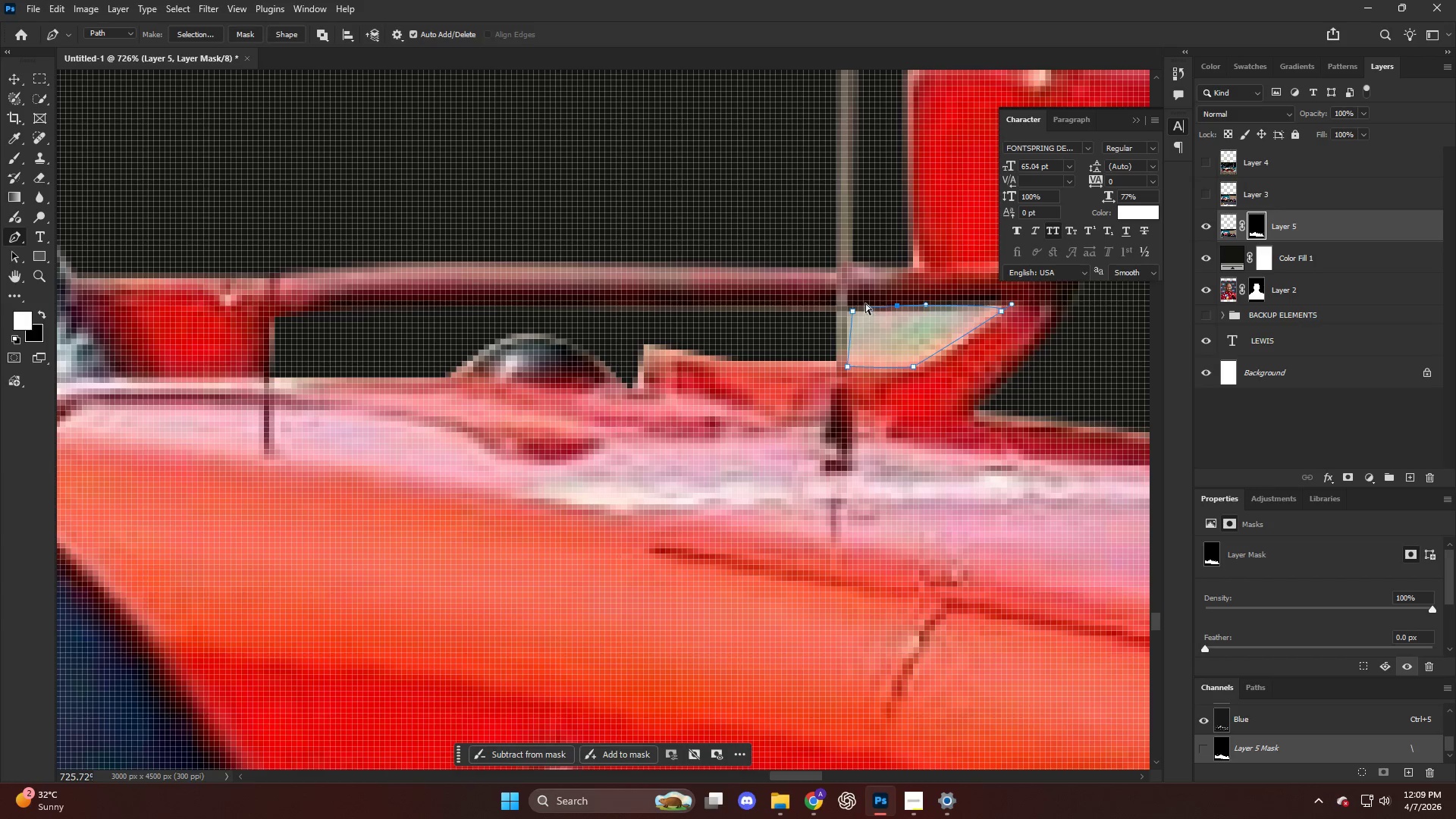 
key(Control+Shift+NumpadEnter)
 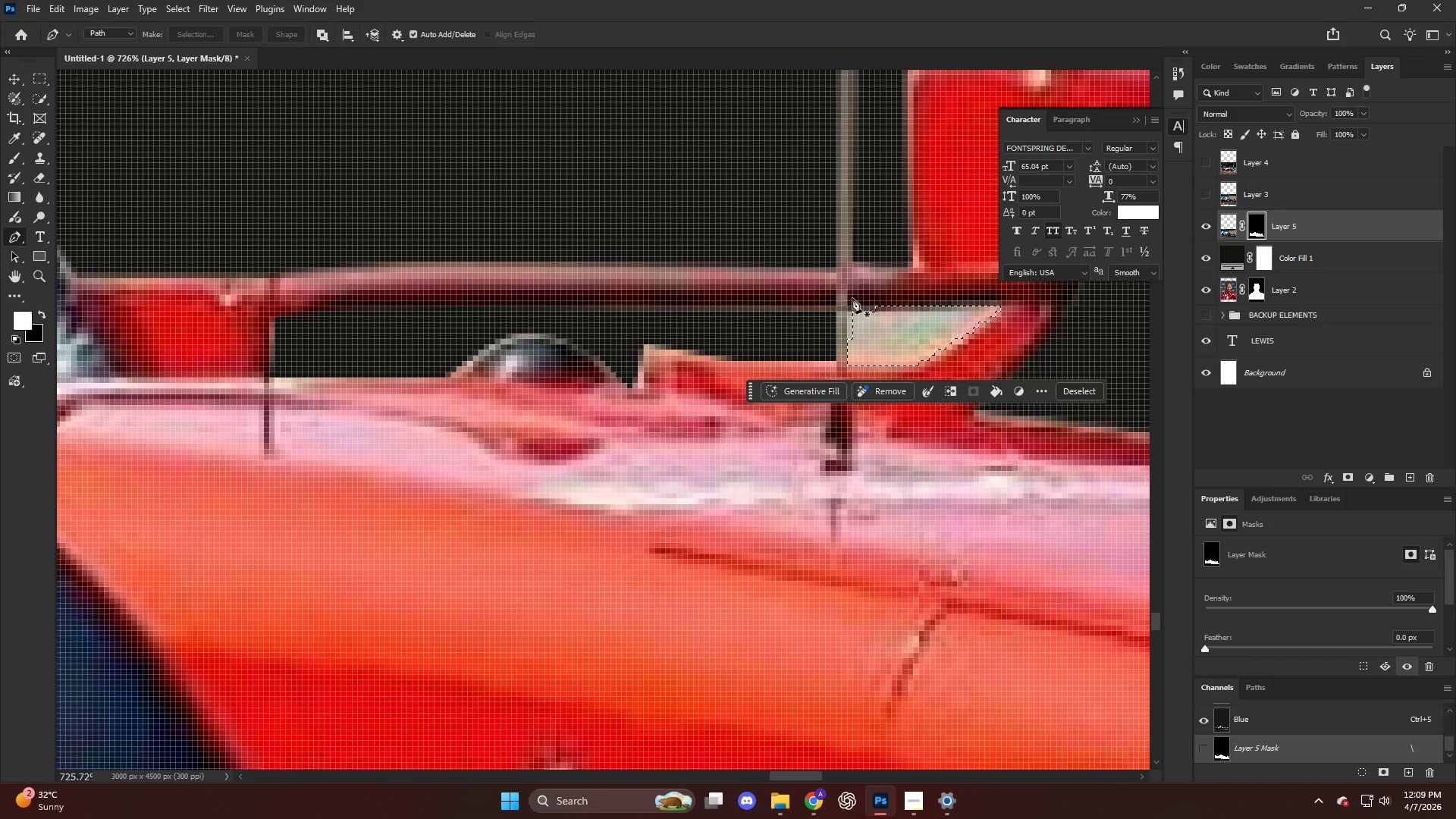 
key(Backspace)
 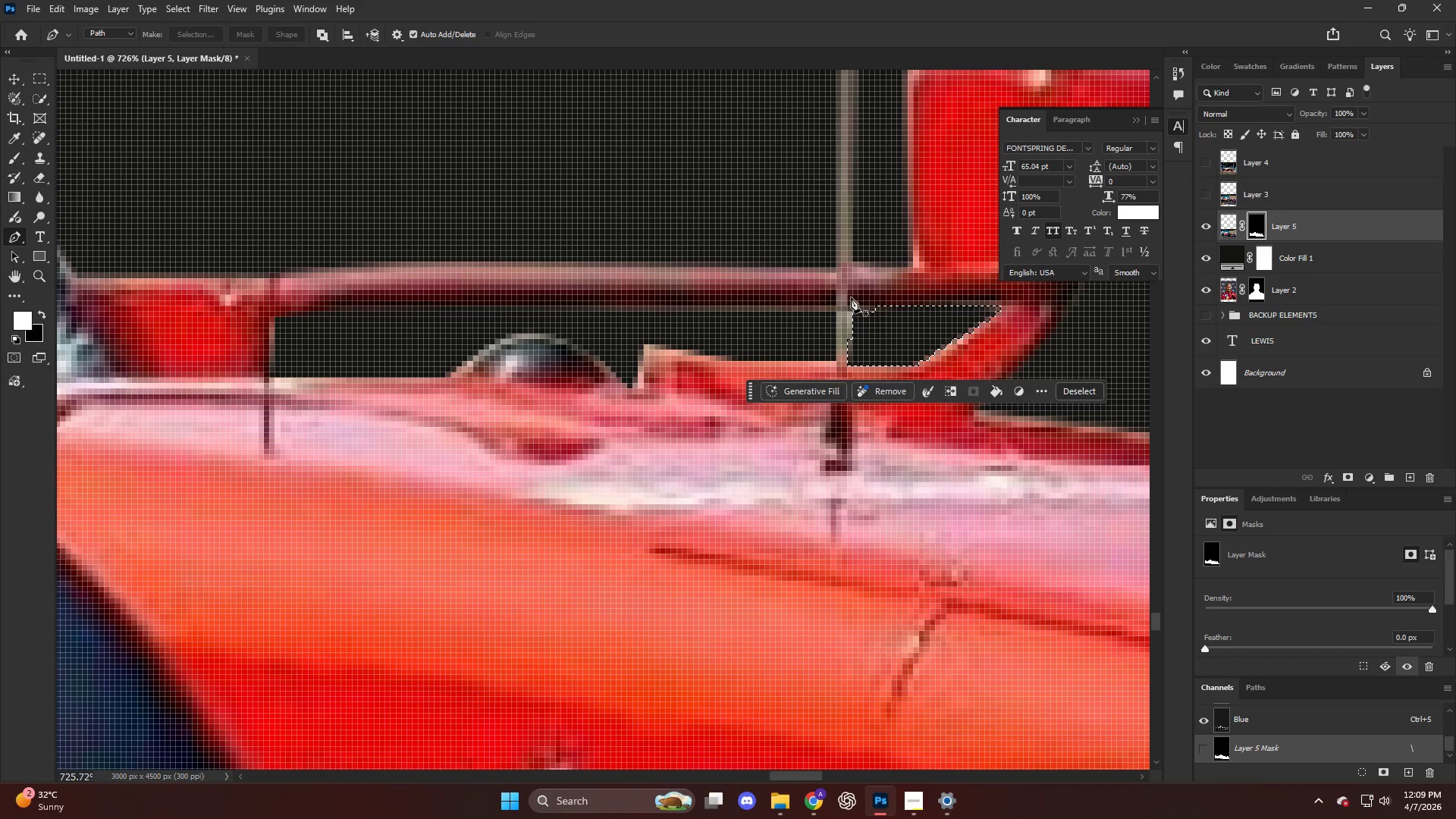 
key(Control+ControlLeft)
 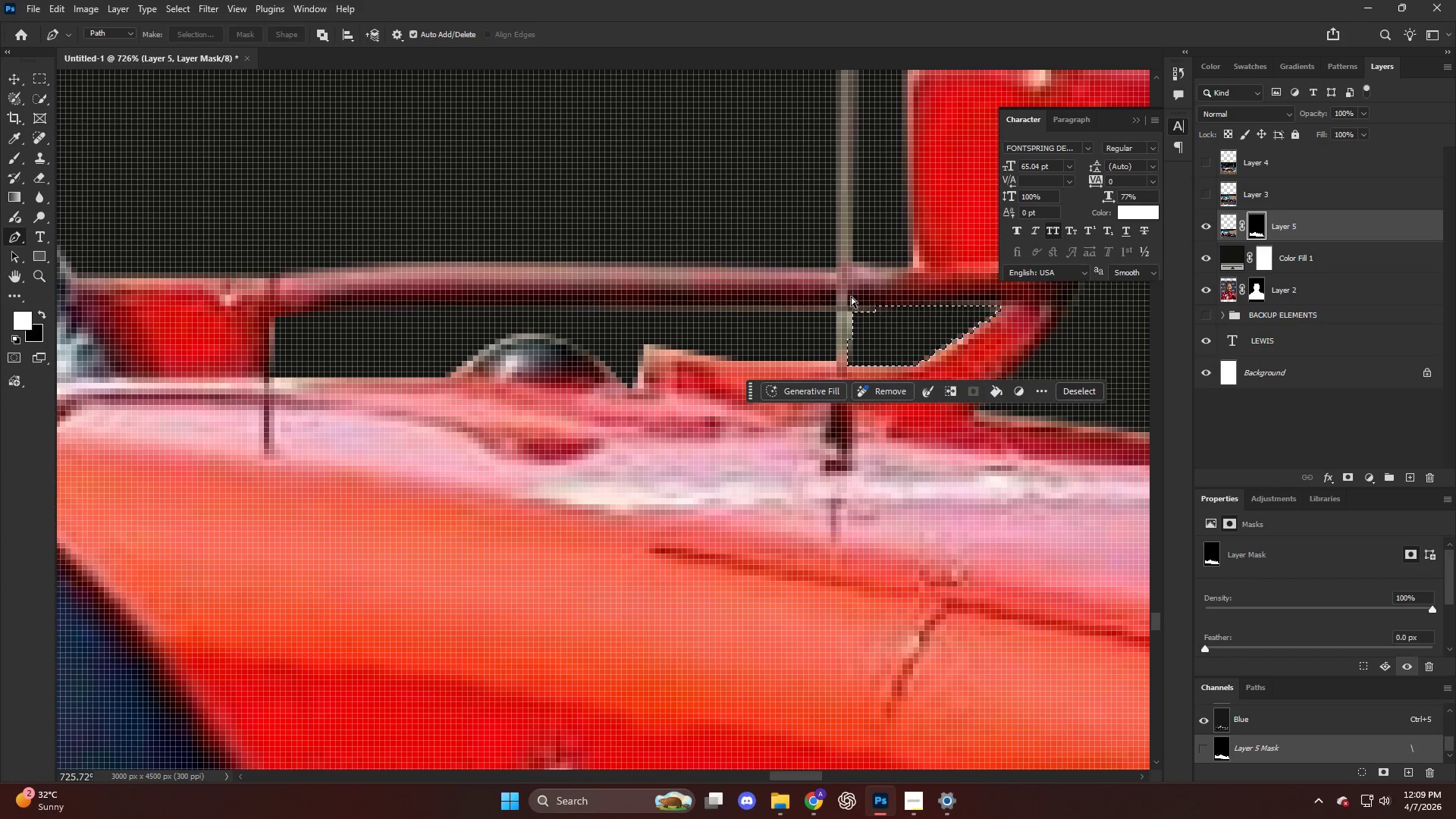 
key(Control+D)
 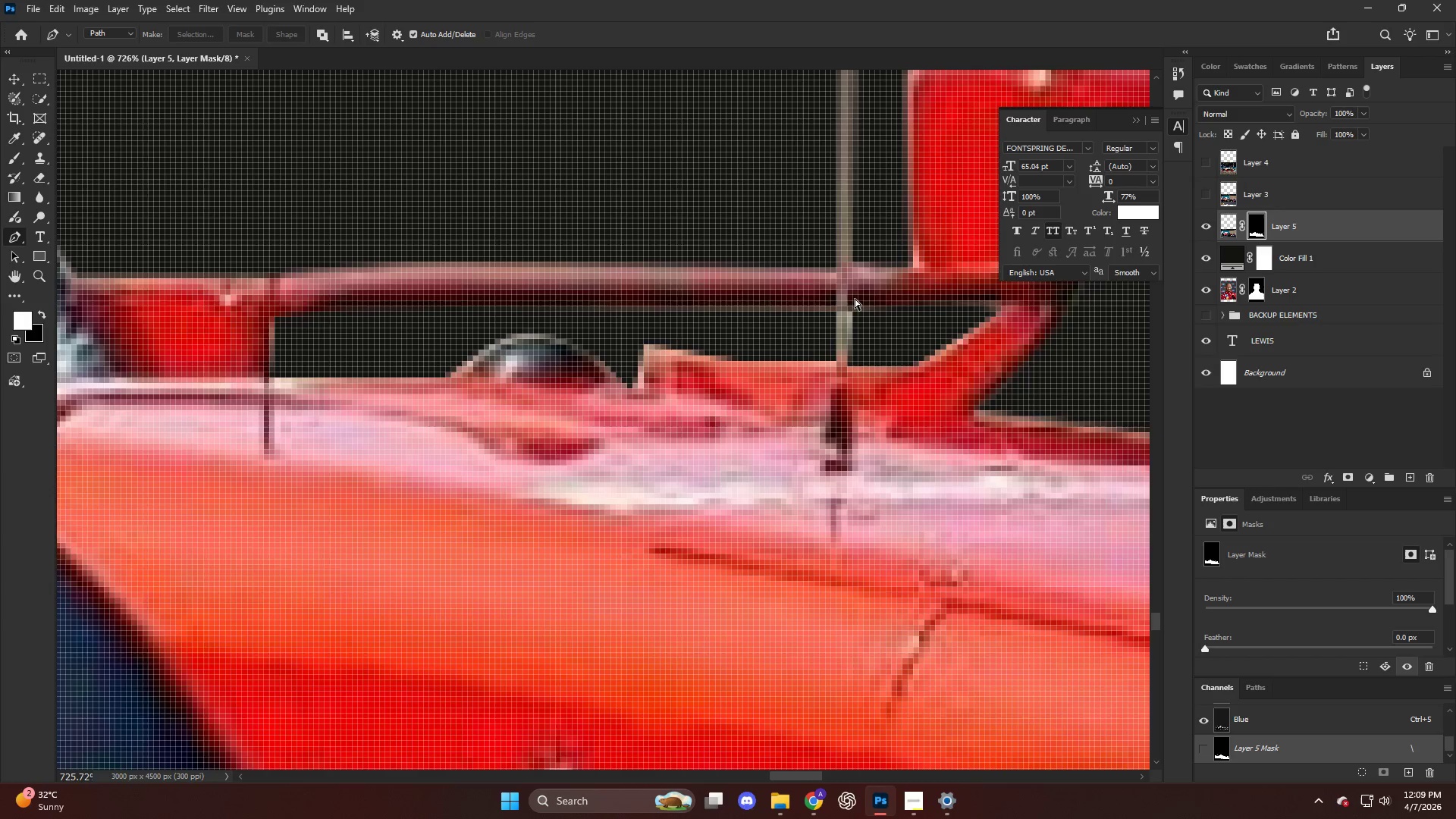 
hold_key(key=AltLeft, duration=1.09)
scroll: coordinate [721, 293], scroll_direction: down, amount: 30.0
 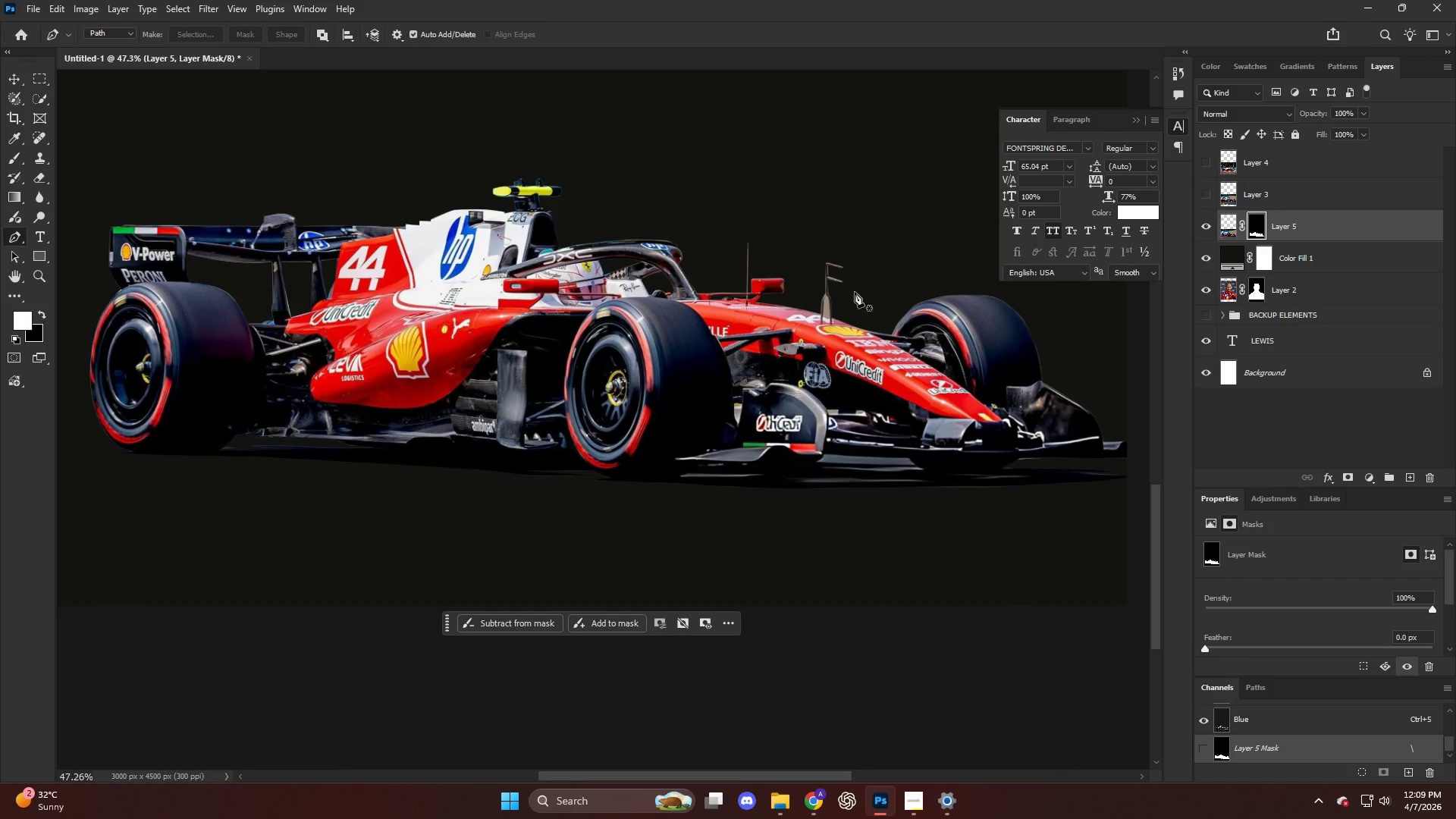 
hold_key(key=AltLeft, duration=0.97)
 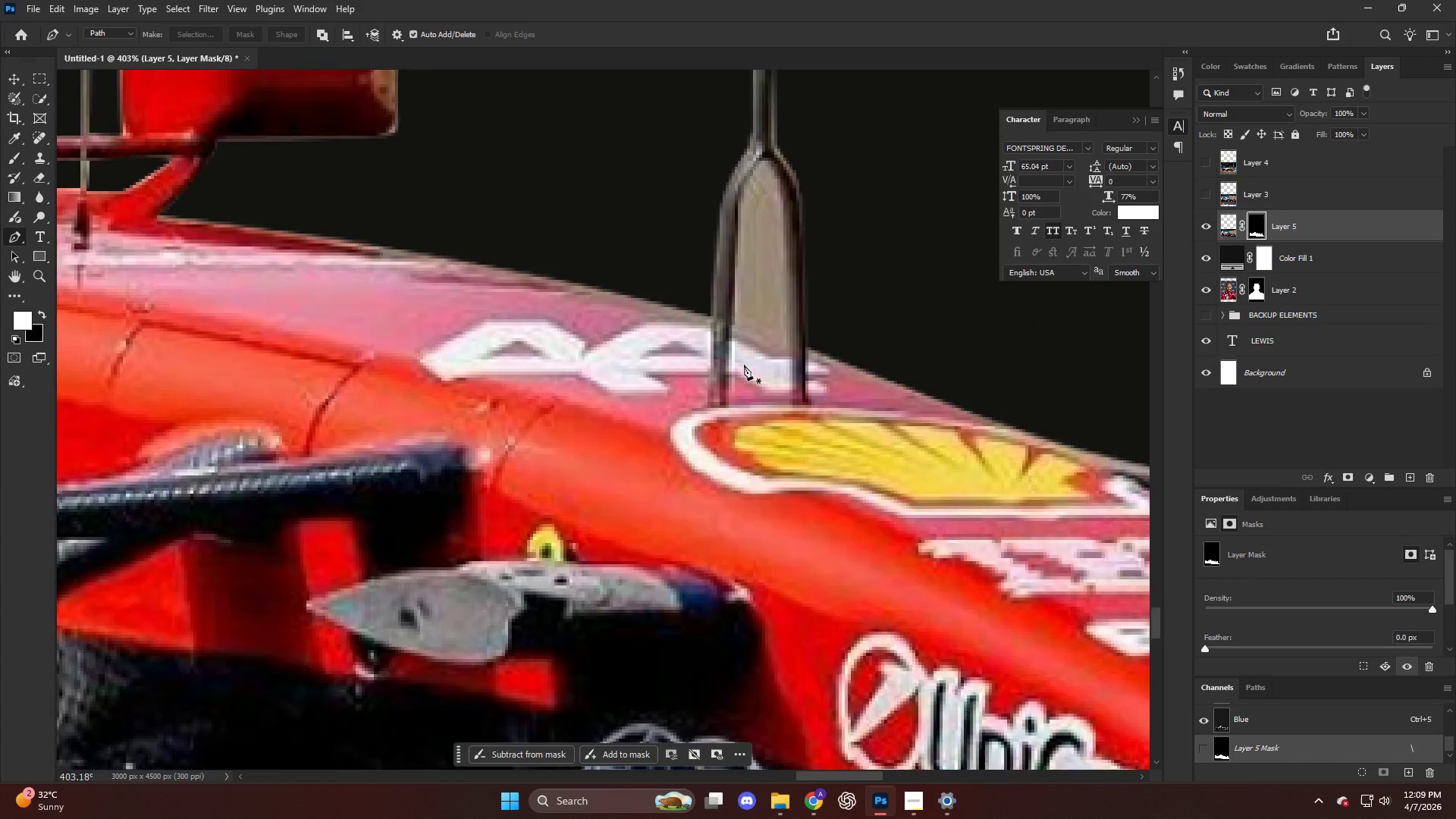 
hold_key(key=AltLeft, duration=0.47)
 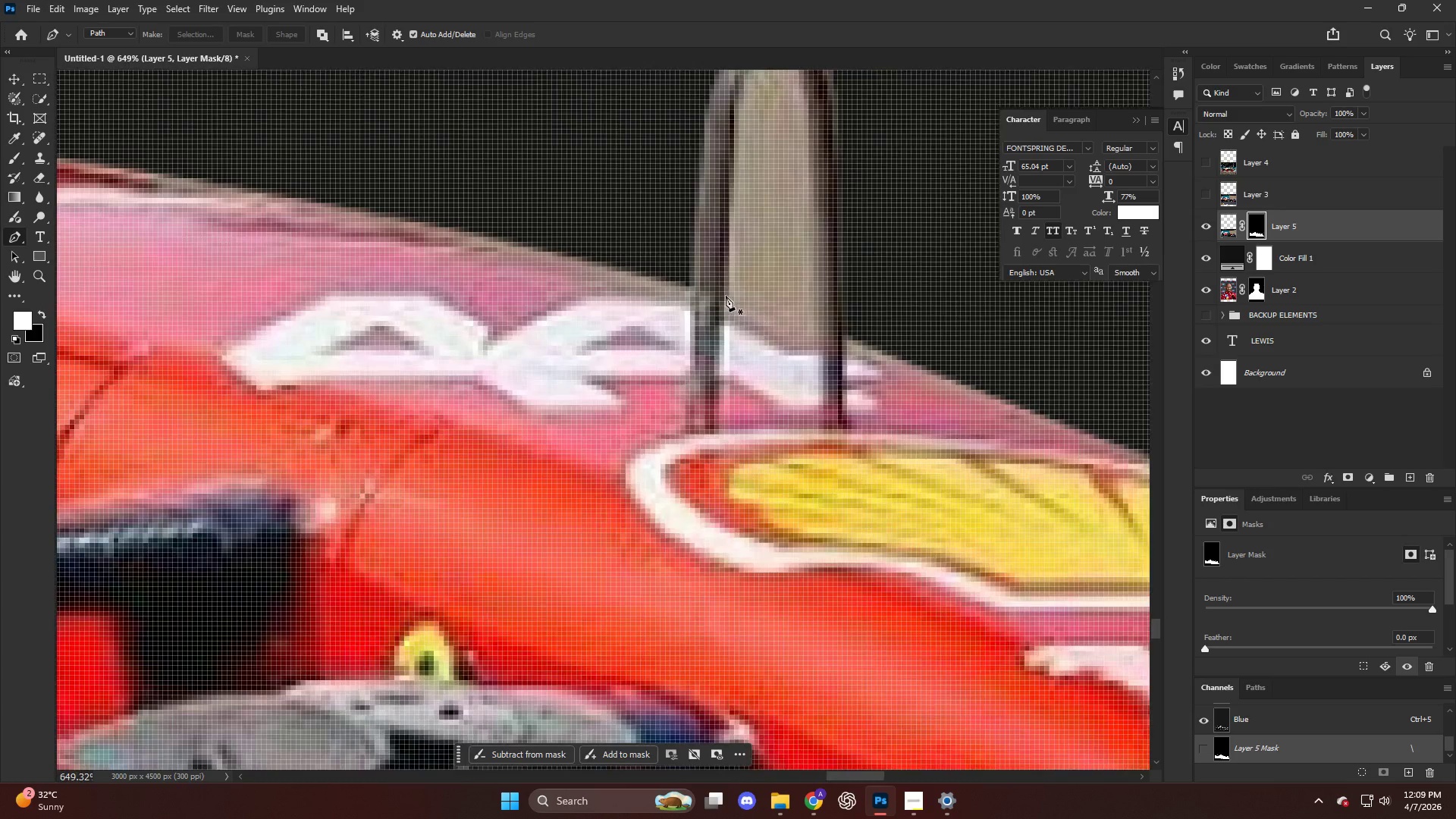 
left_click([725, 296])
 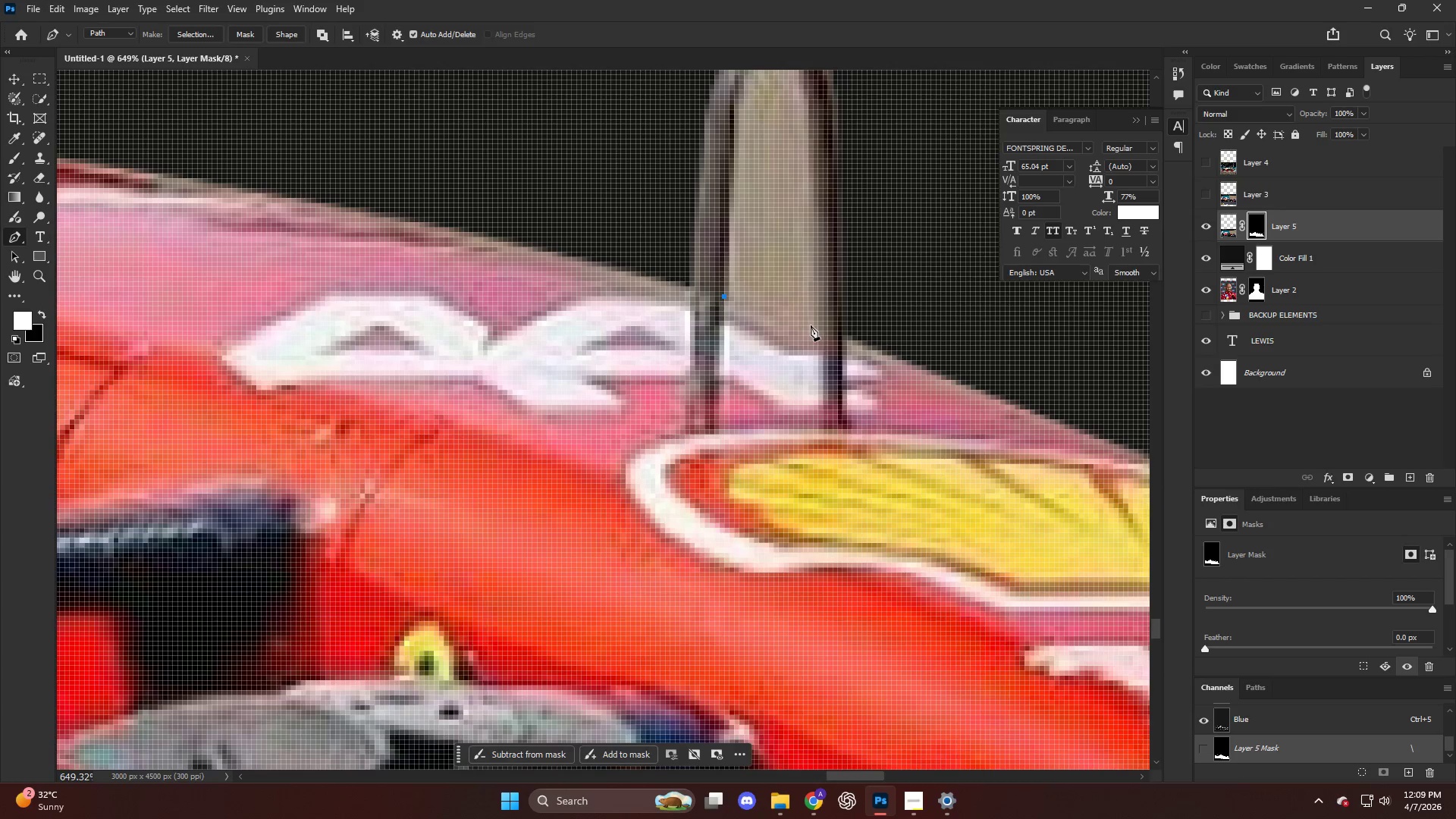 
scroll: coordinate [814, 250], scroll_direction: up, amount: 25.0
 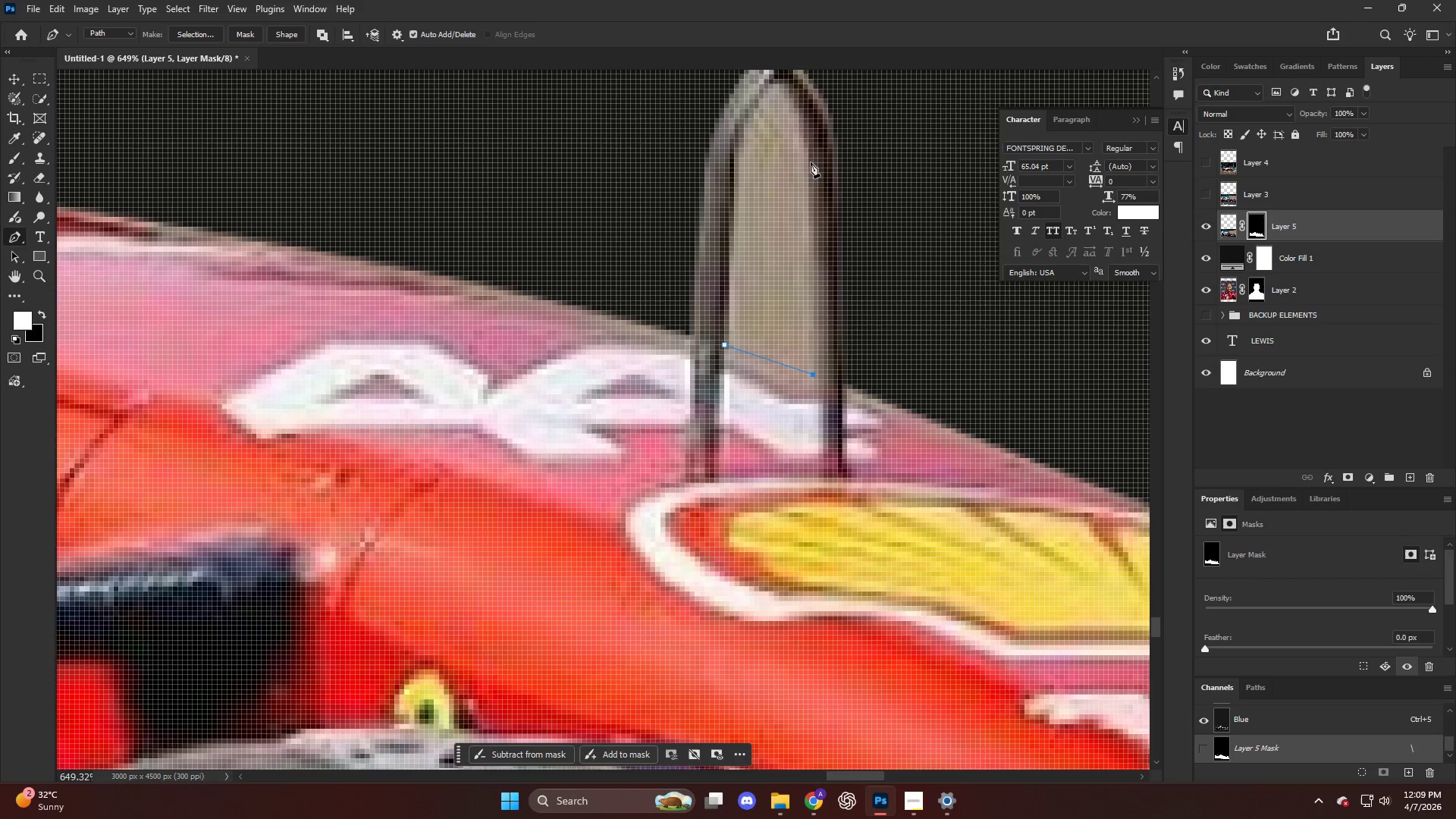 
left_click_drag(start_coordinate=[811, 160], to_coordinate=[808, 121])
 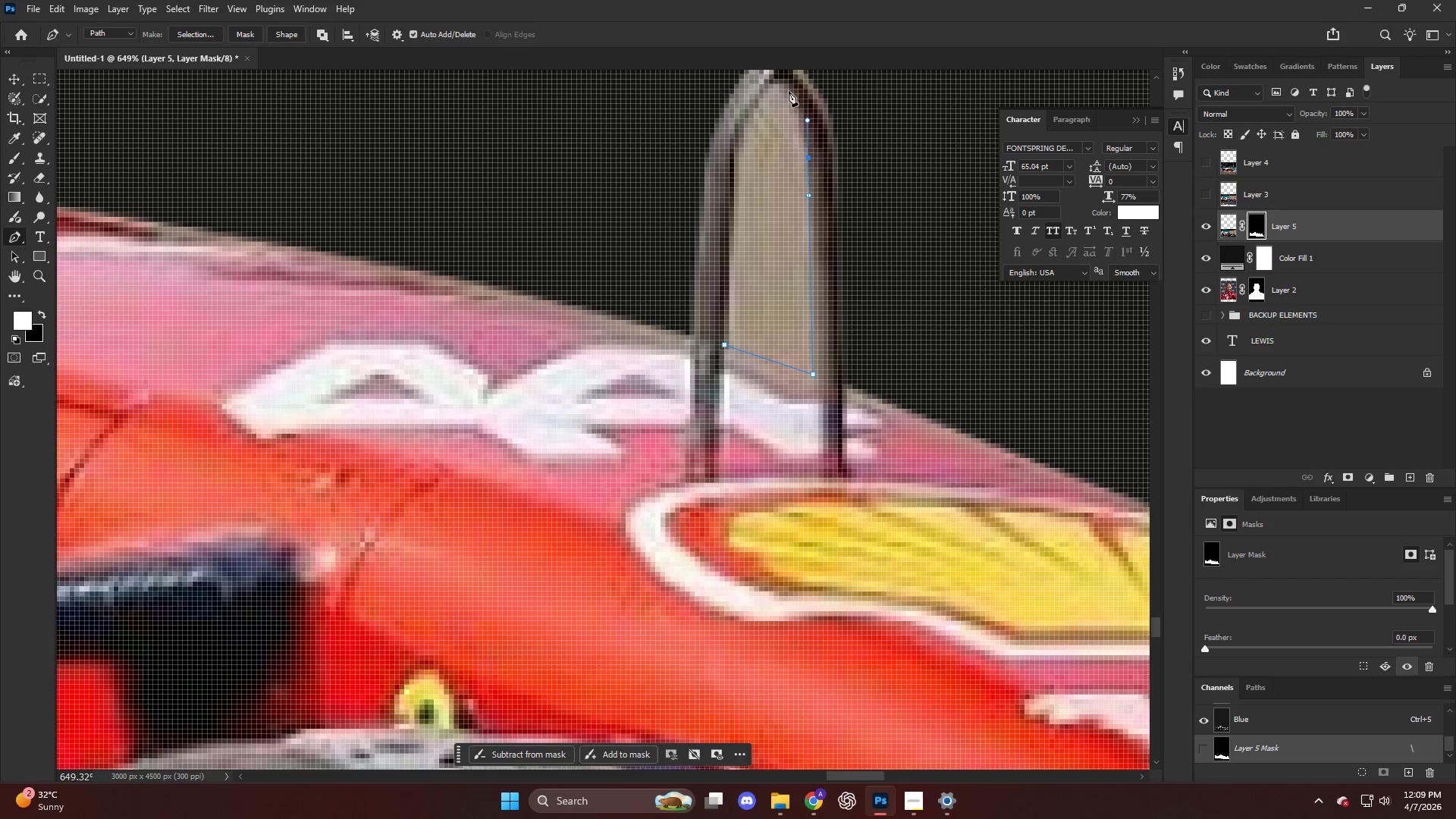 
left_click_drag(start_coordinate=[789, 89], to_coordinate=[770, 83])
 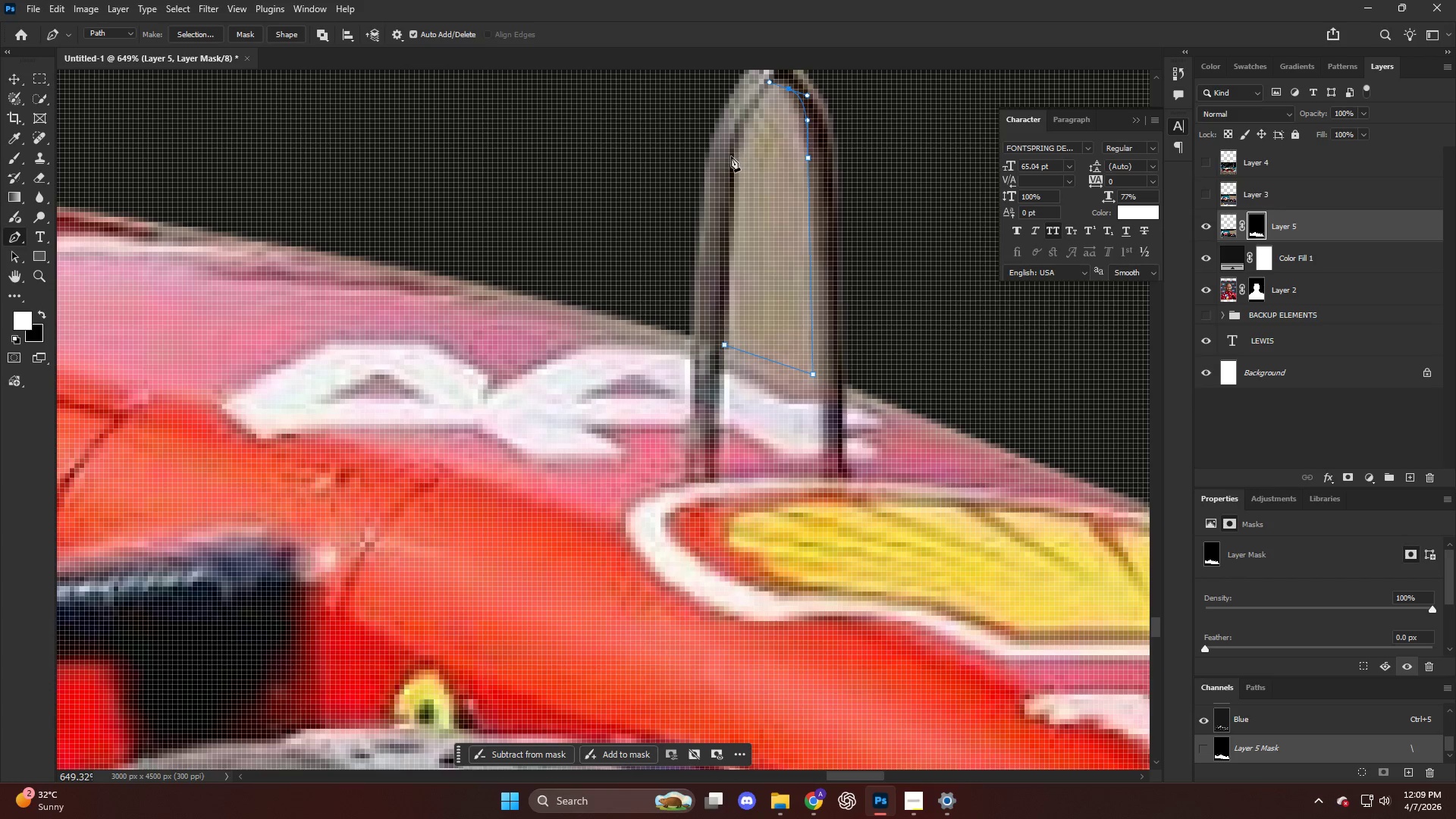 
left_click_drag(start_coordinate=[730, 156], to_coordinate=[723, 215])
 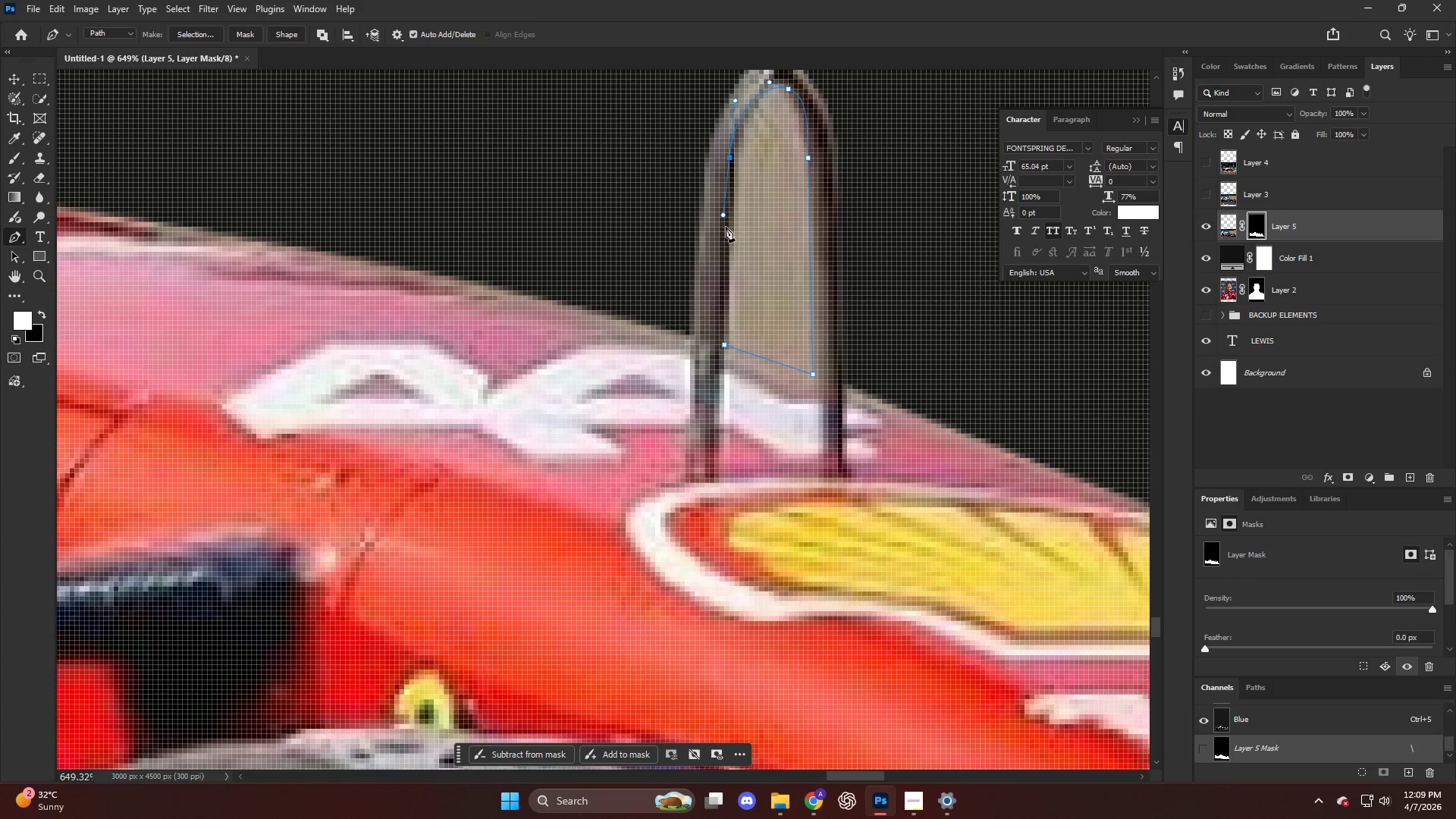 
key(Control+ControlLeft)
 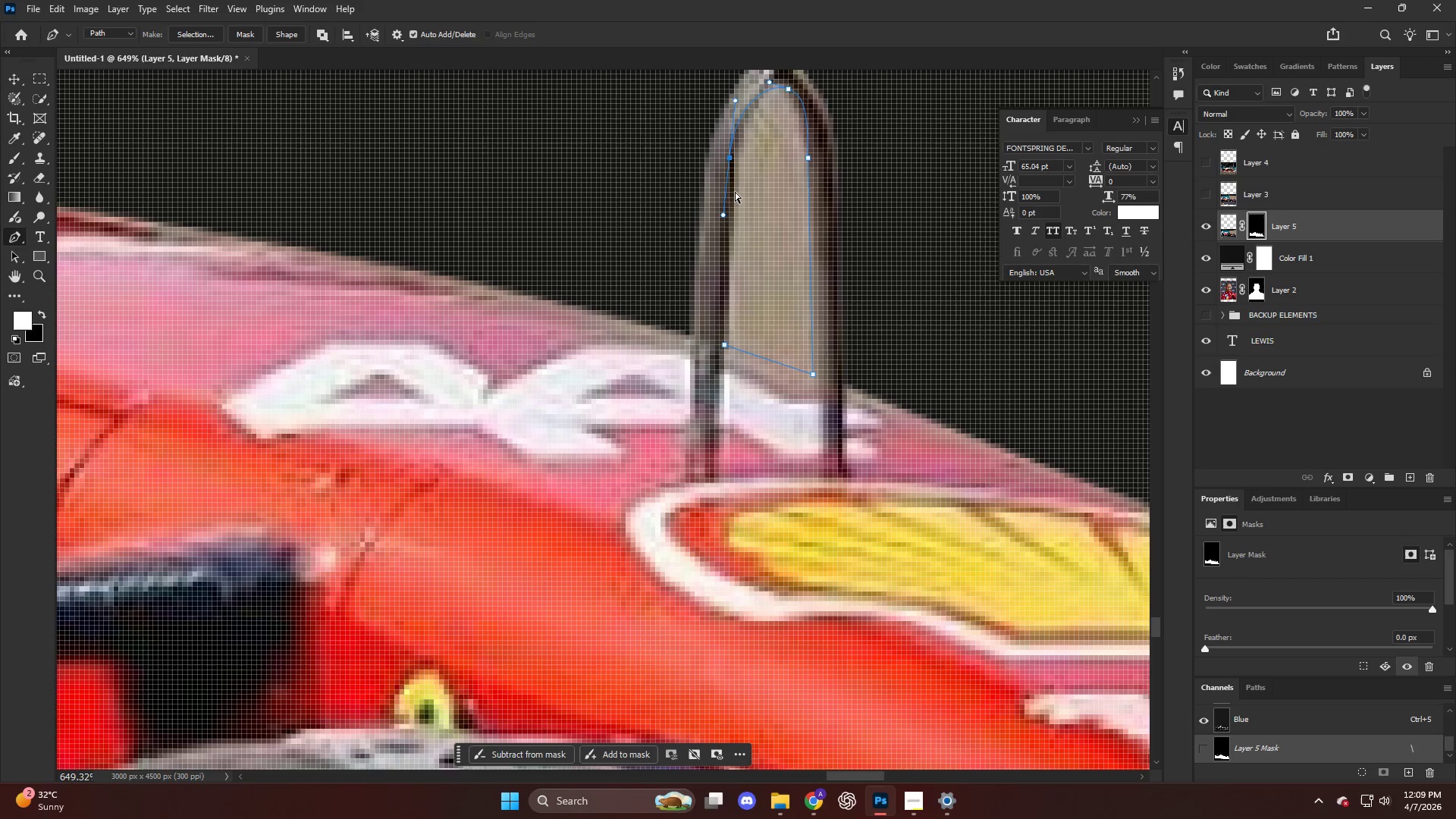 
key(Control+Z)
 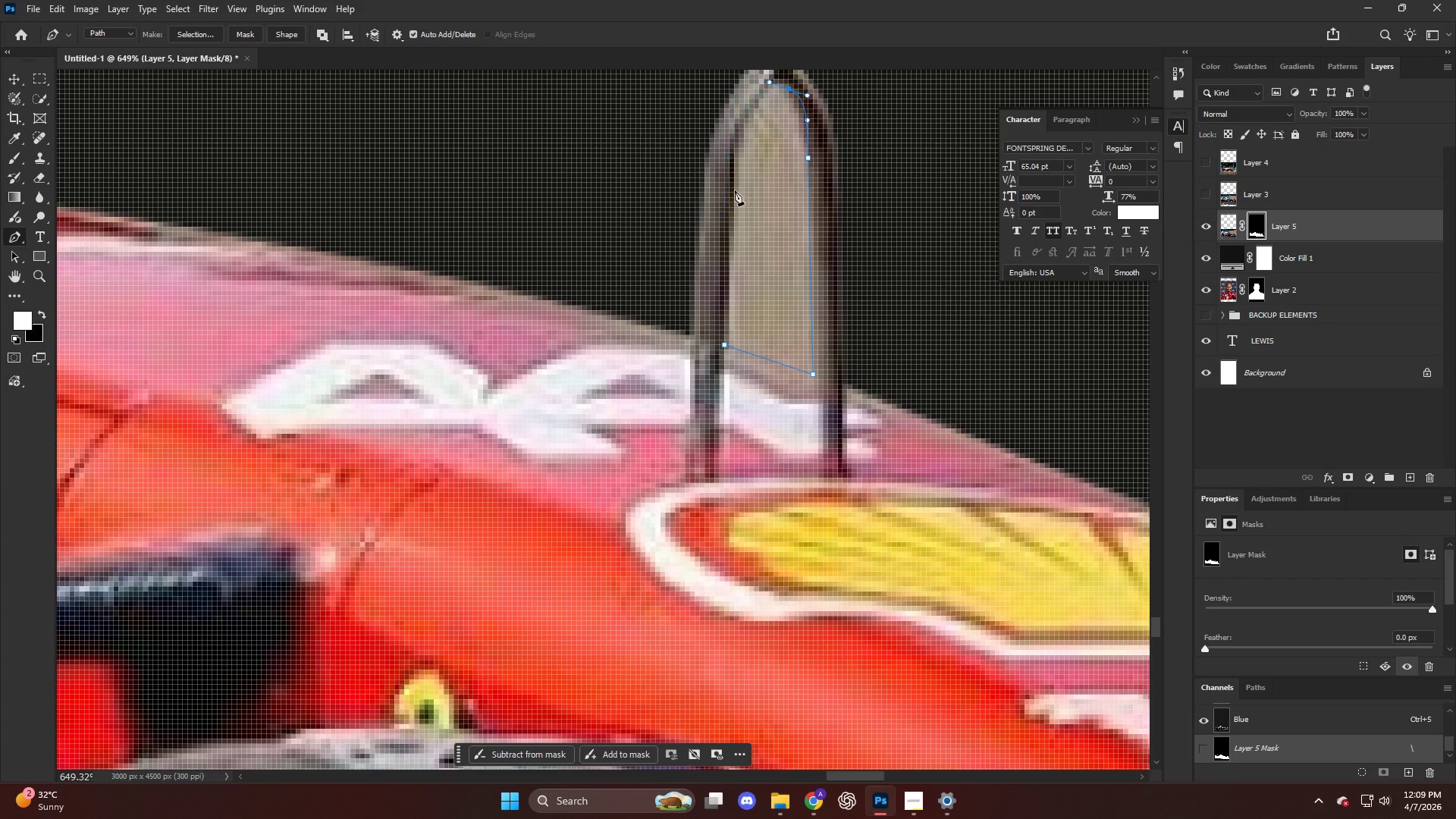 
left_click_drag(start_coordinate=[735, 190], to_coordinate=[728, 288])
 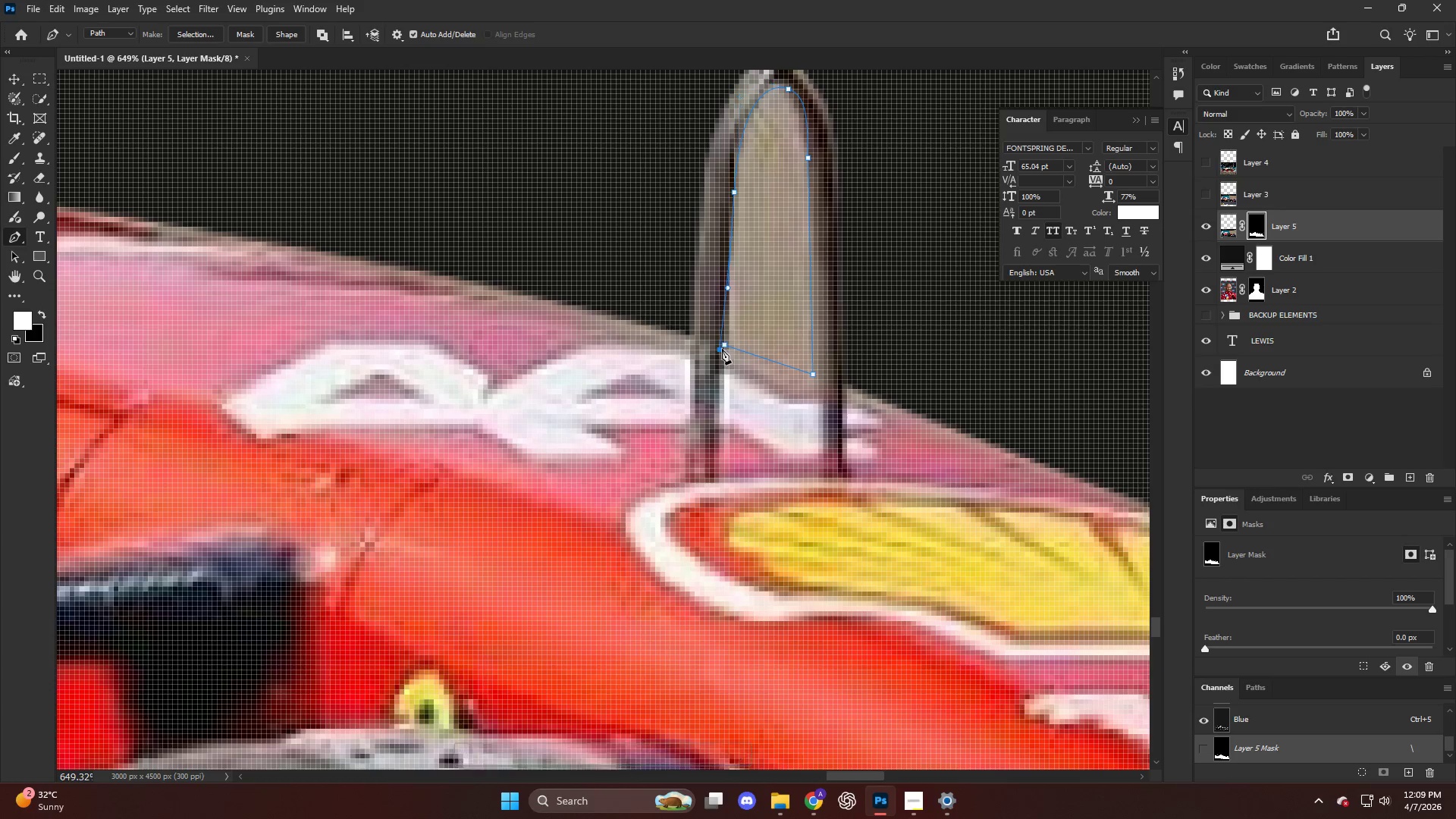 
key(Control+Shift+NumpadEnter)
 